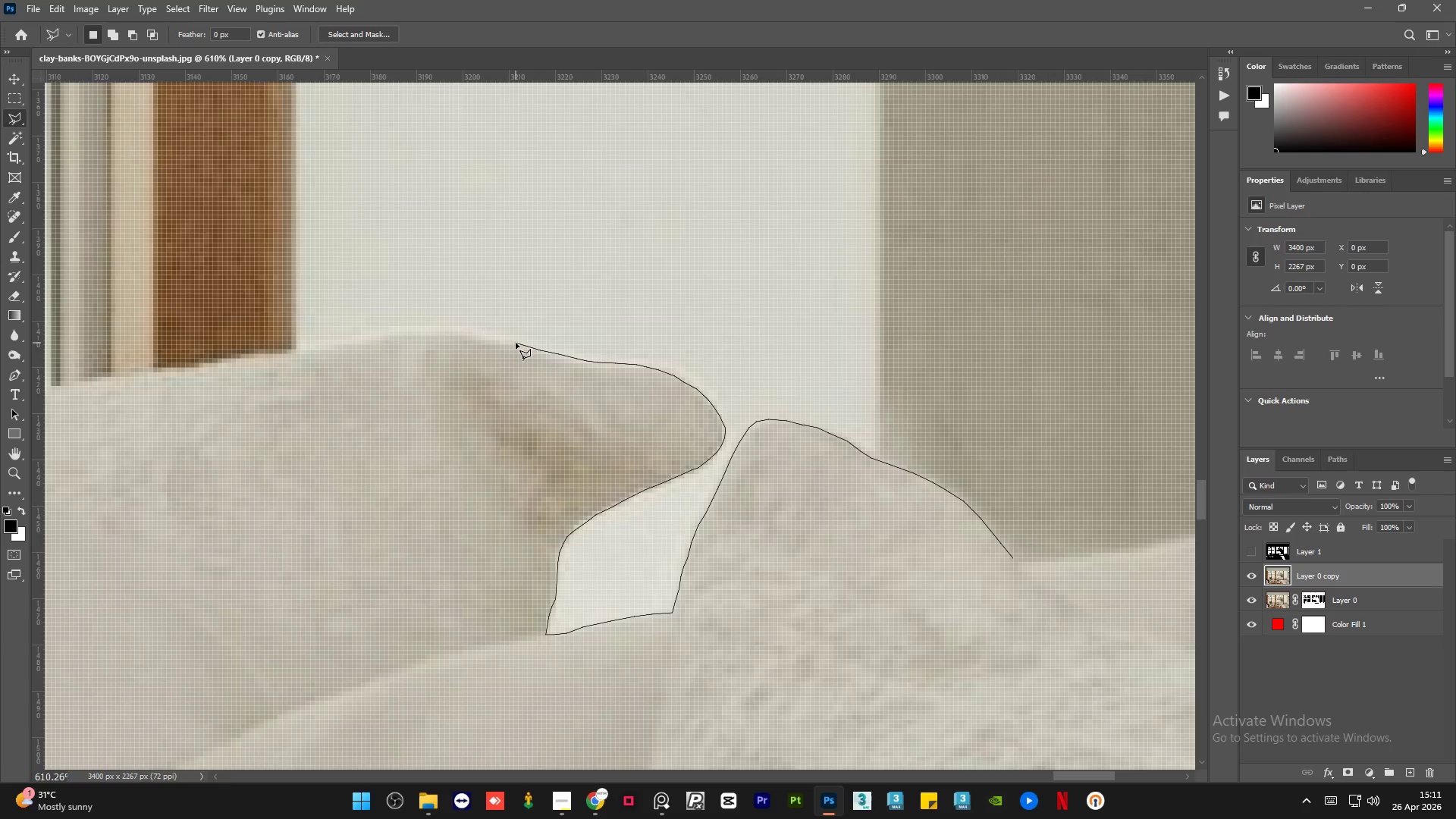 
left_click([516, 343])
 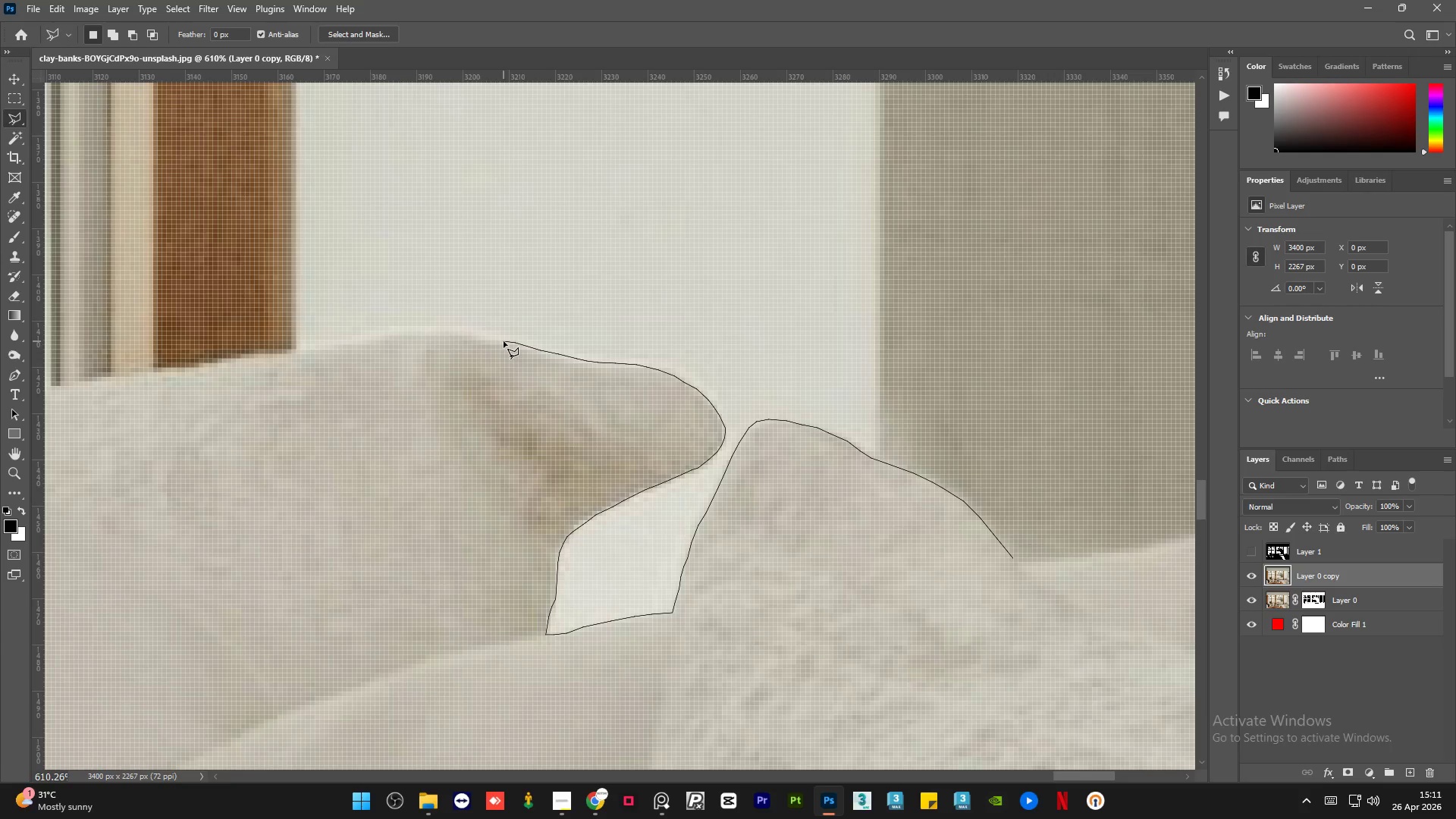 
left_click([503, 341])
 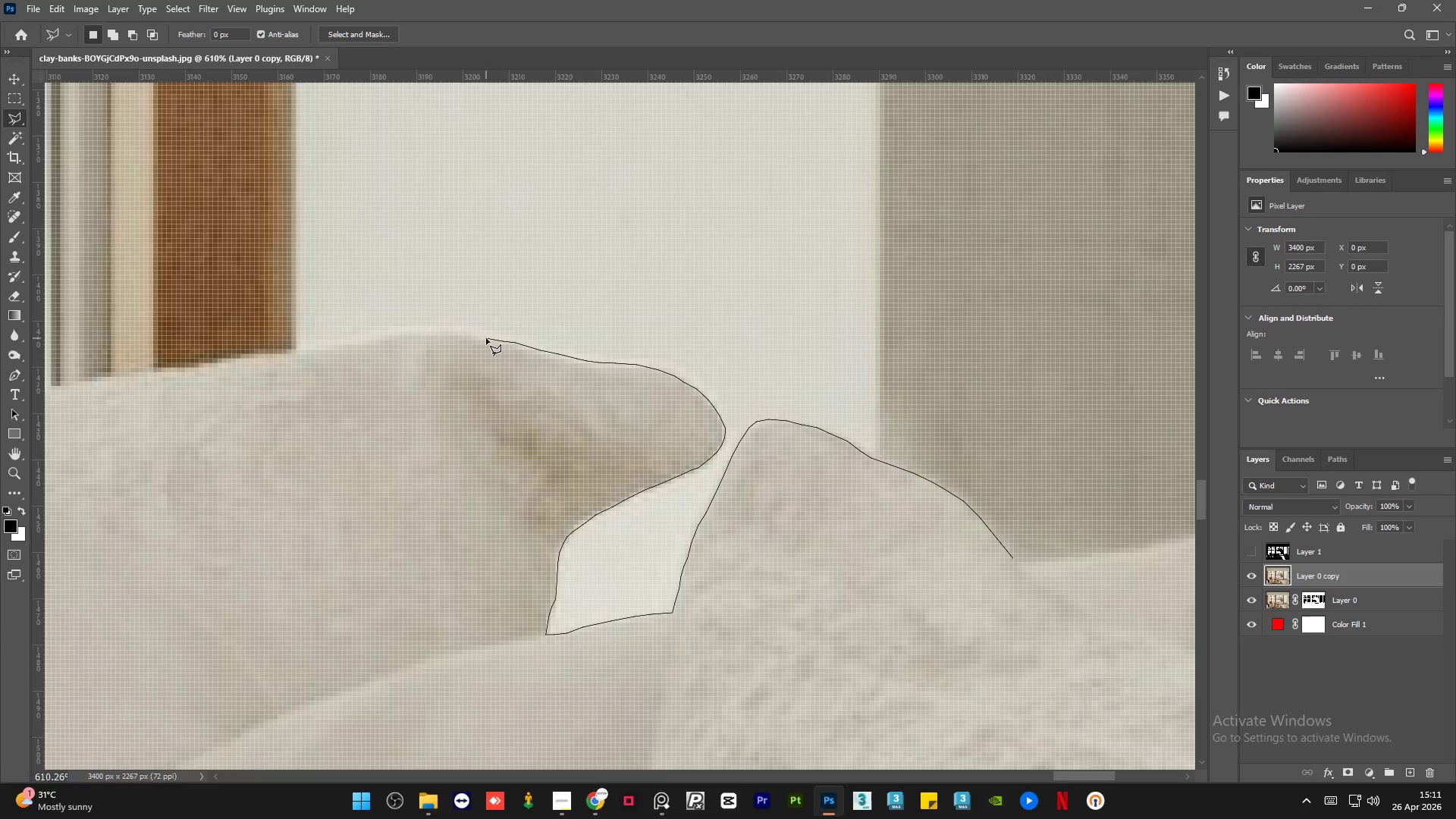 
left_click([486, 338])
 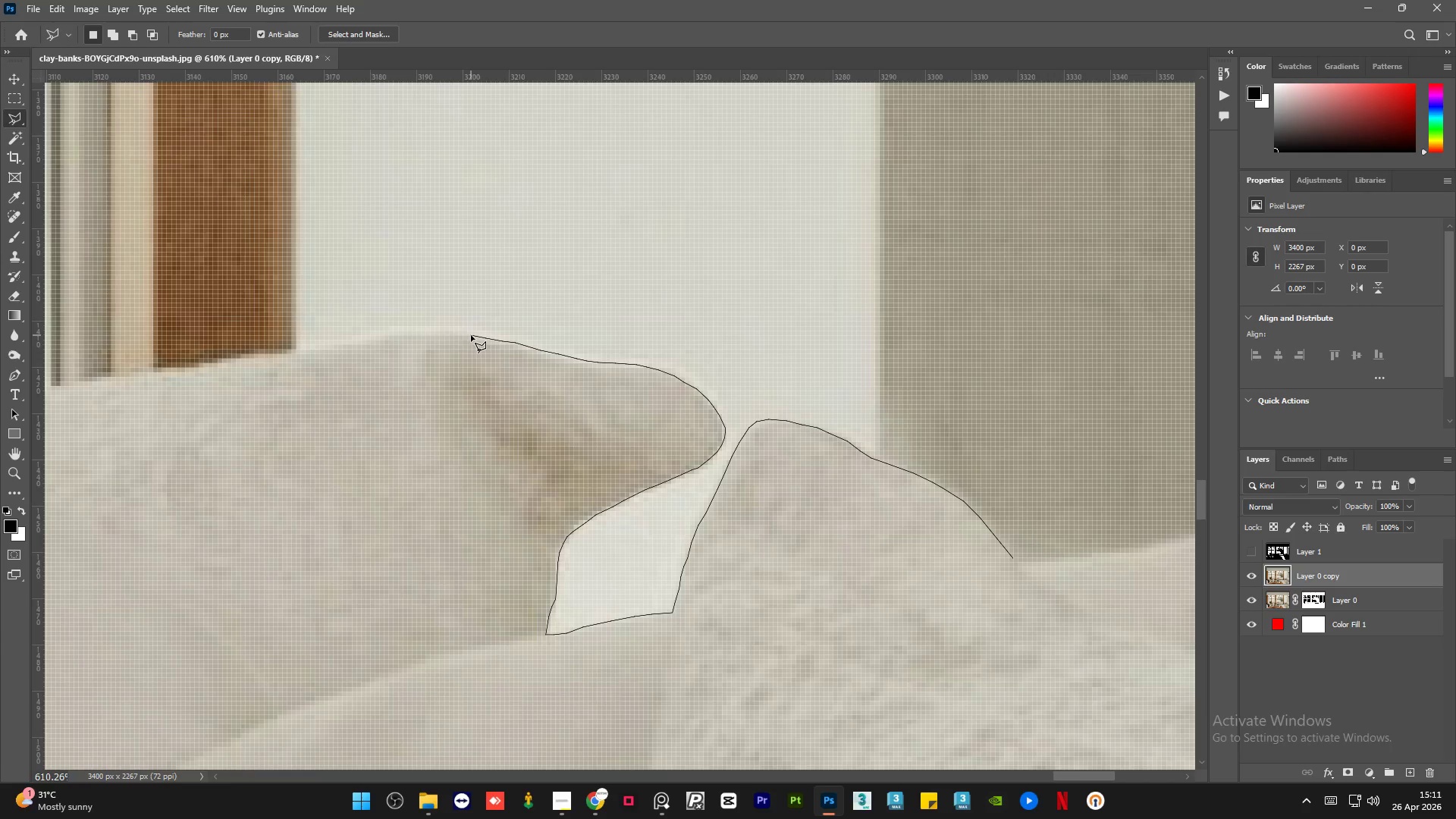 
left_click([471, 334])
 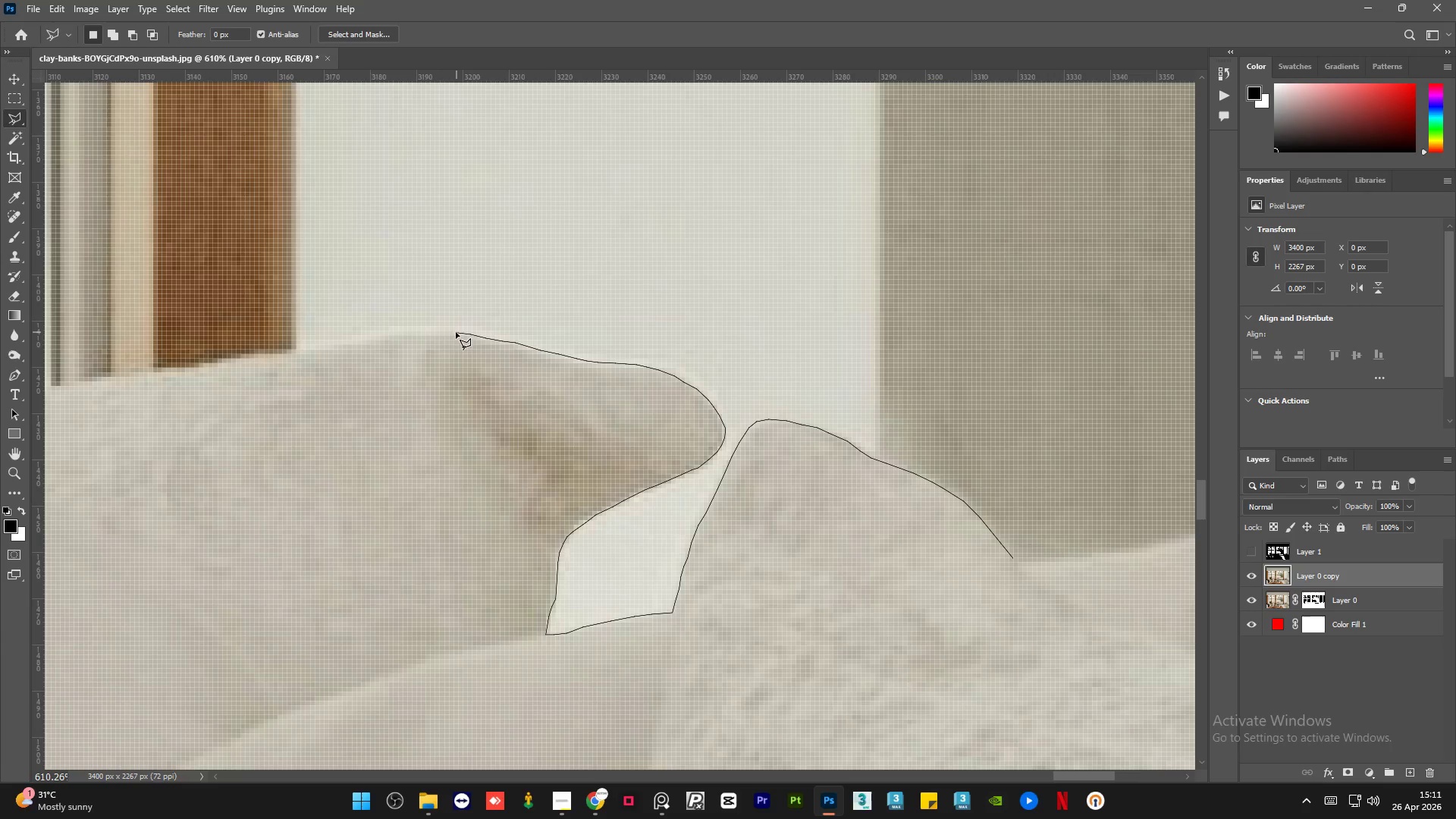 
left_click([437, 331])
 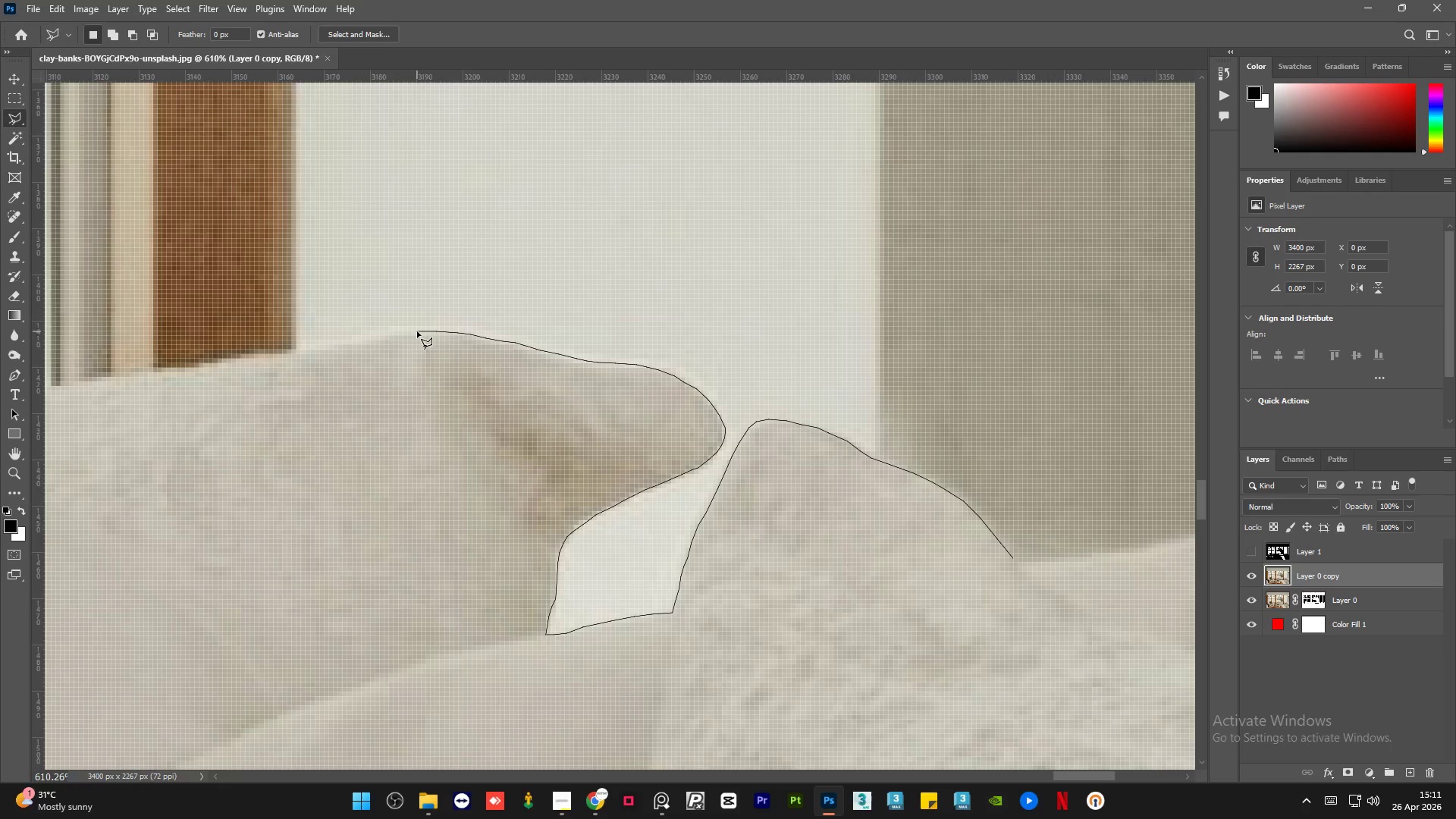 
left_click([417, 331])
 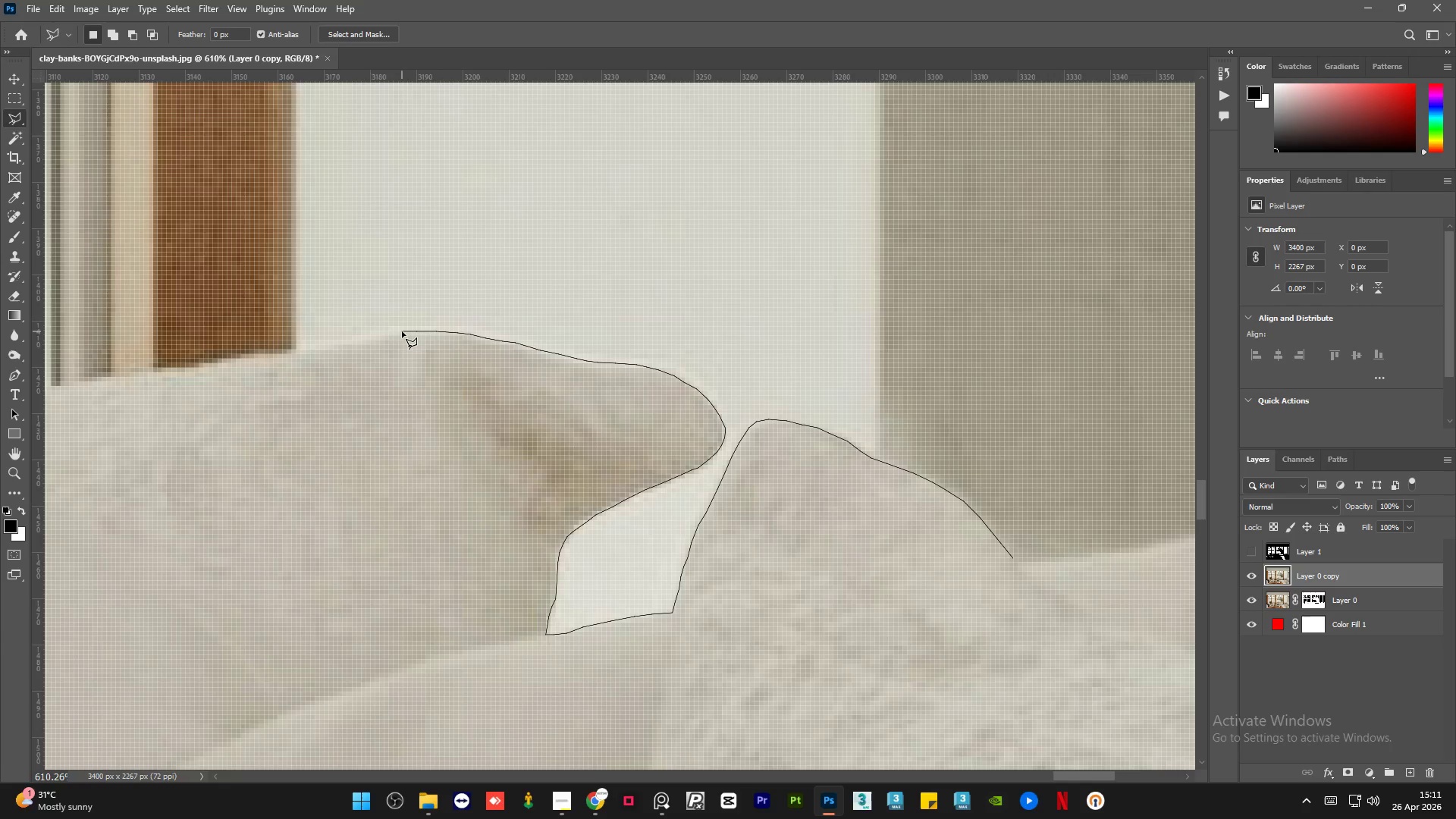 
left_click([402, 331])
 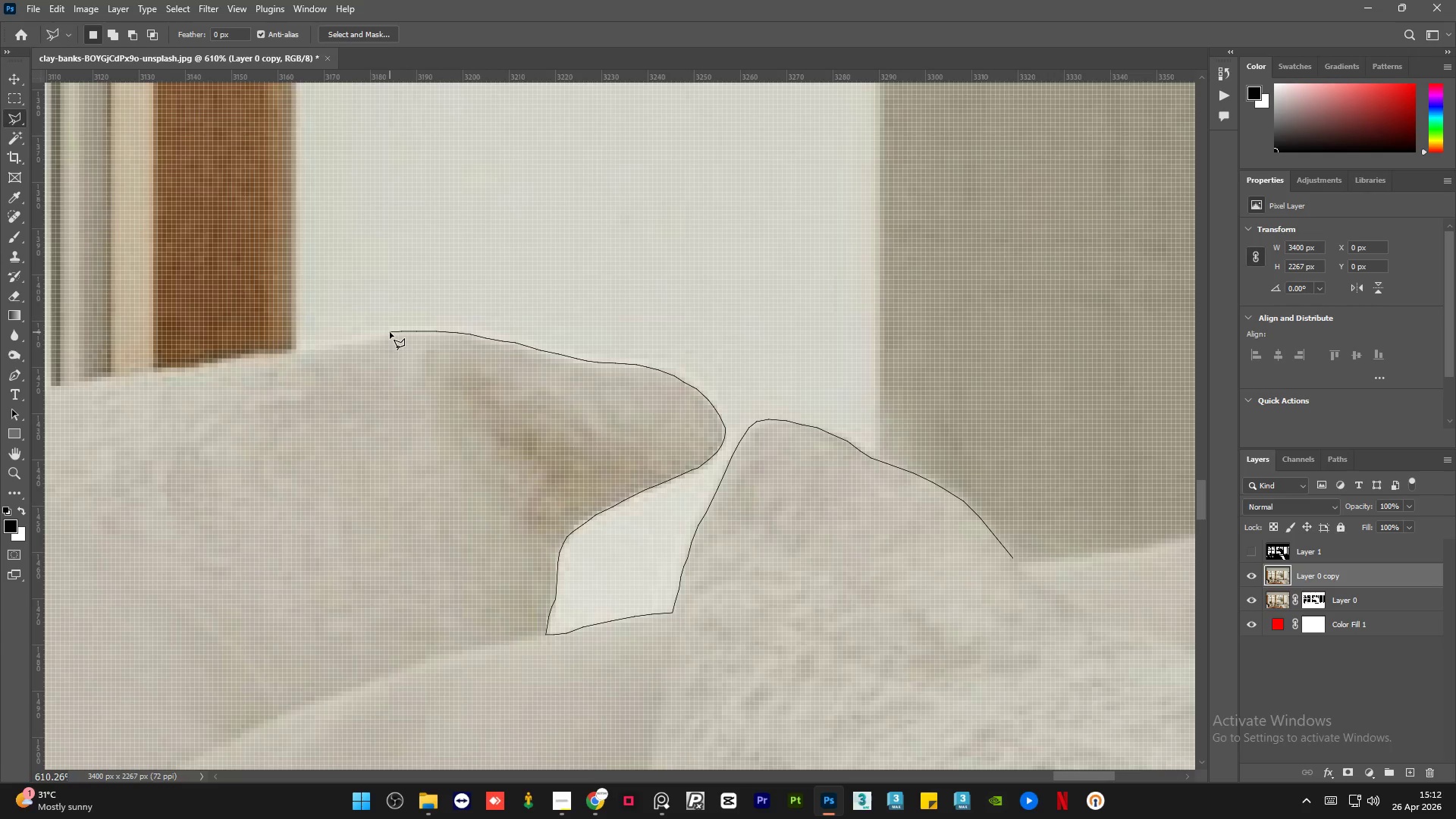 
left_click([390, 332])
 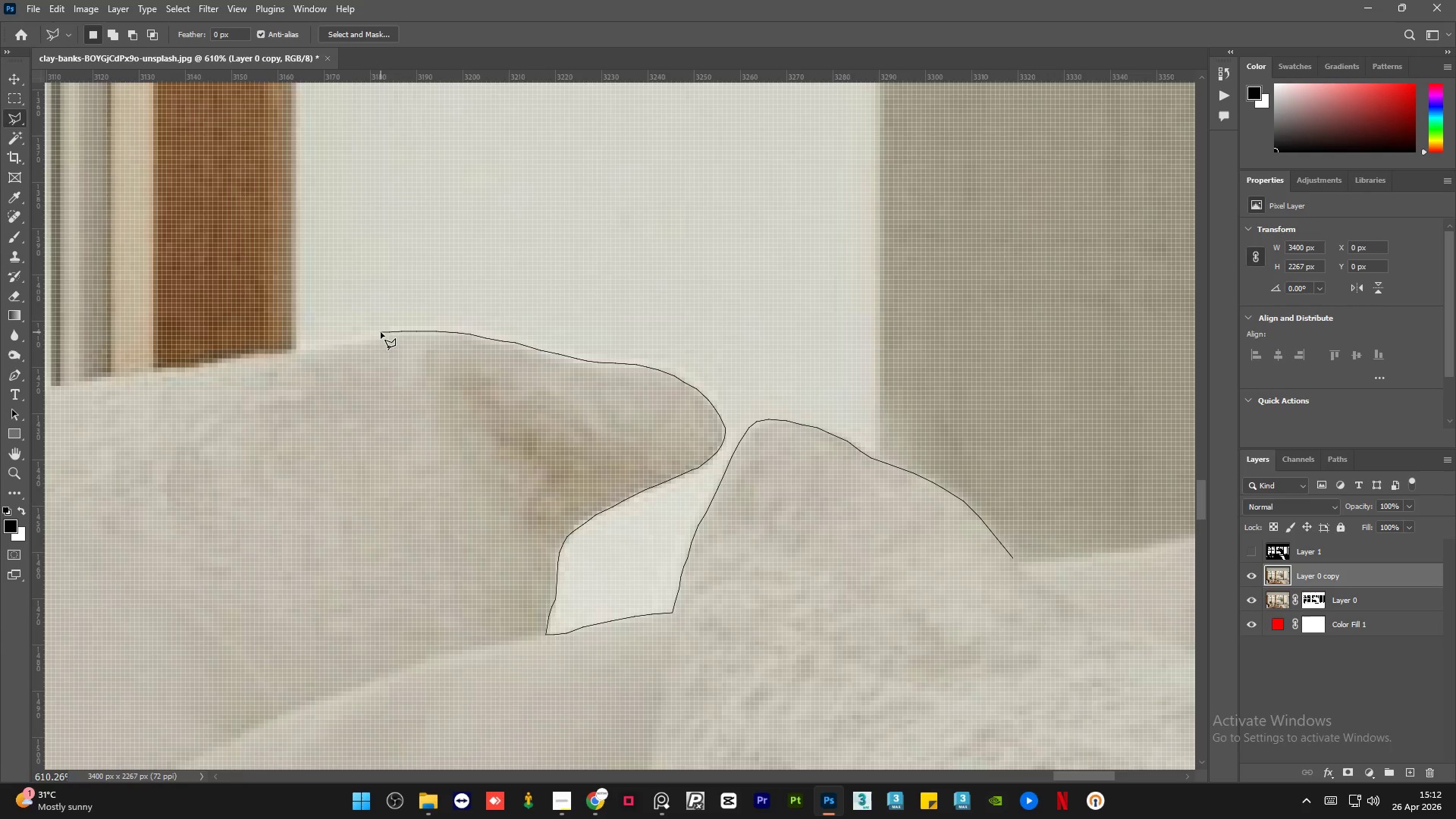 
left_click([381, 332])
 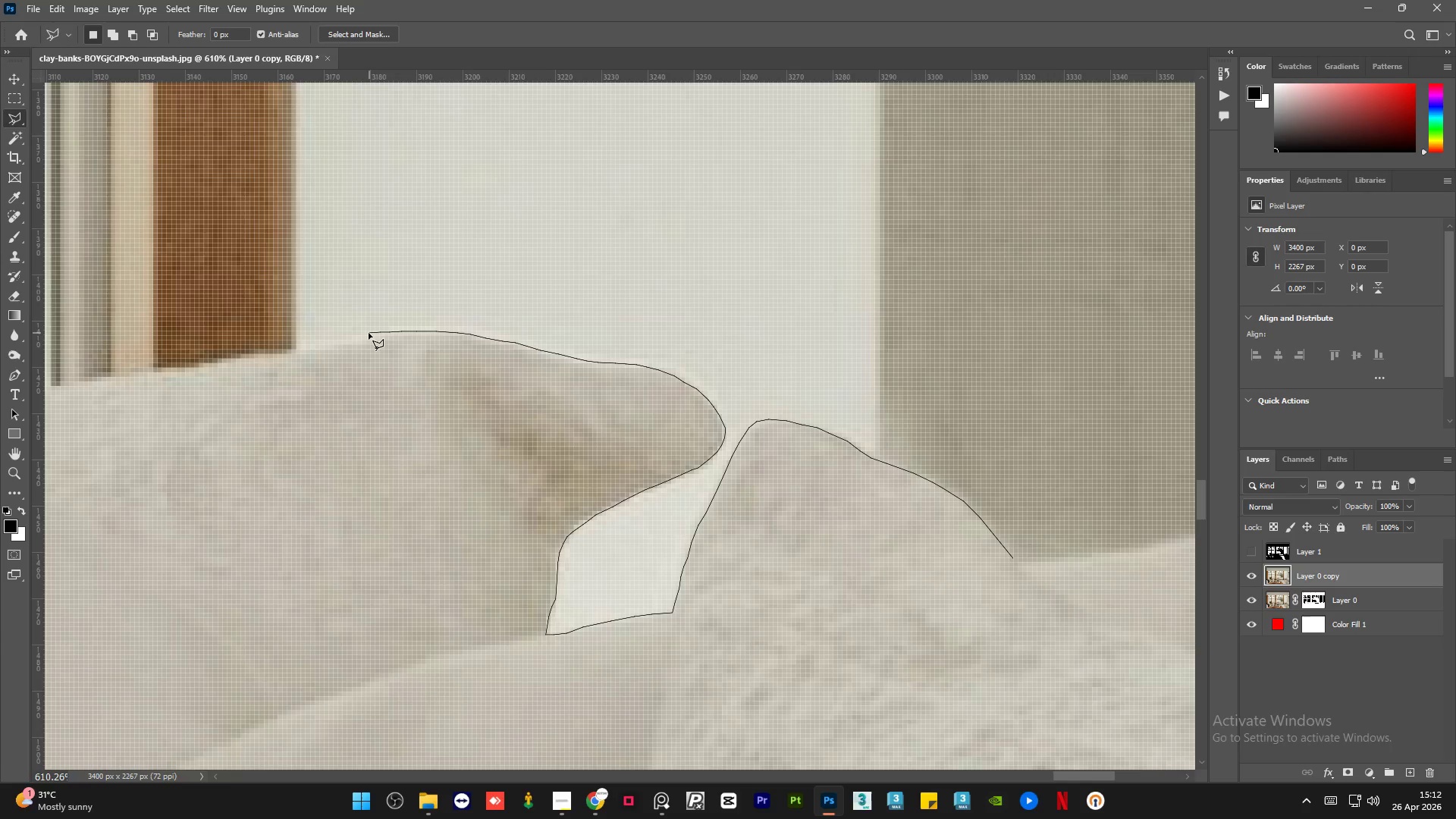 
left_click([368, 334])
 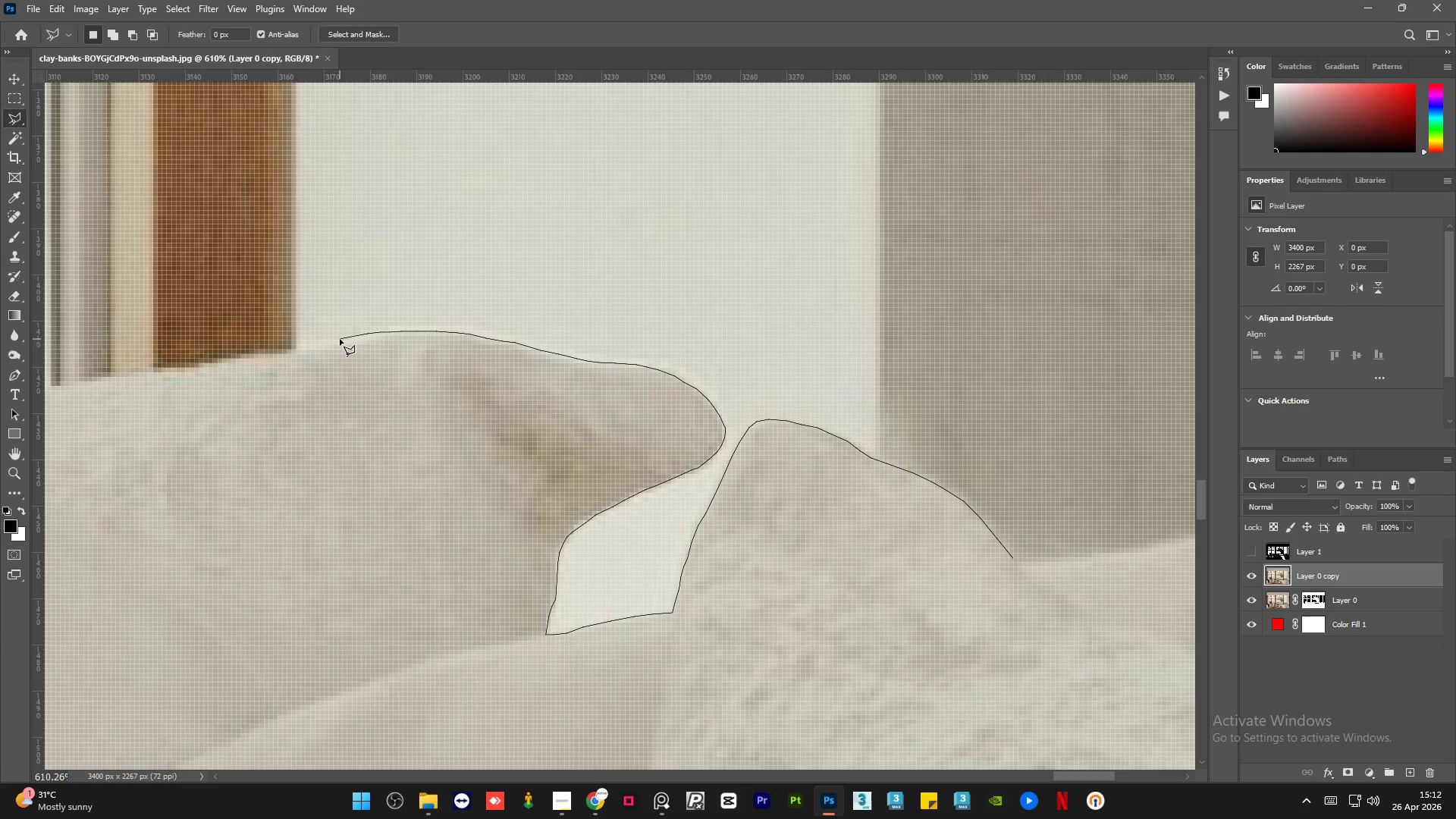 
left_click([340, 342])
 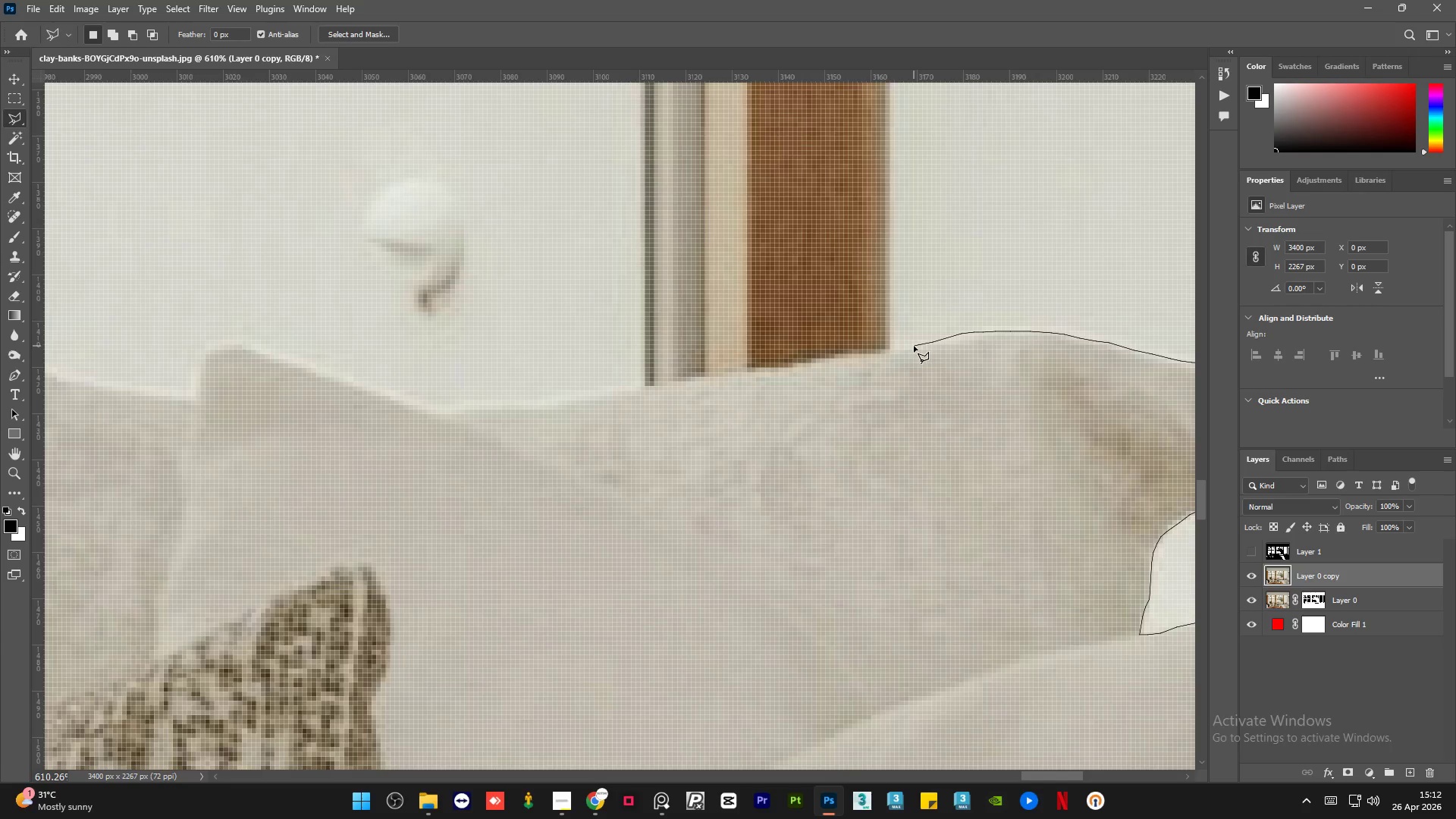 
wait(5.91)
 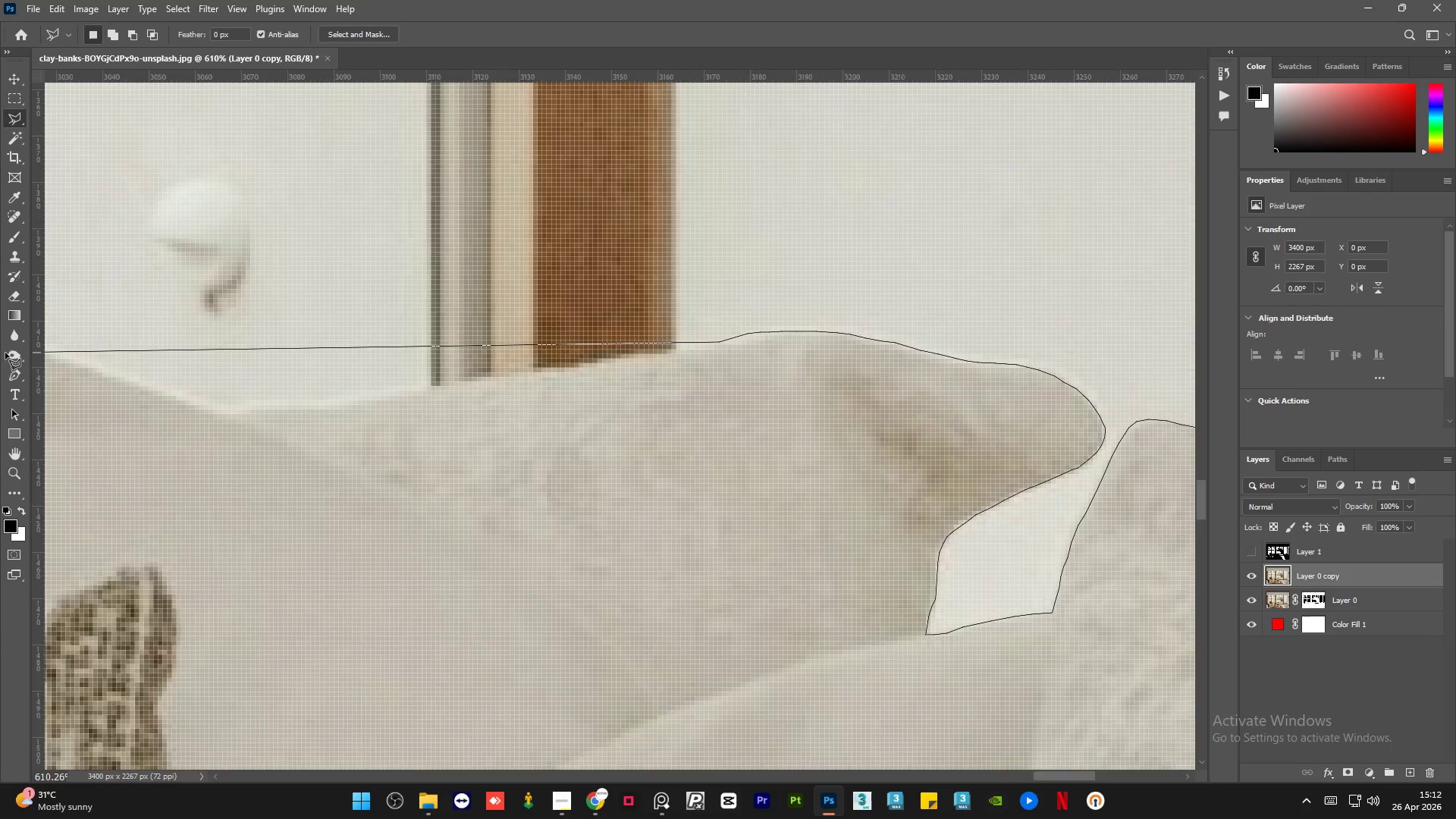 
left_click([911, 348])
 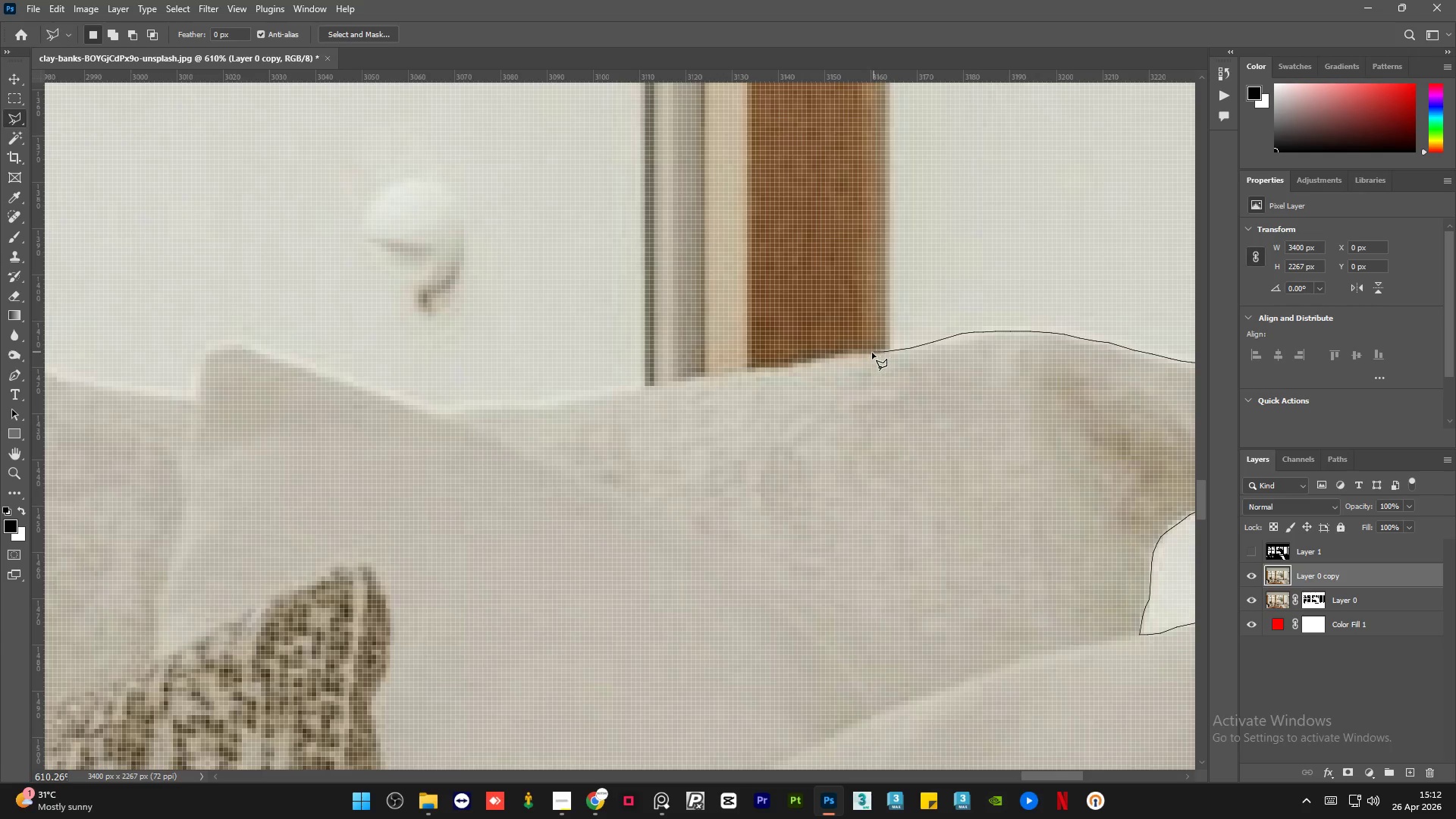 
left_click([865, 353])
 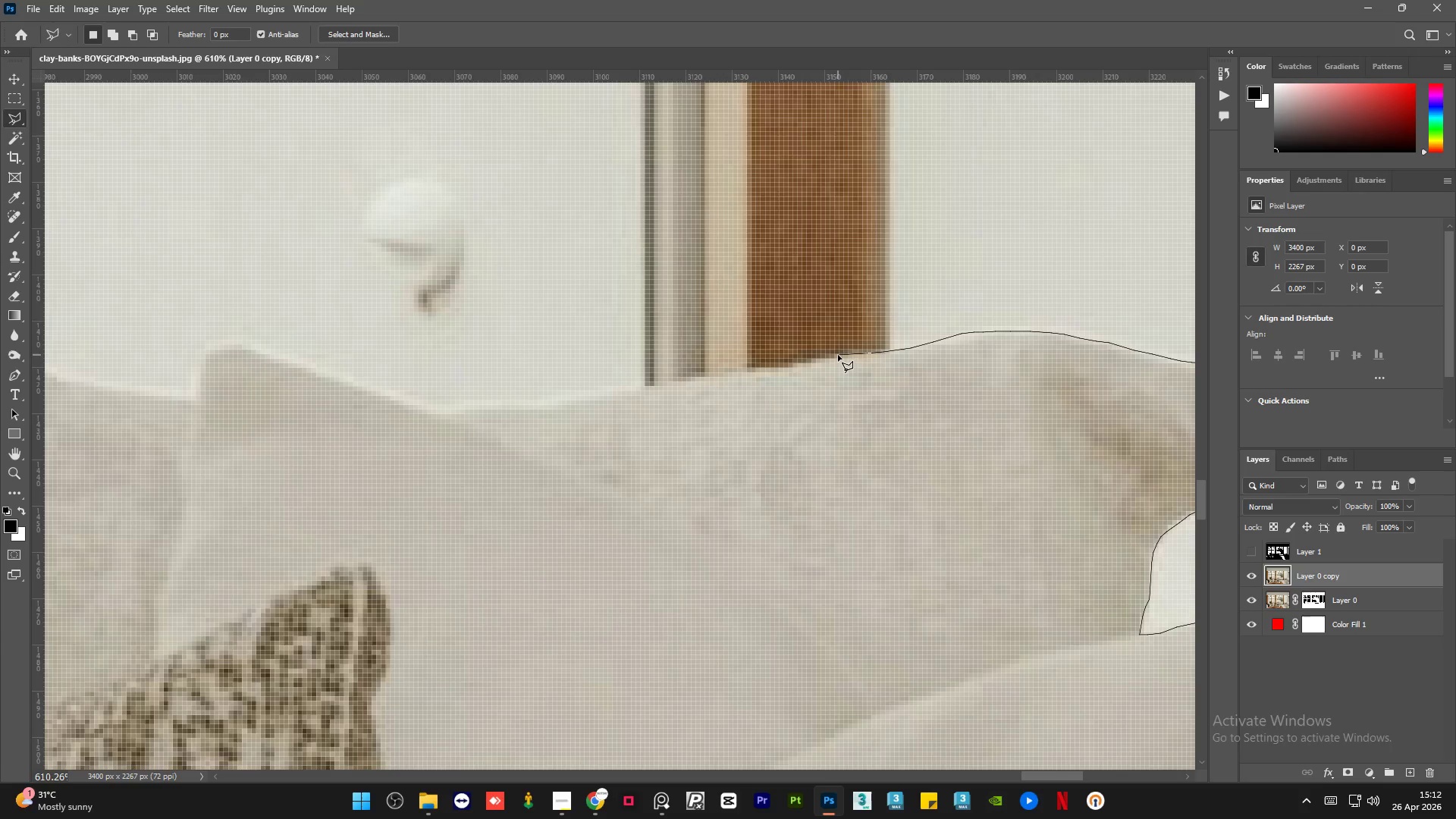 
left_click([838, 356])
 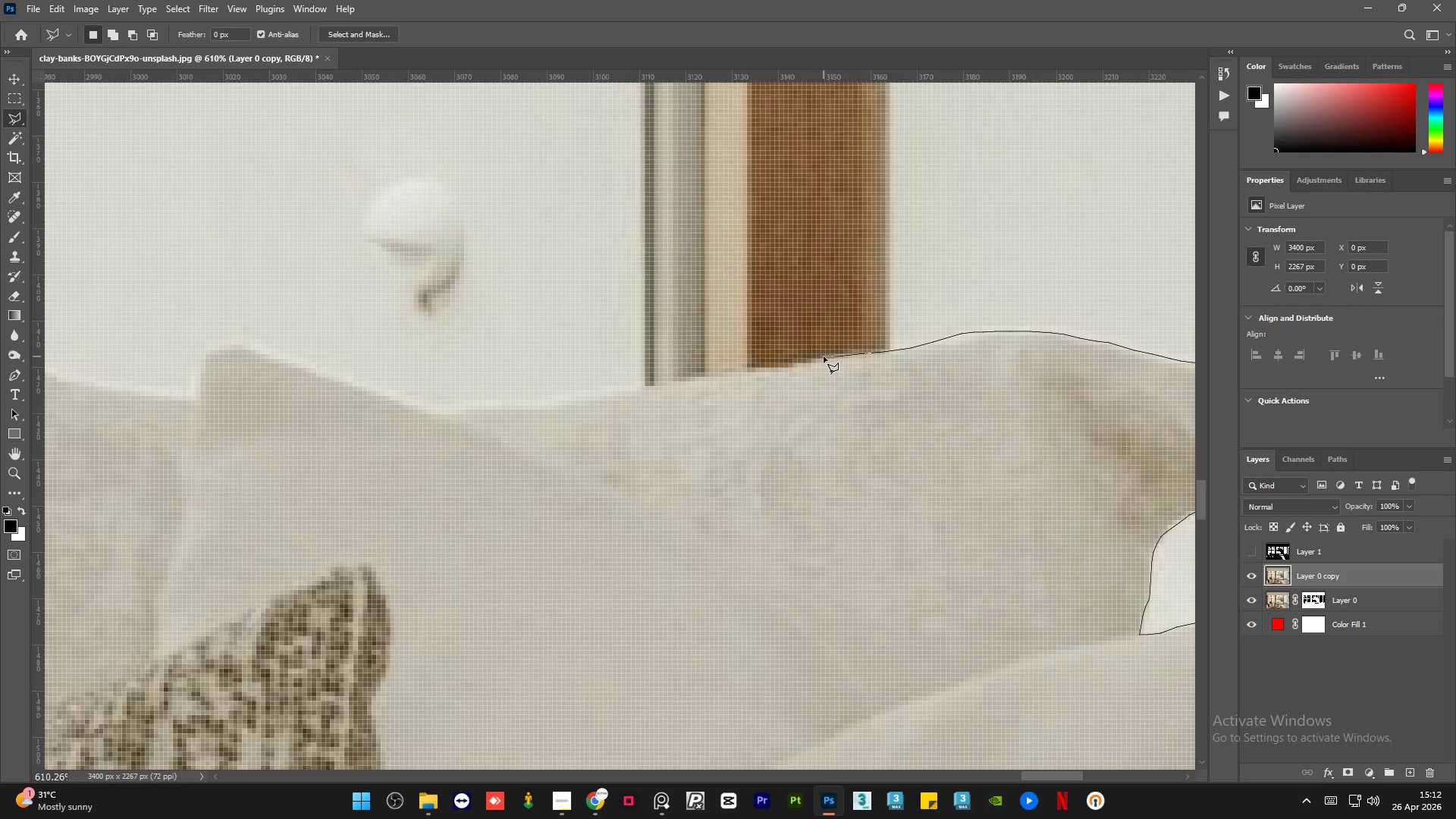 
left_click([823, 356])
 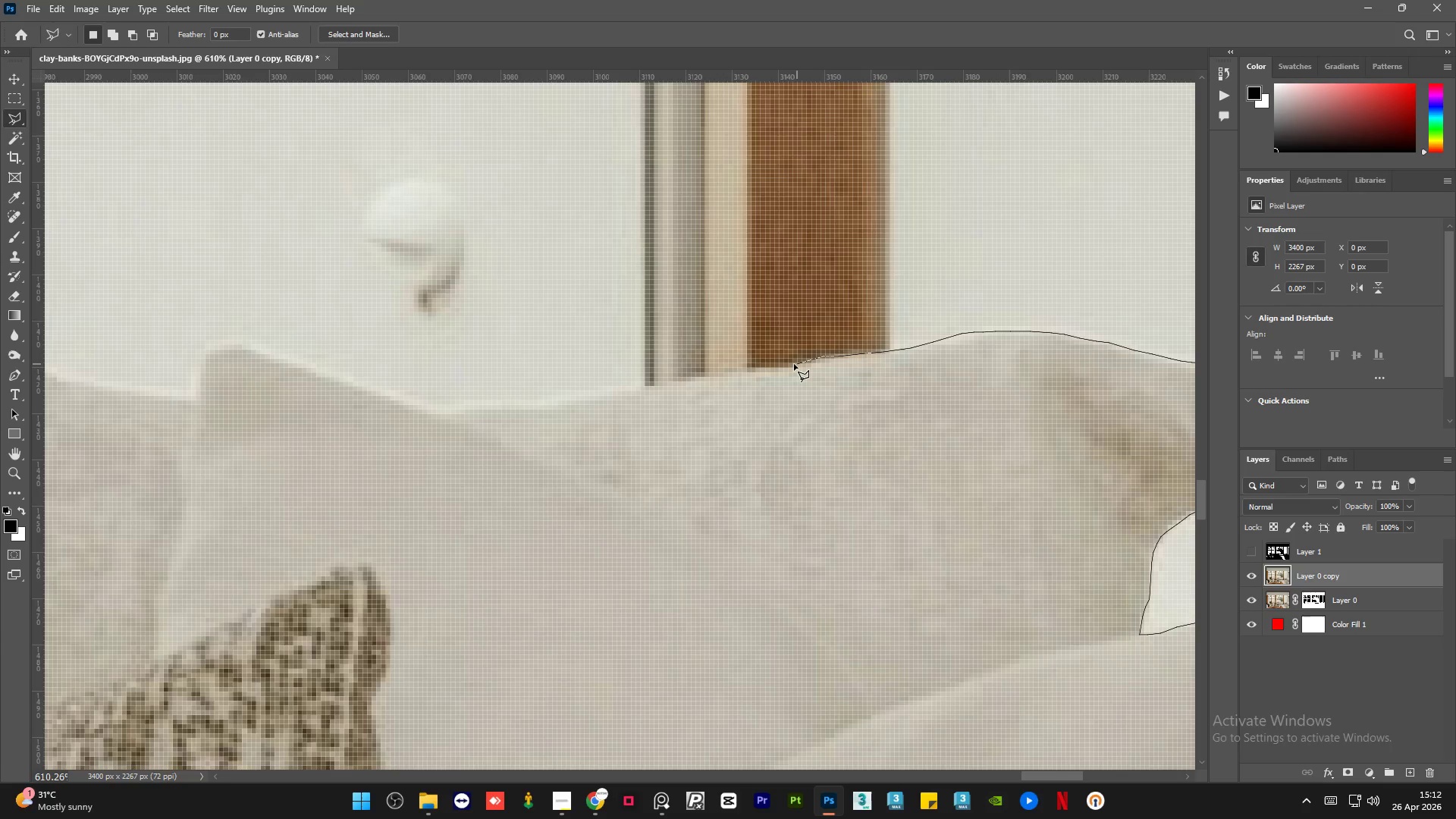 
left_click([793, 364])
 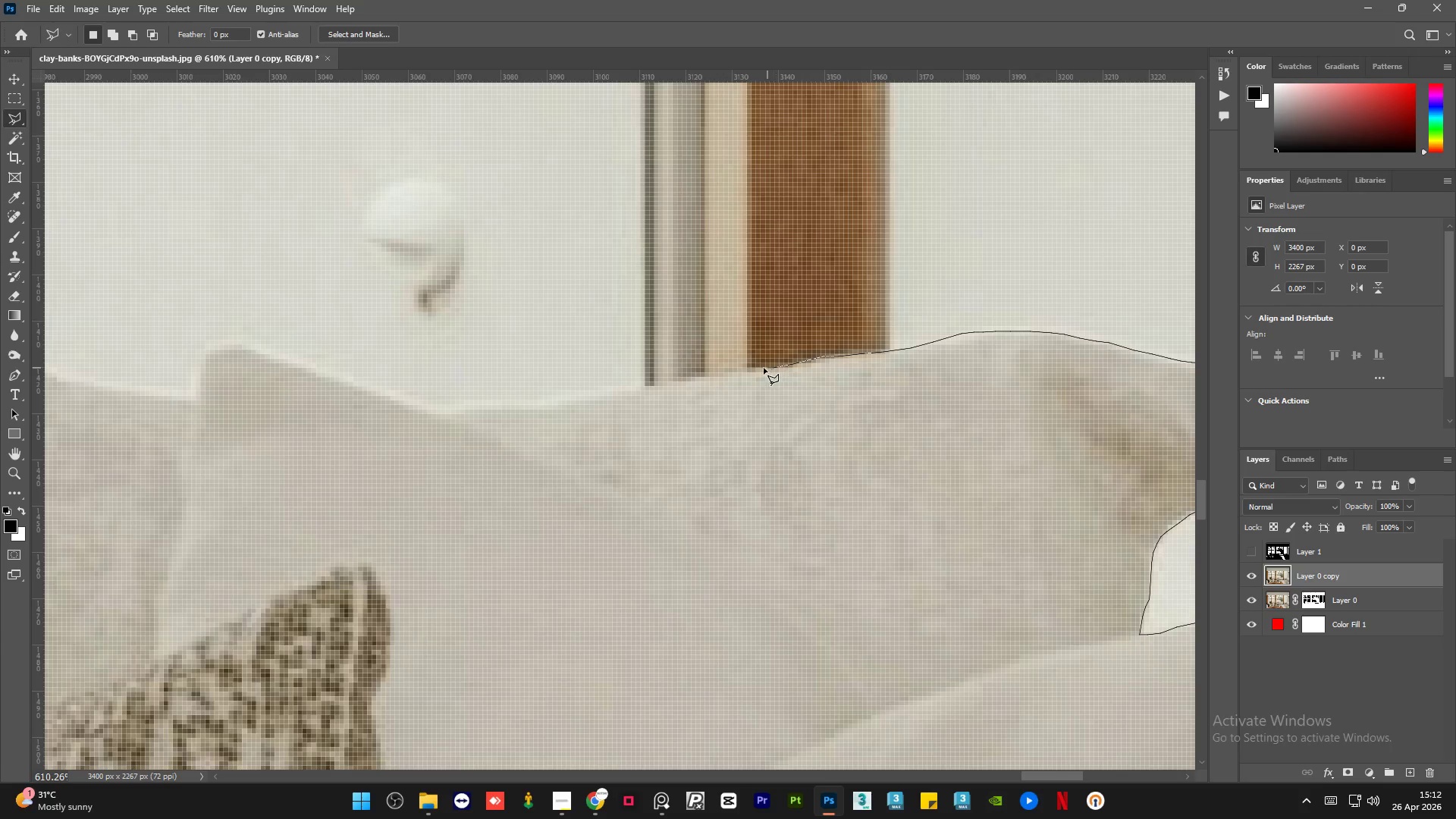 
left_click([755, 369])
 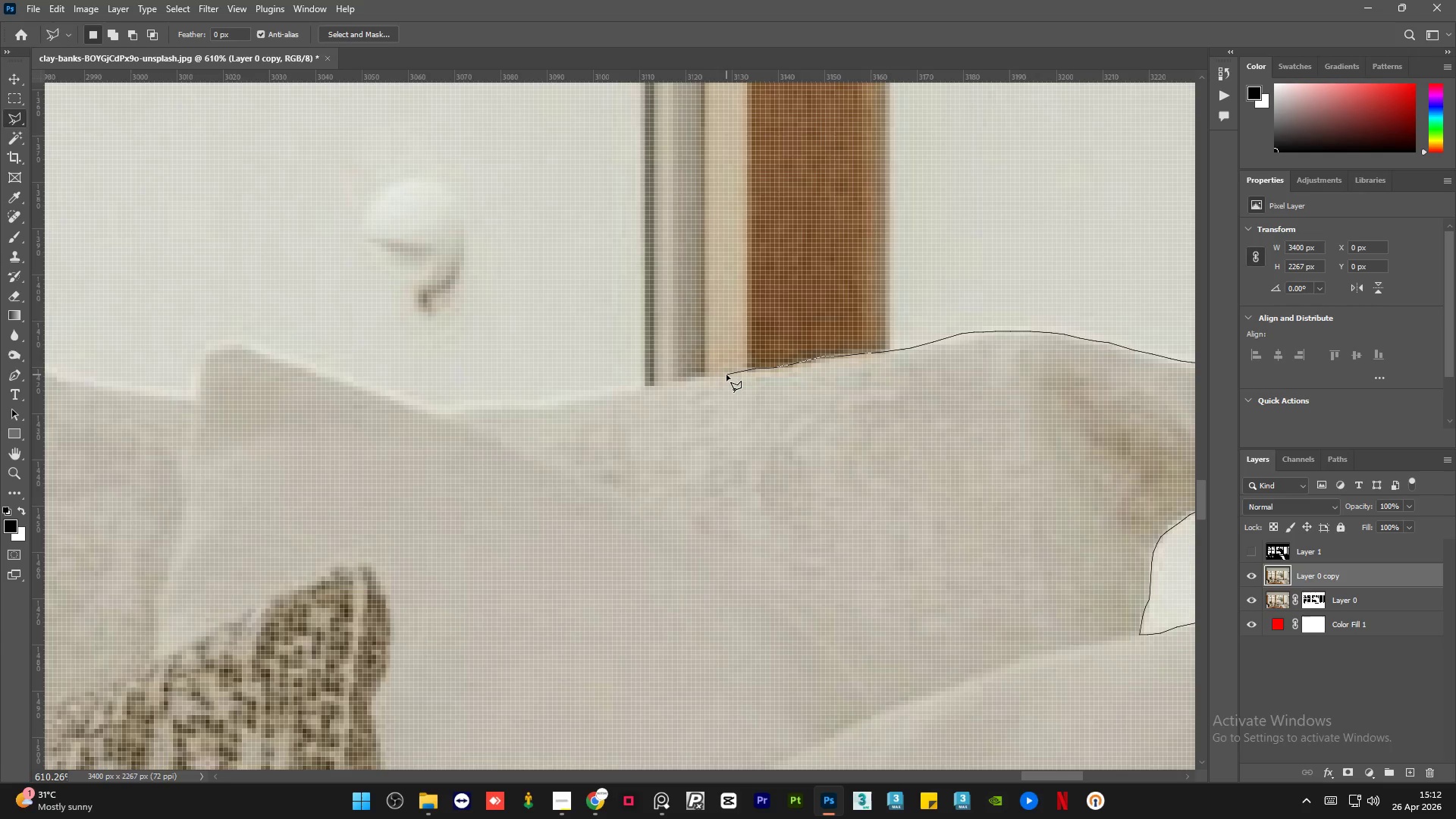 
left_click([729, 372])
 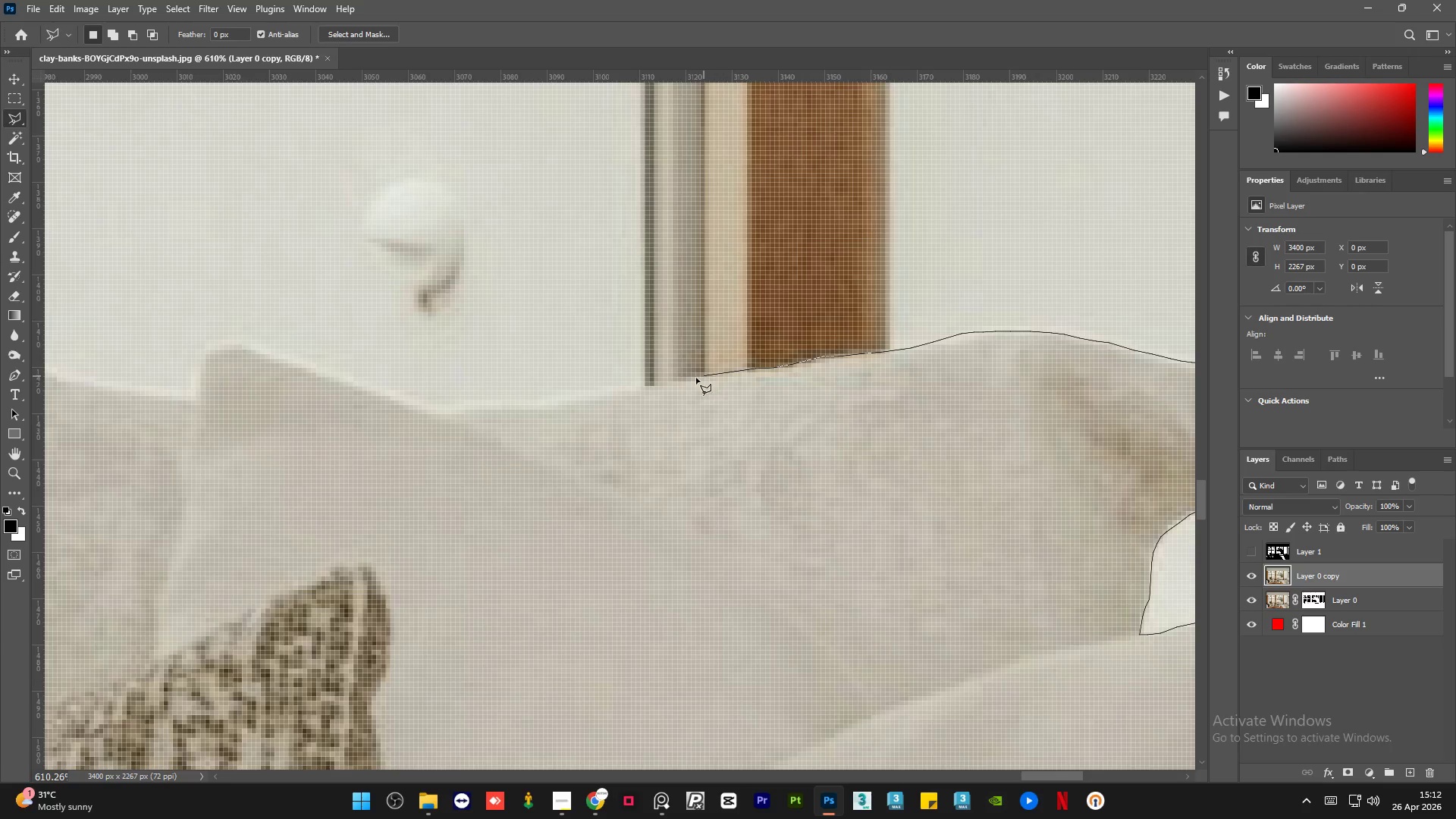 
double_click([682, 380])
 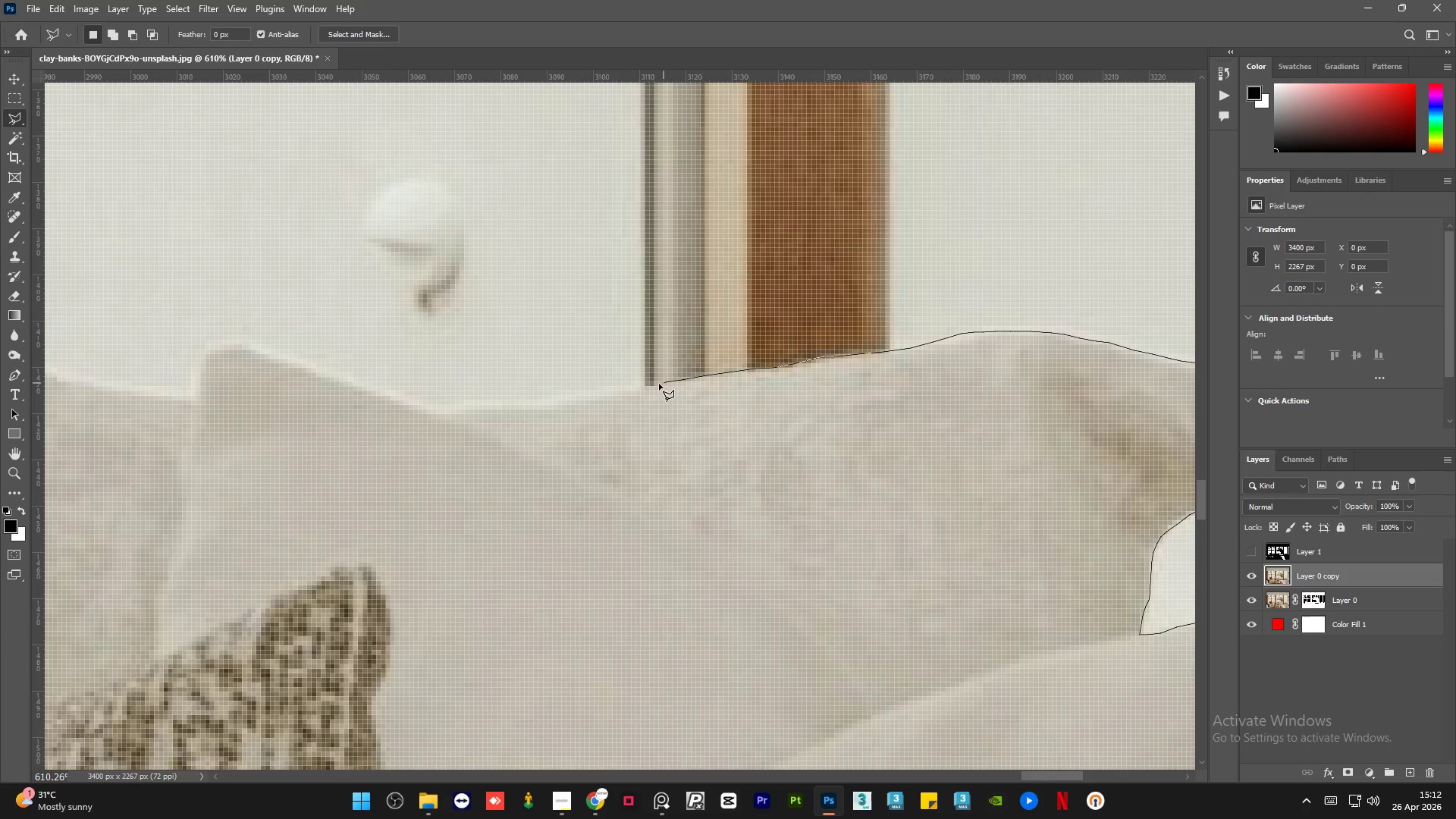 
double_click([653, 385])
 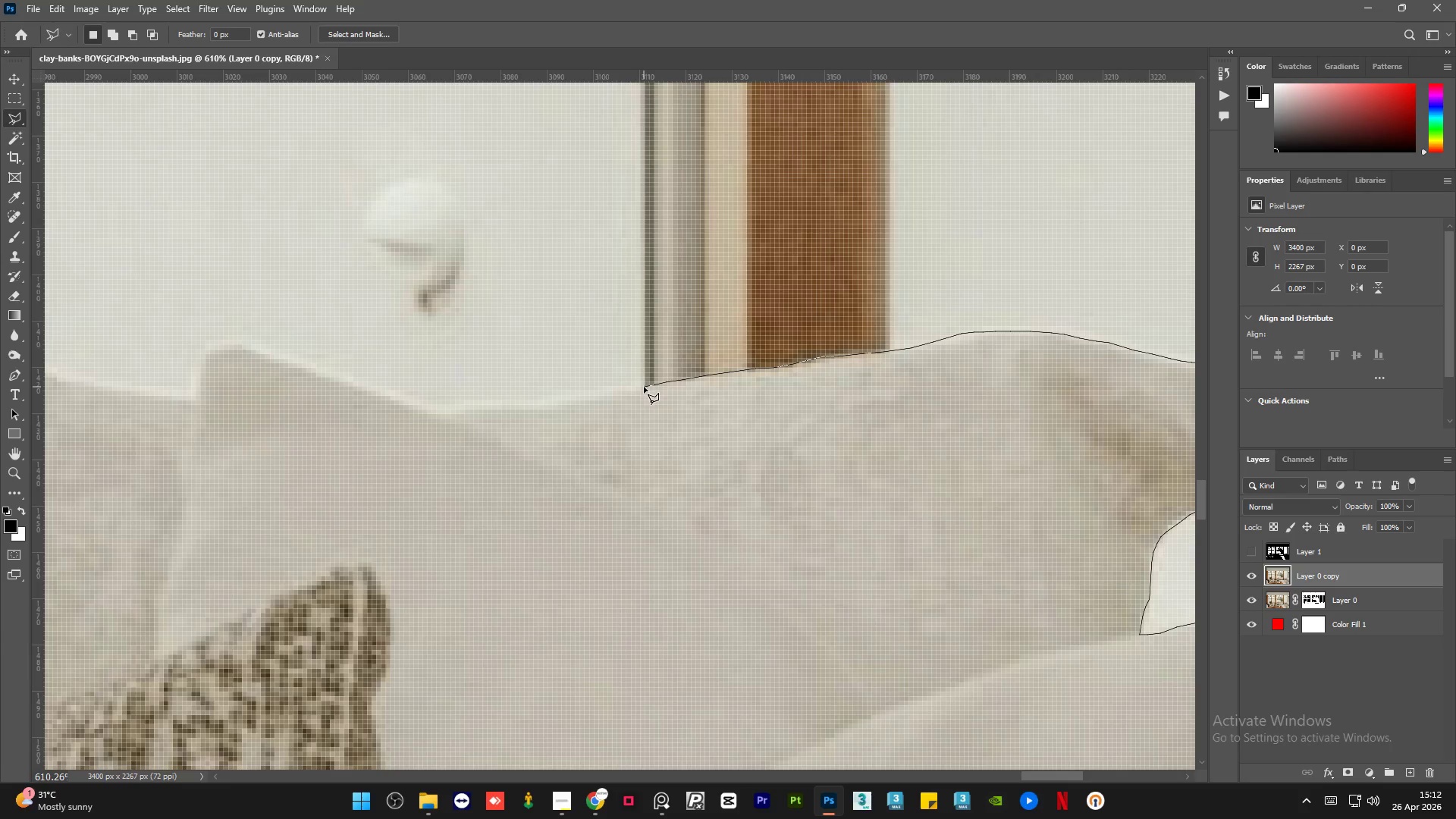 
left_click([644, 387])
 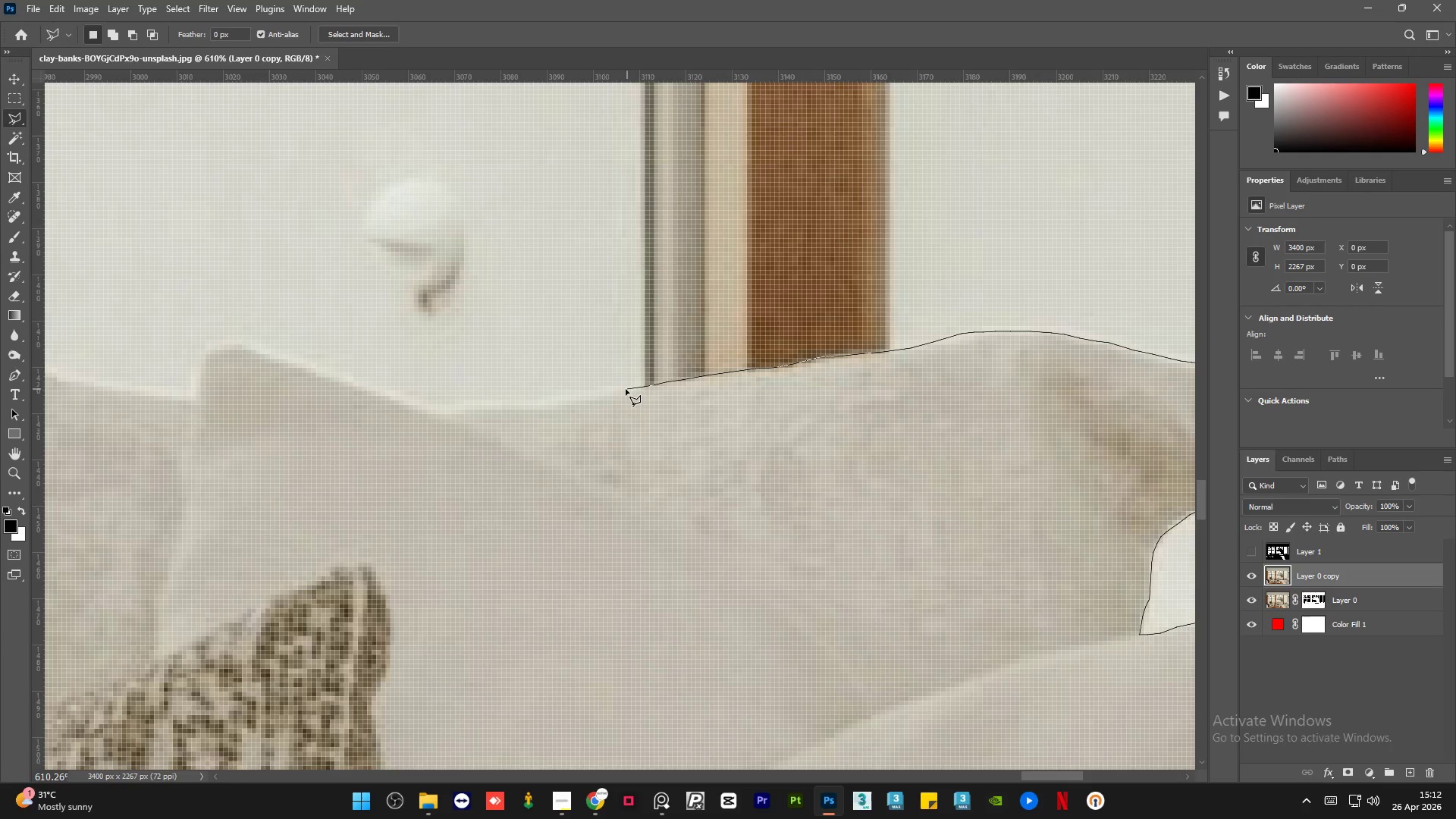 
left_click([626, 390])
 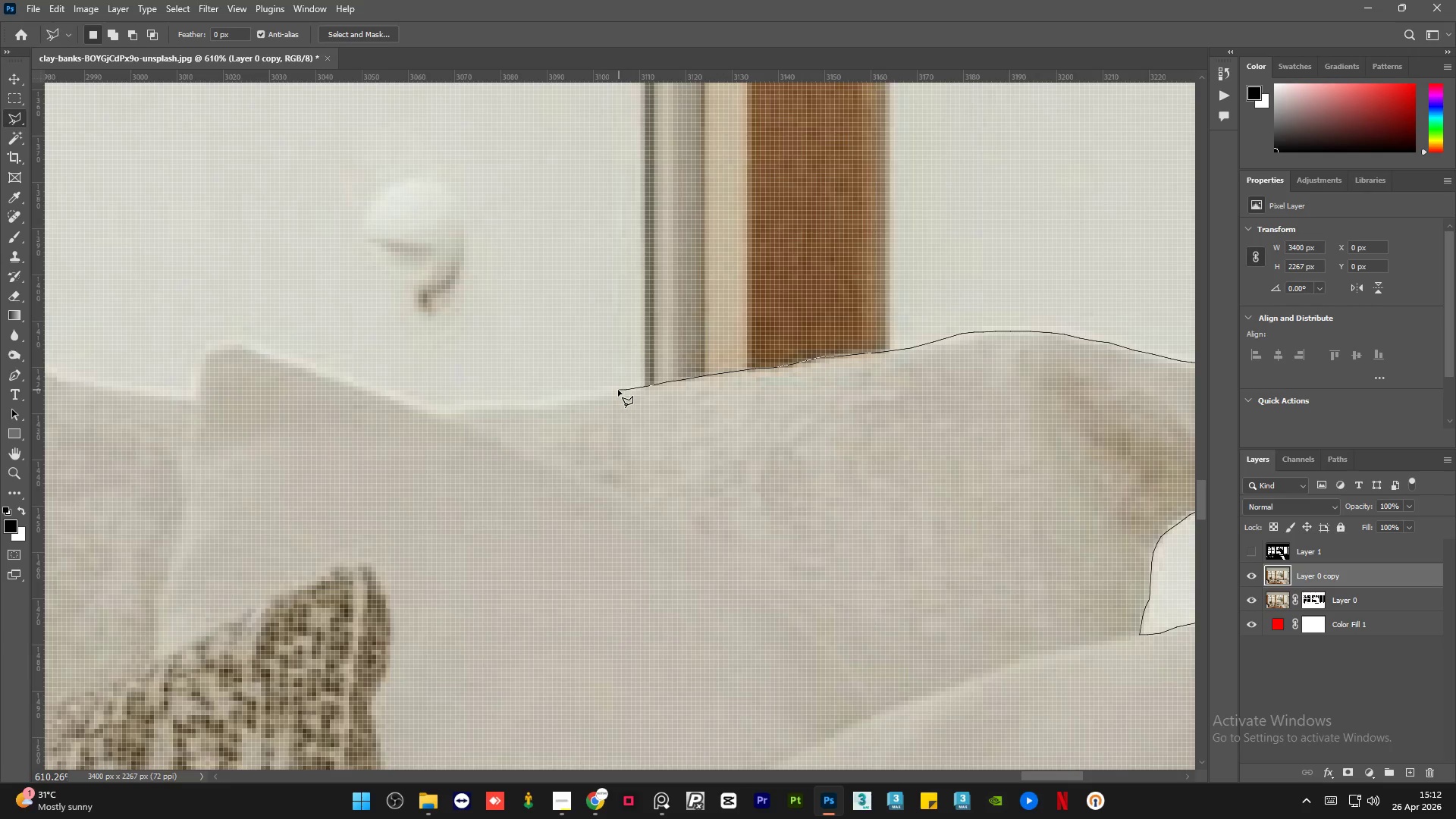 
left_click([617, 390])
 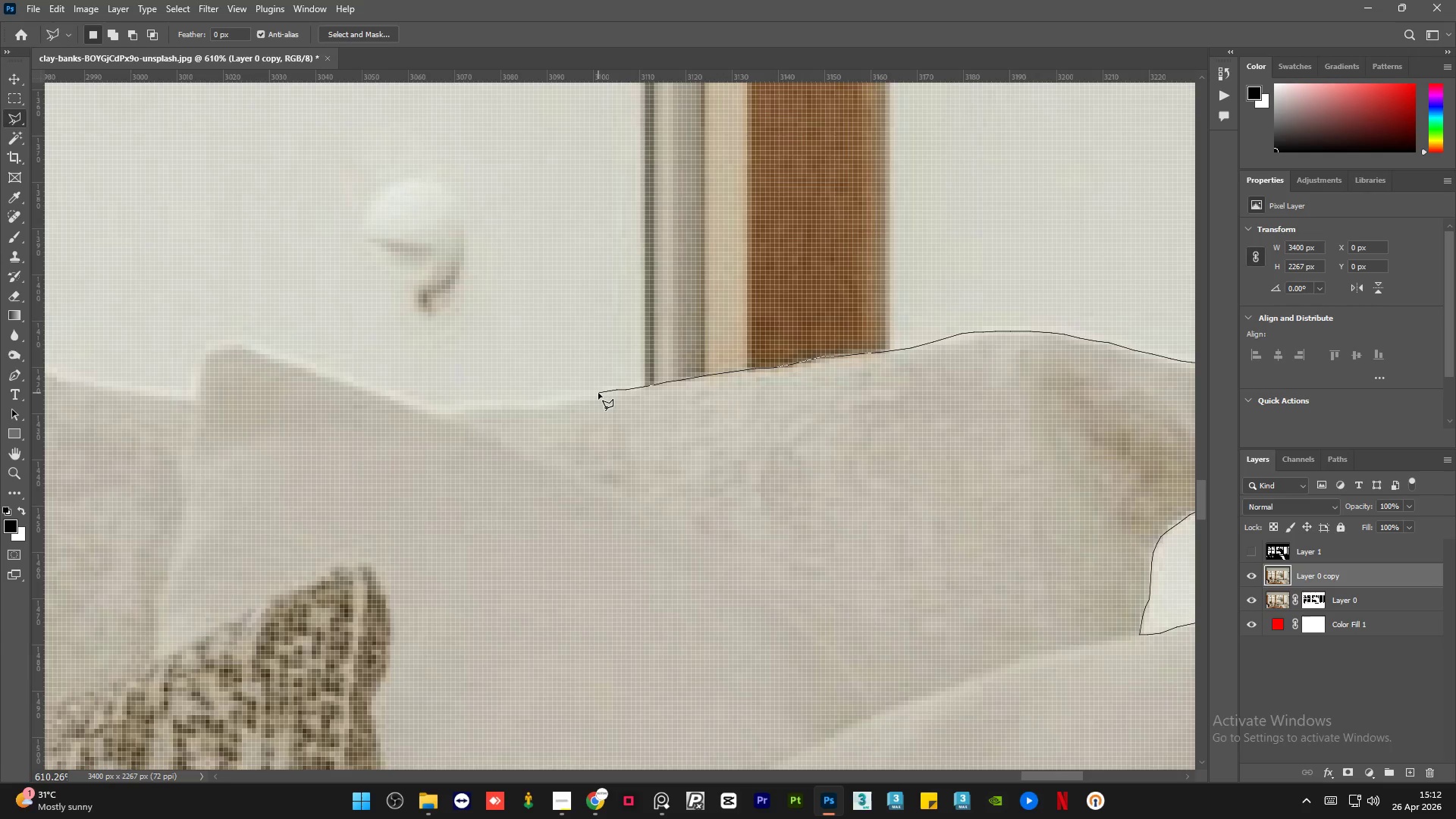 
left_click([598, 393])
 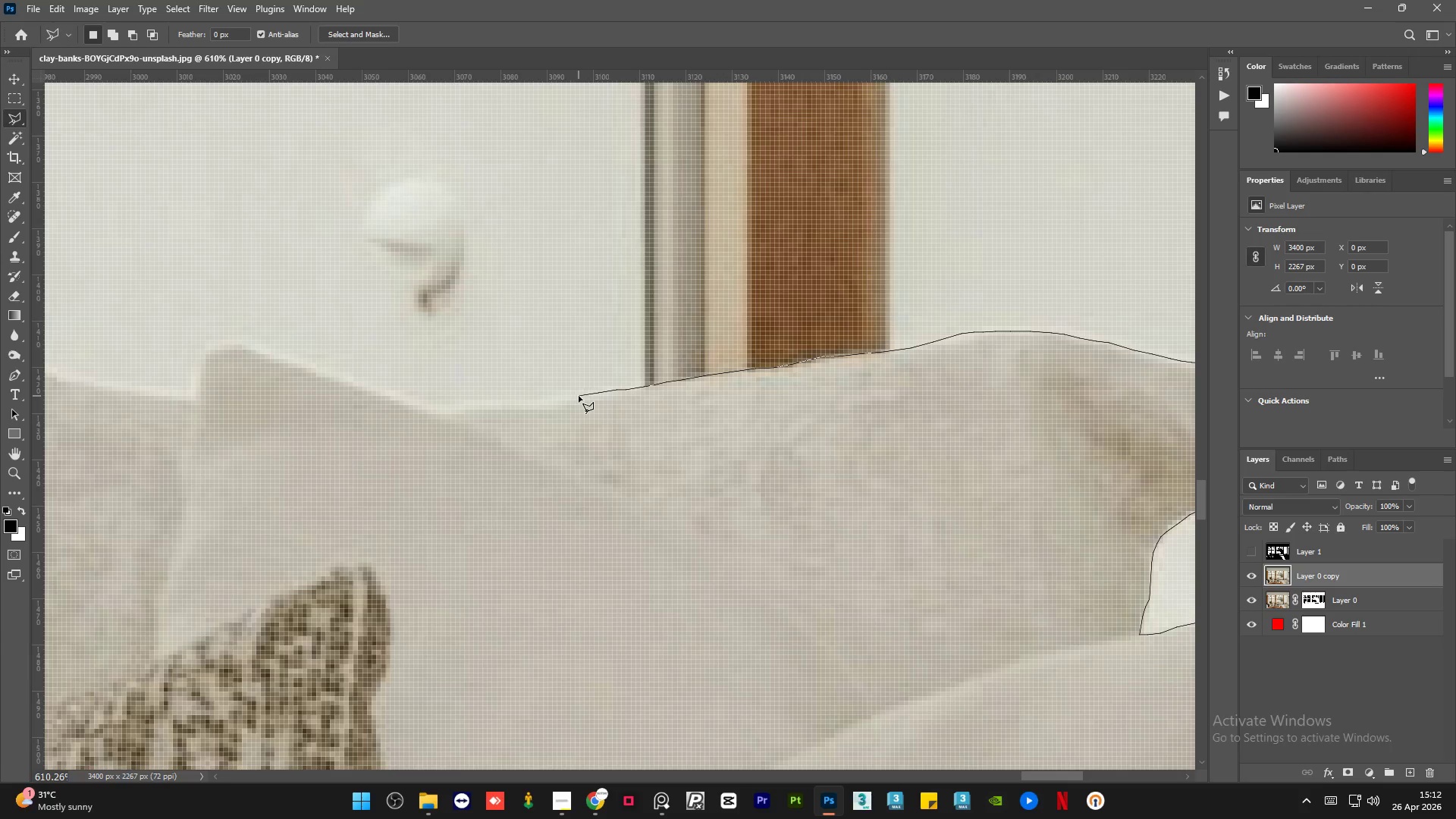 
left_click([579, 396])
 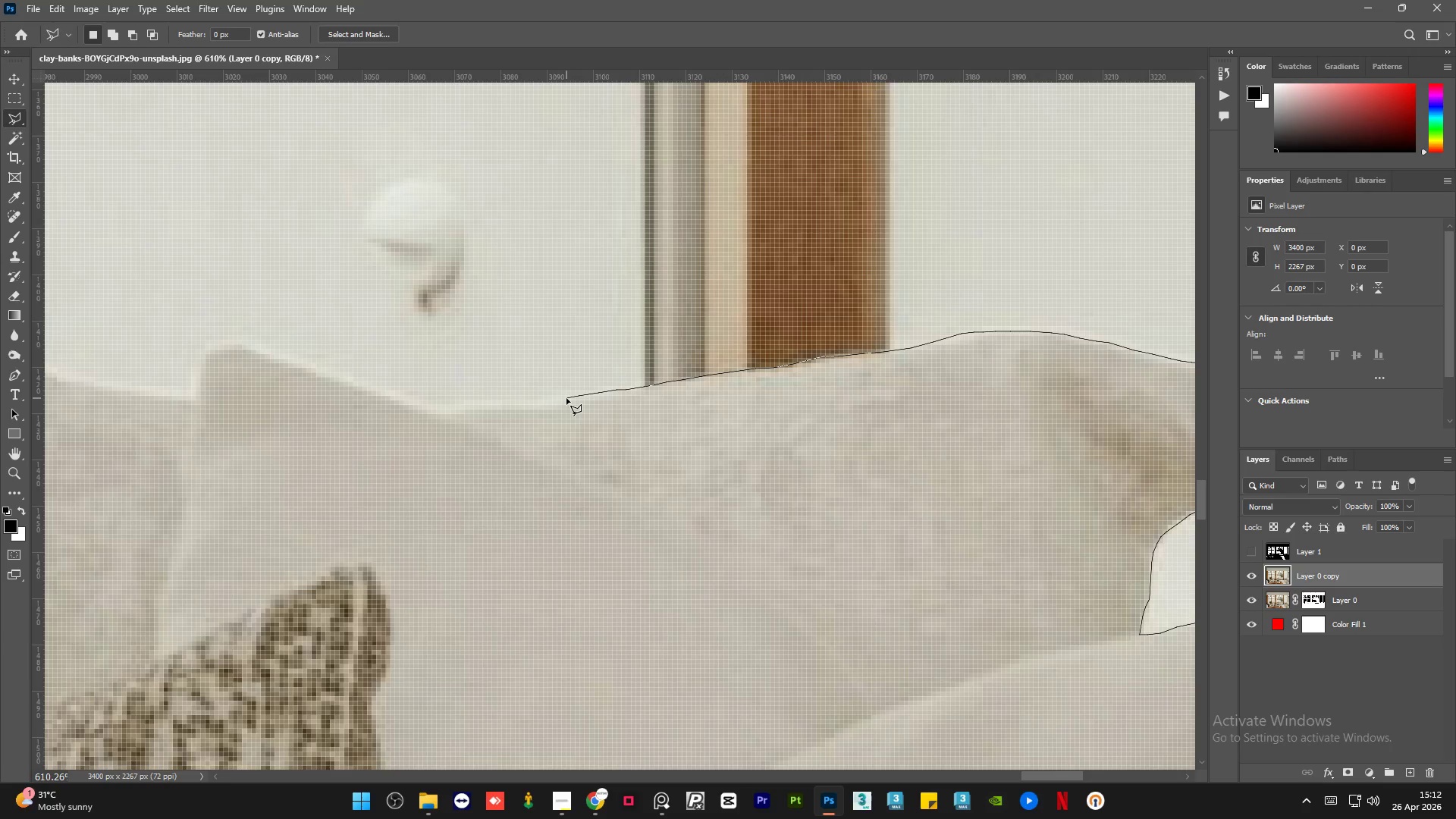 
left_click([566, 398])
 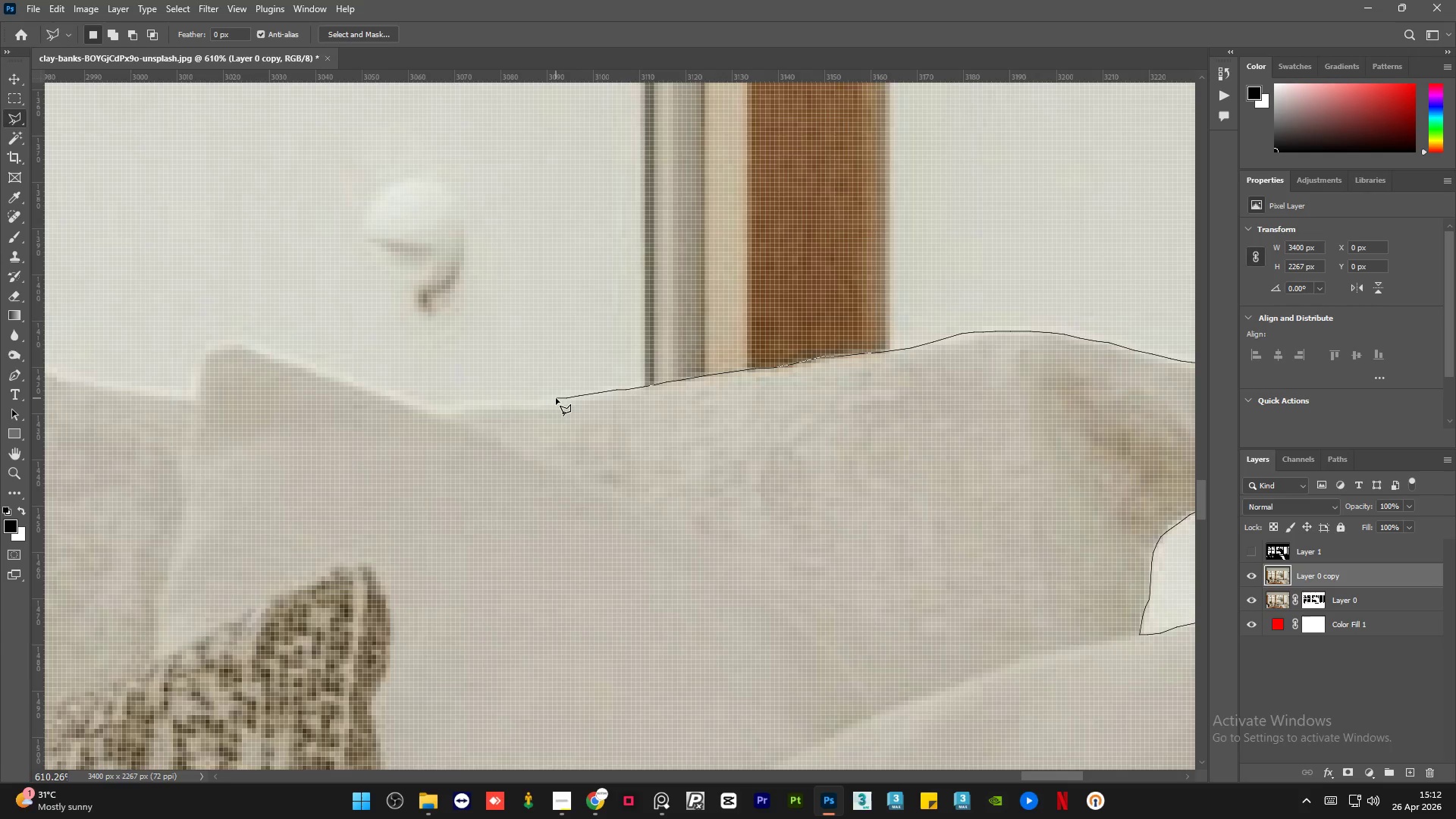 
left_click([556, 398])
 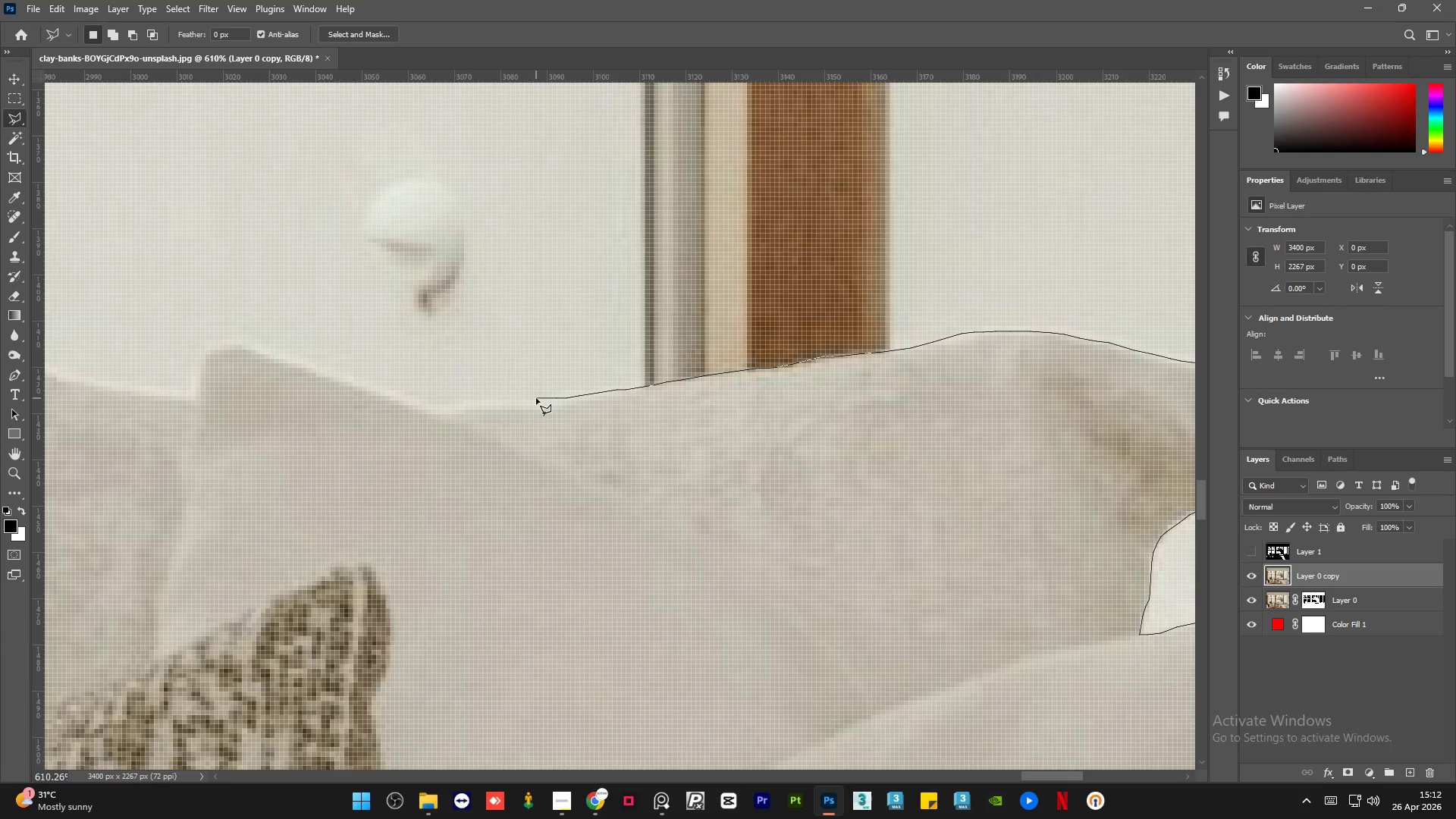 
left_click([536, 398])
 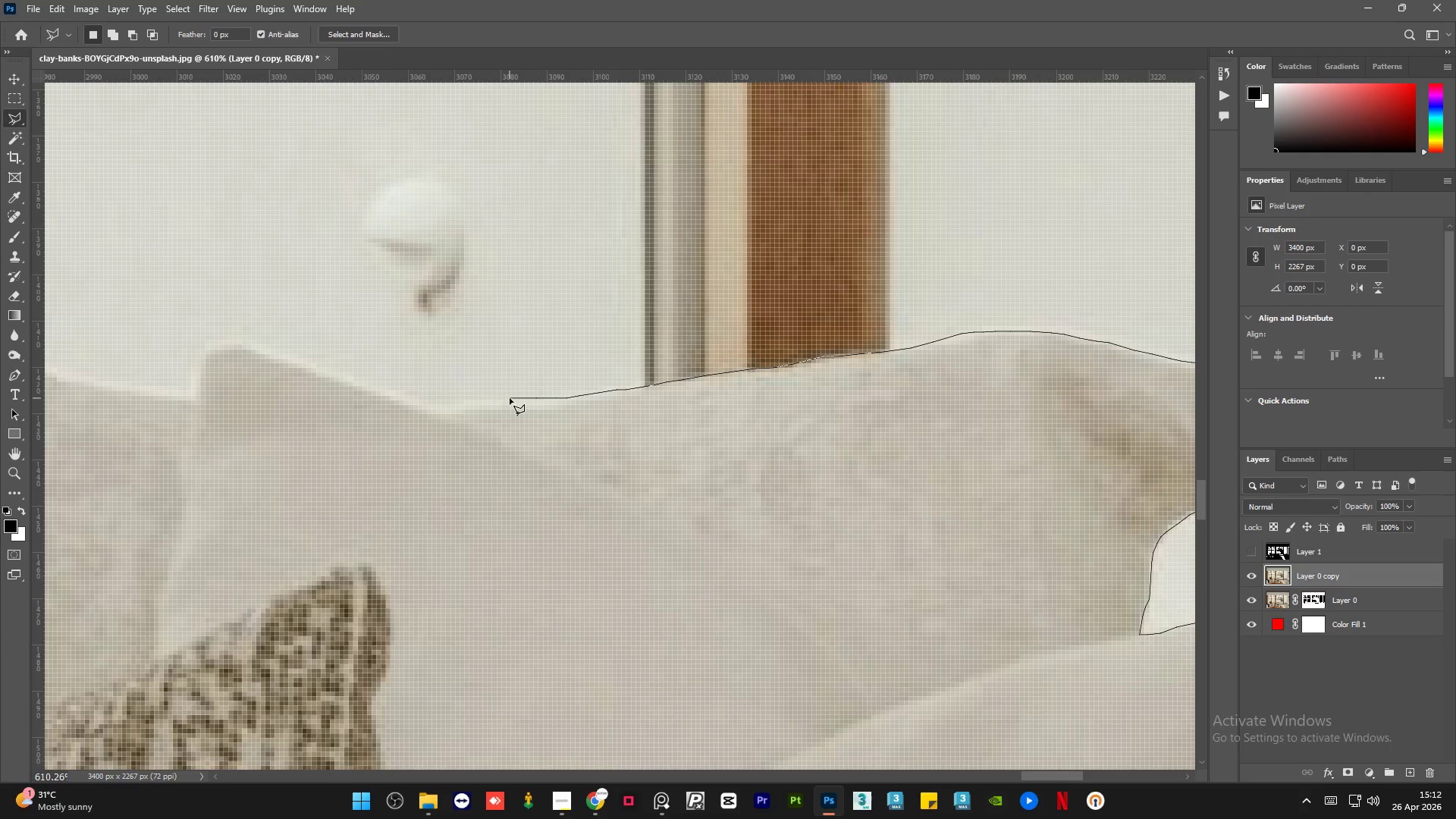 
left_click([510, 398])
 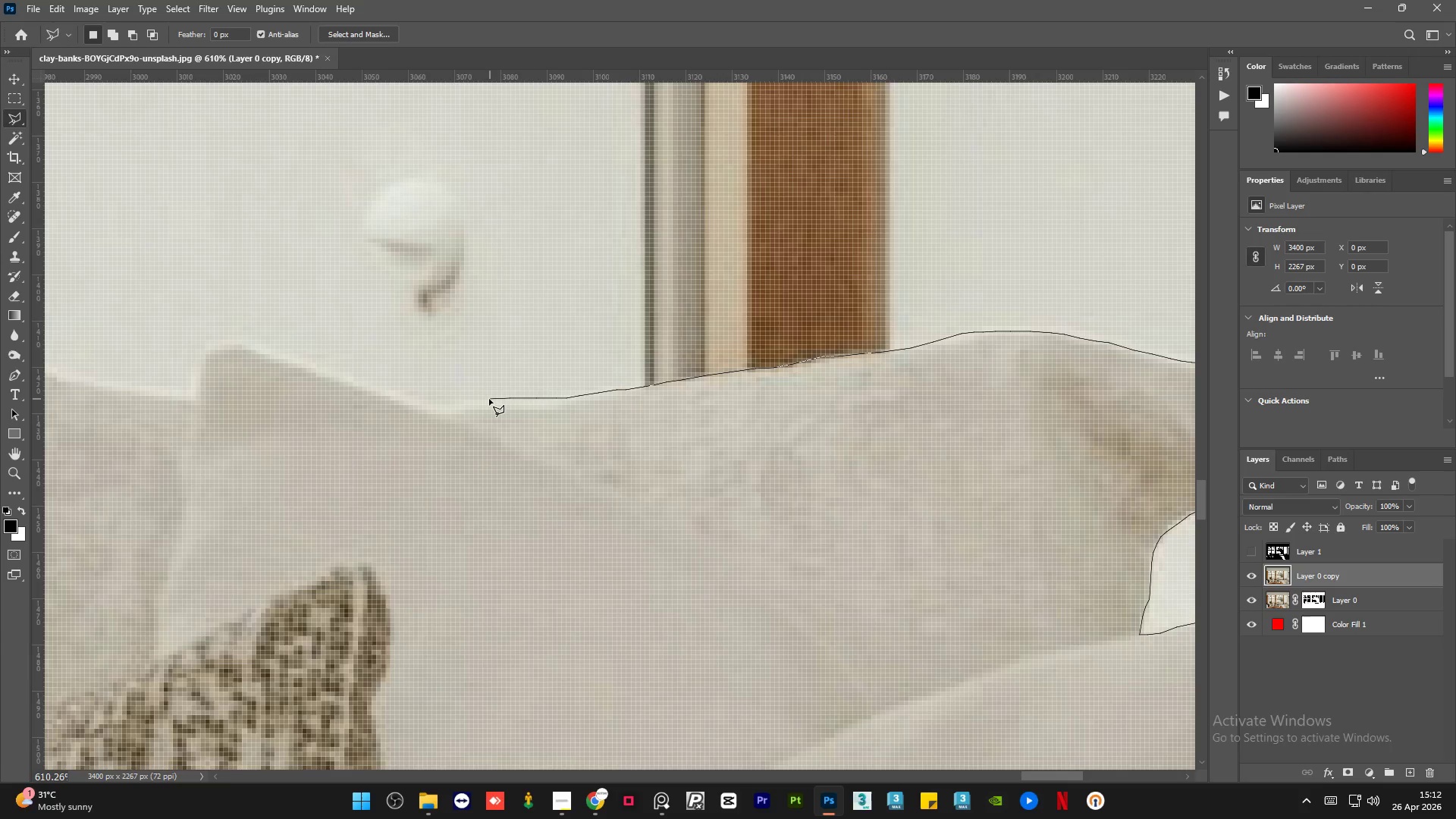 
left_click([489, 399])
 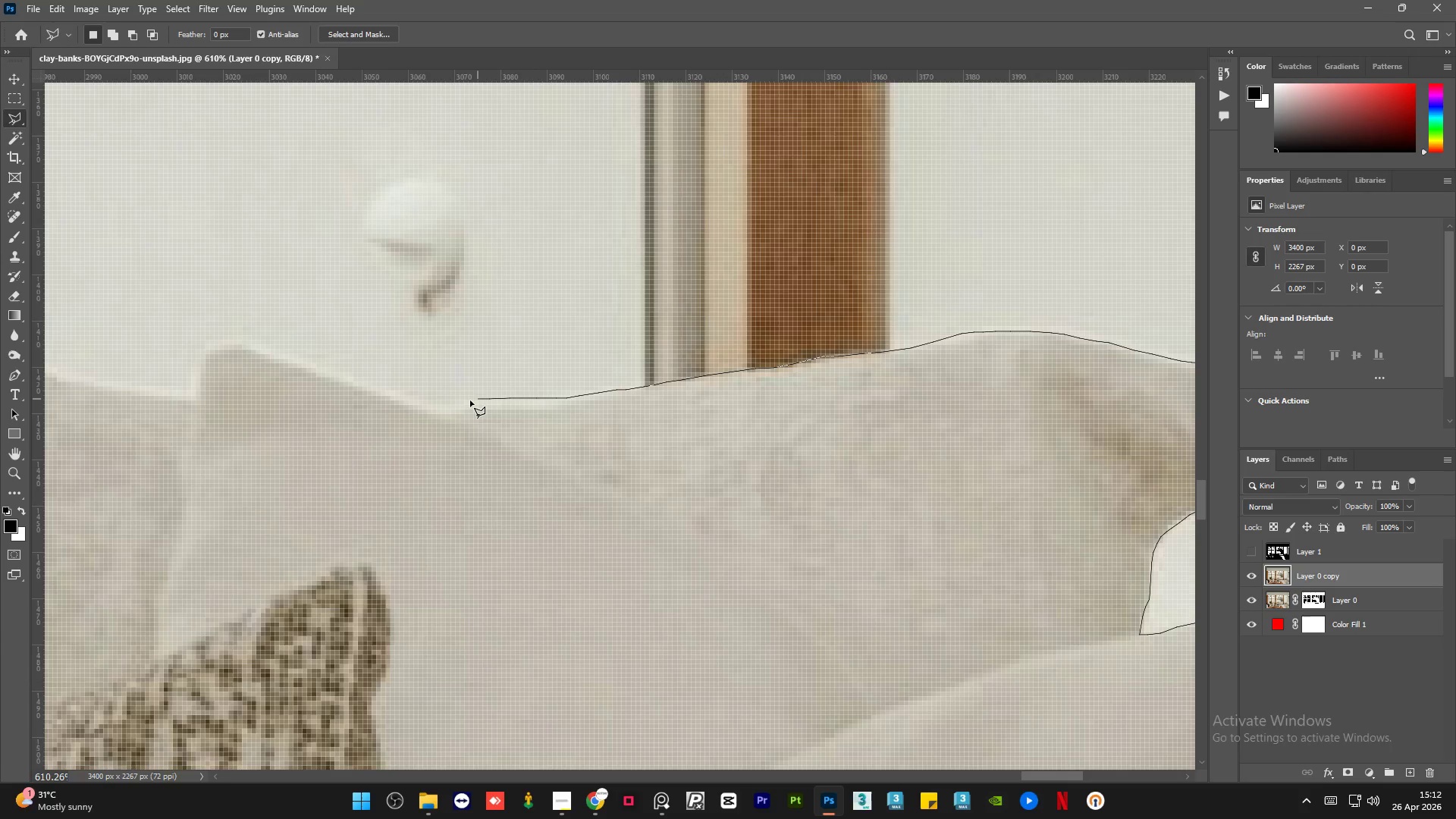 
left_click([469, 400])
 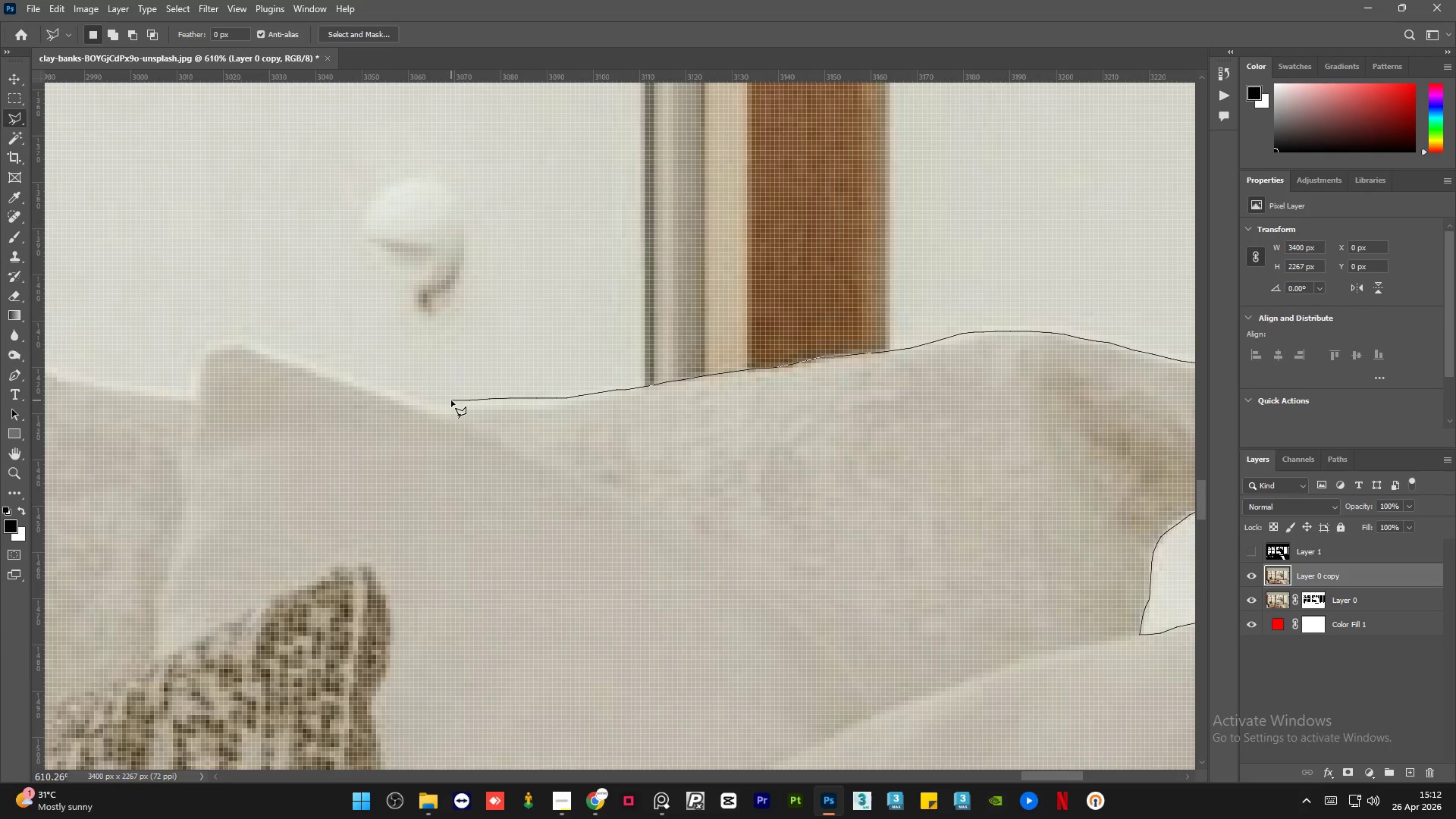 
left_click([451, 400])
 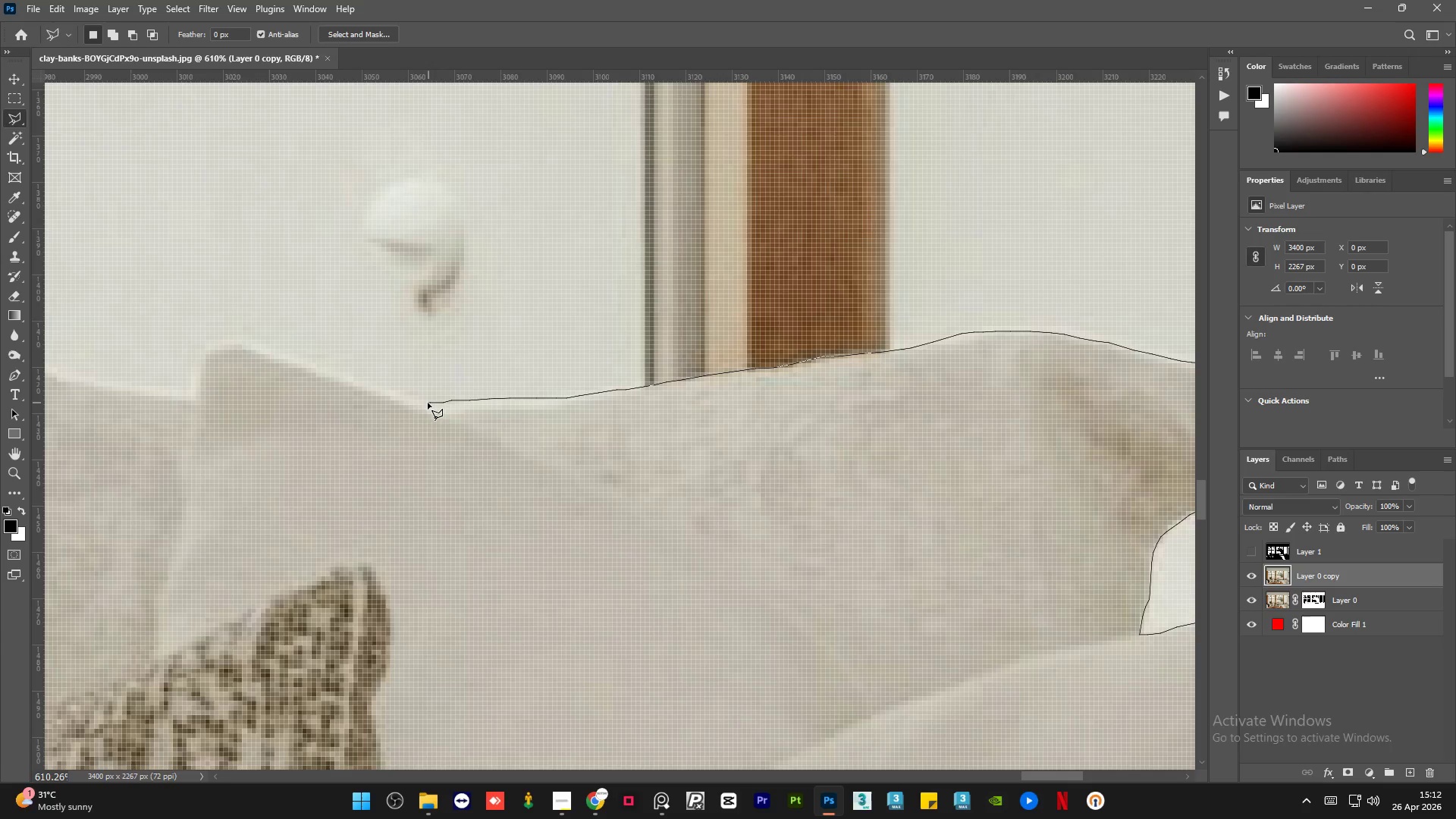 
left_click([422, 402])
 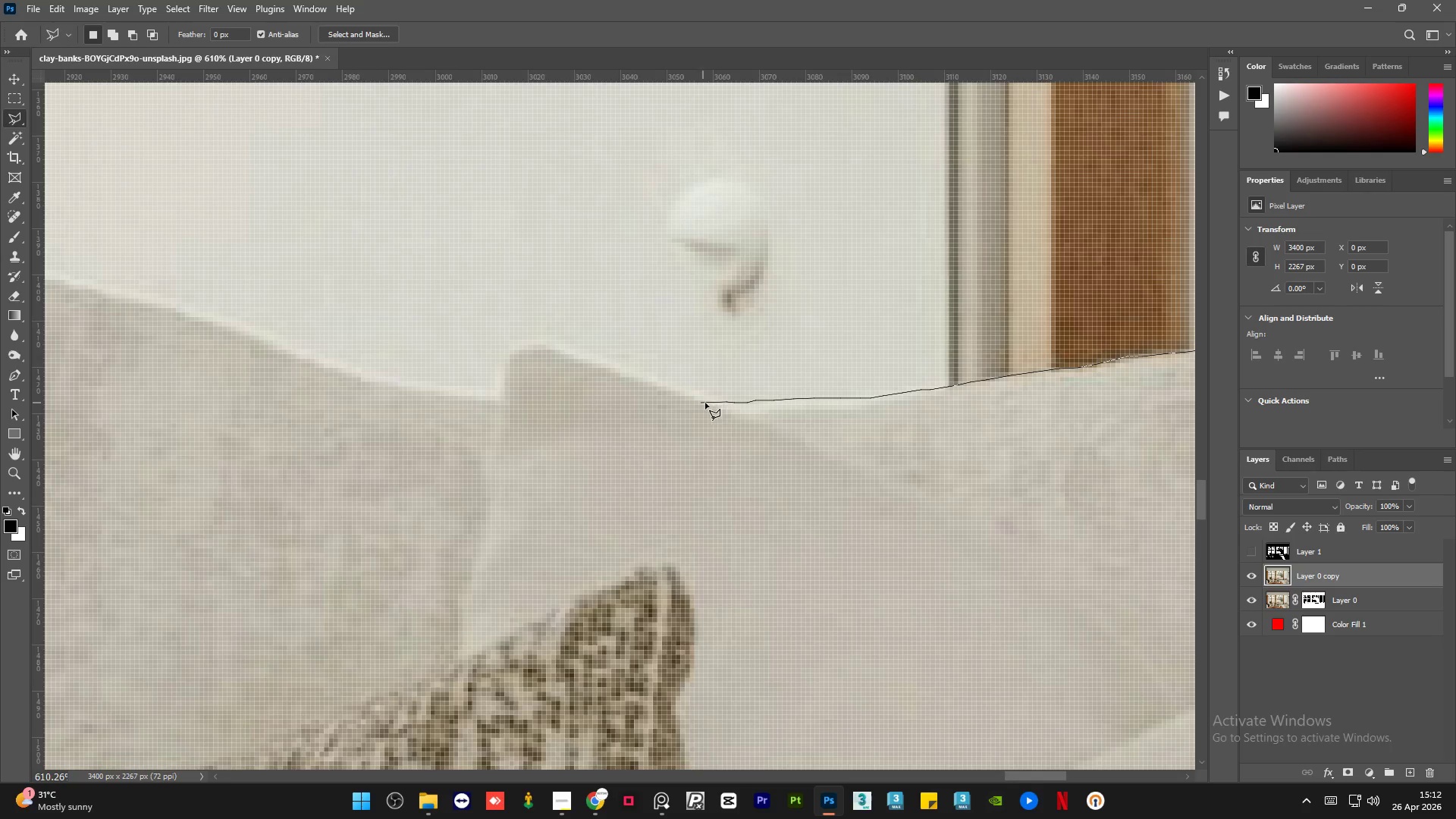 
left_click([710, 403])
 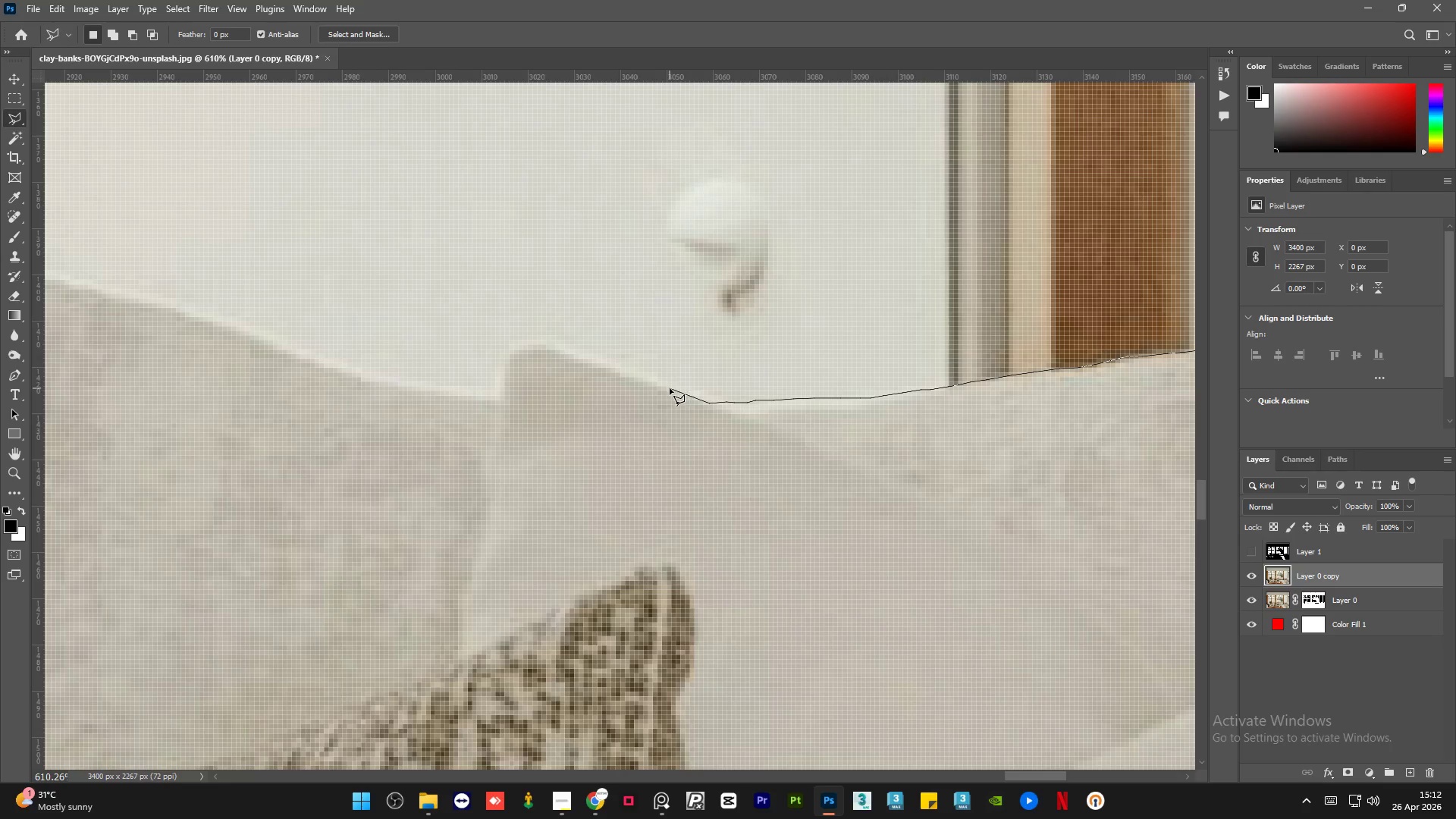 
left_click([669, 388])
 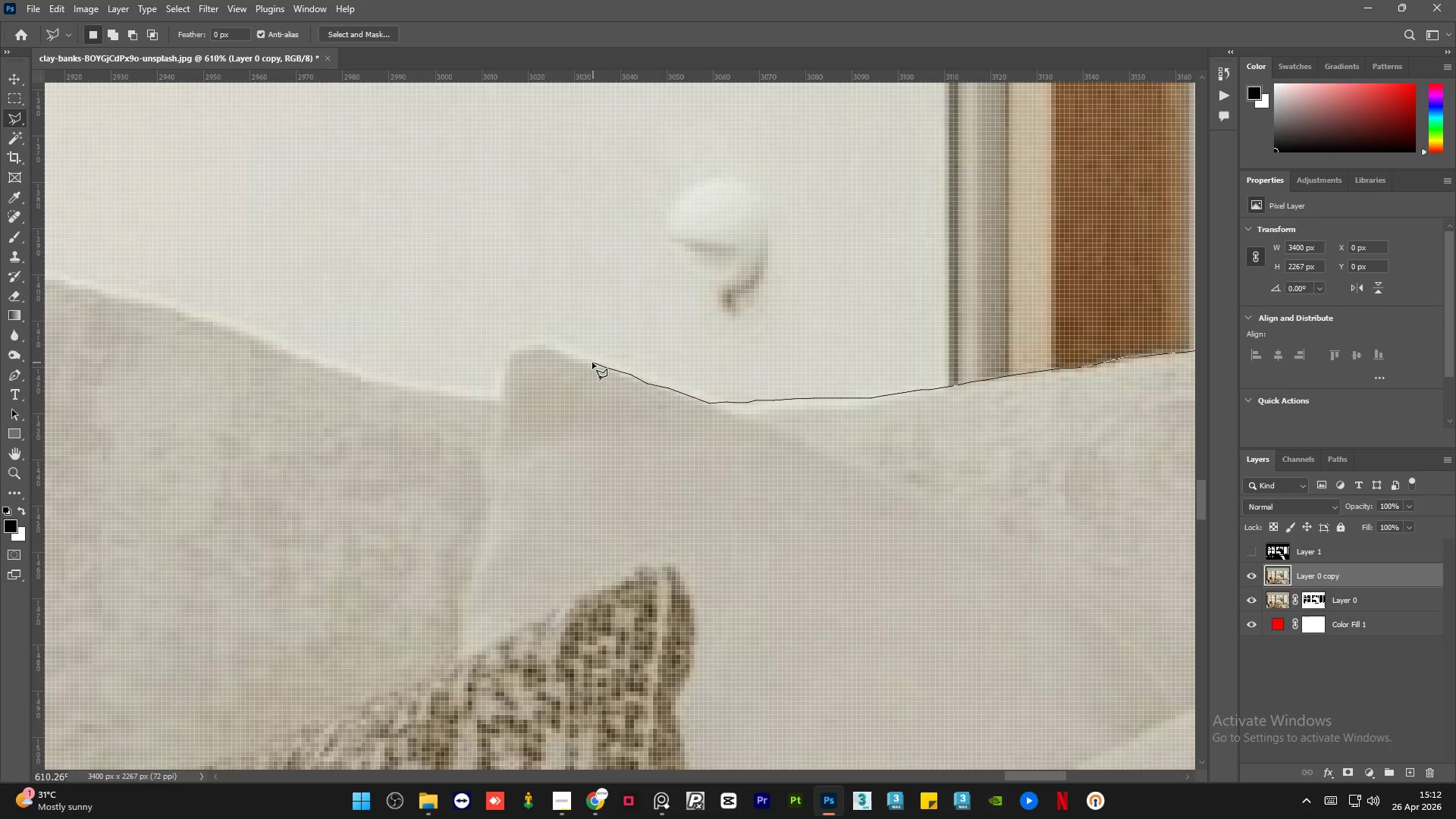 
left_click([576, 358])
 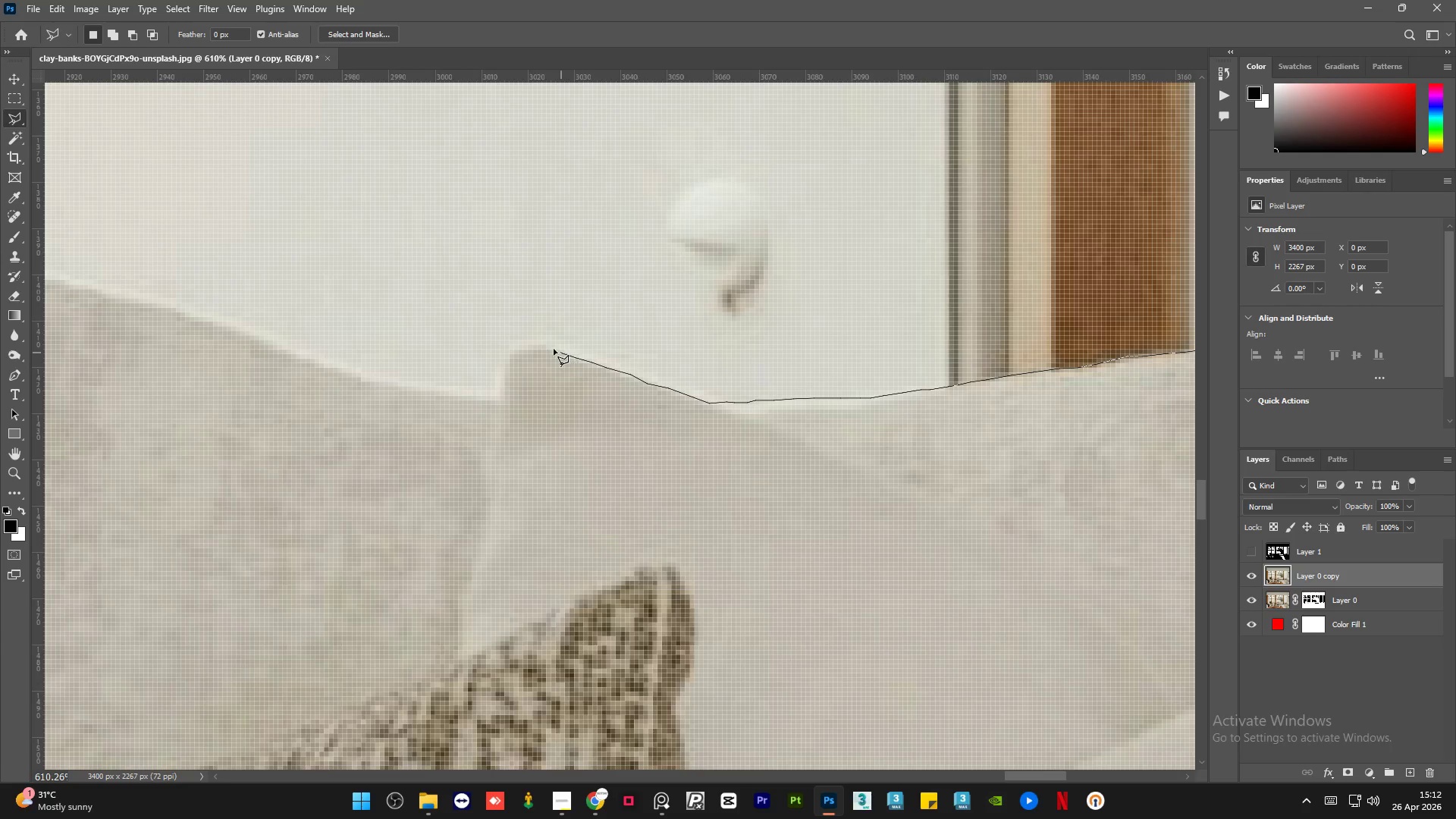 
double_click([554, 349])
 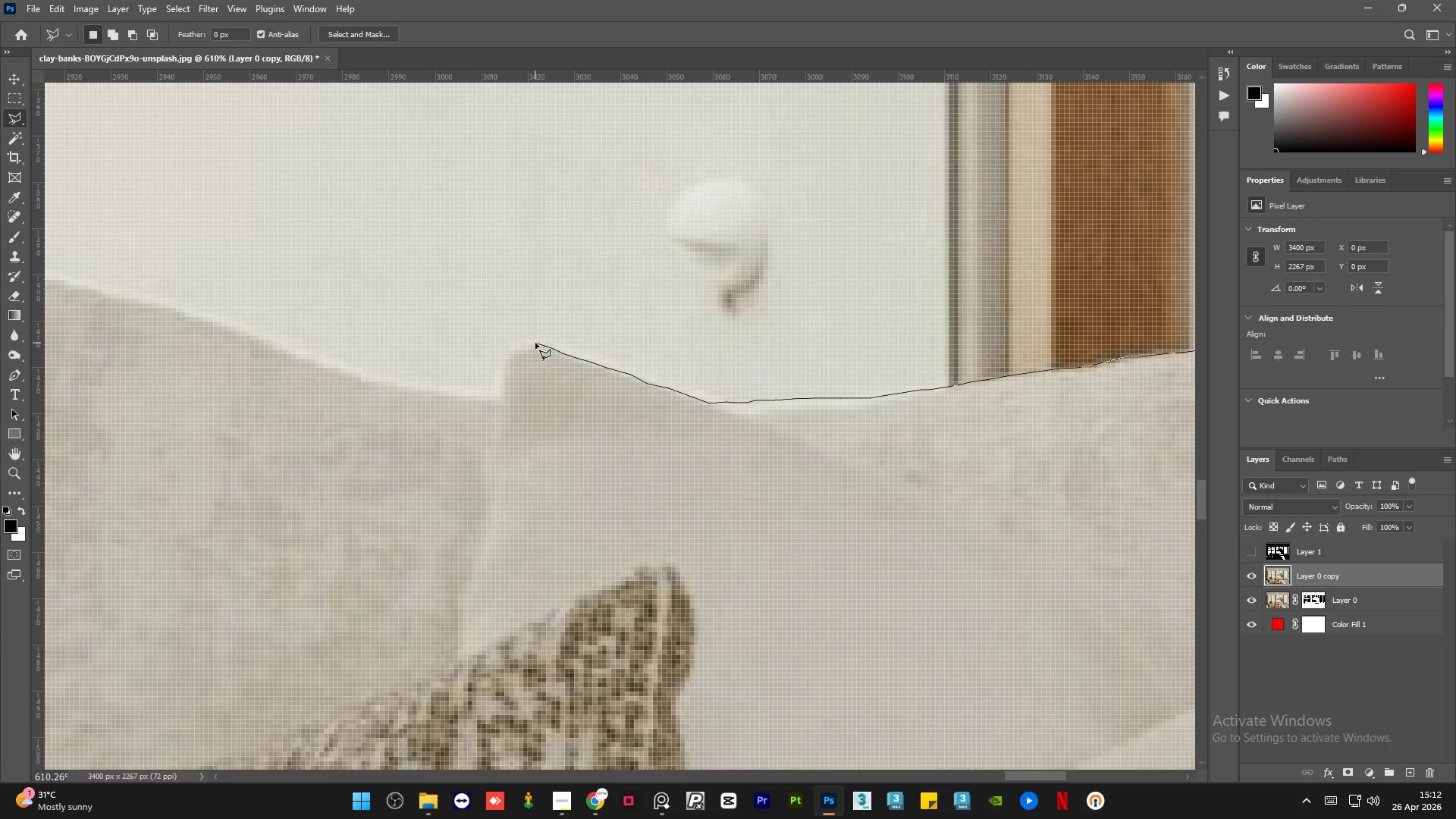 
left_click([534, 343])
 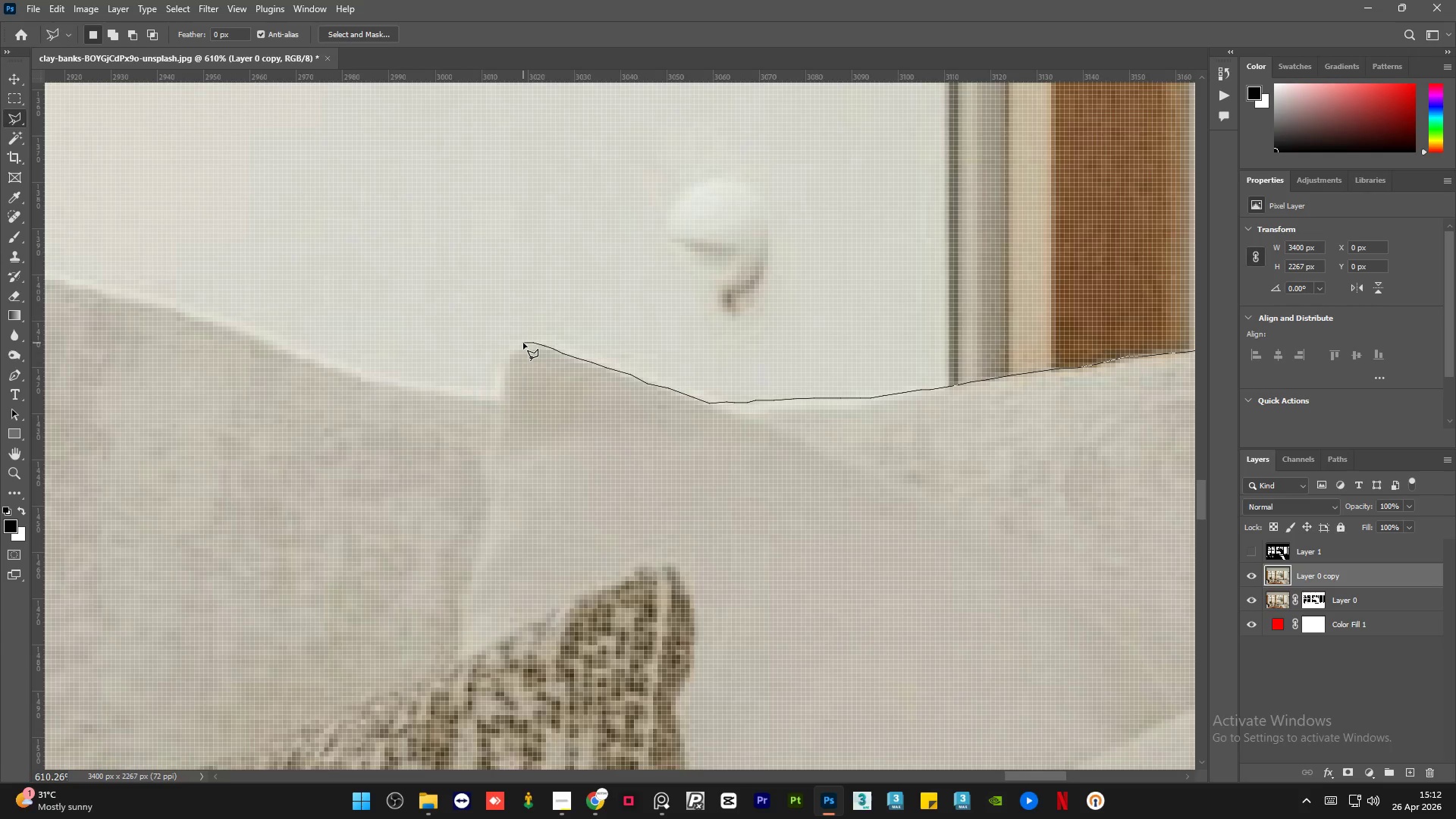 
left_click([525, 343])
 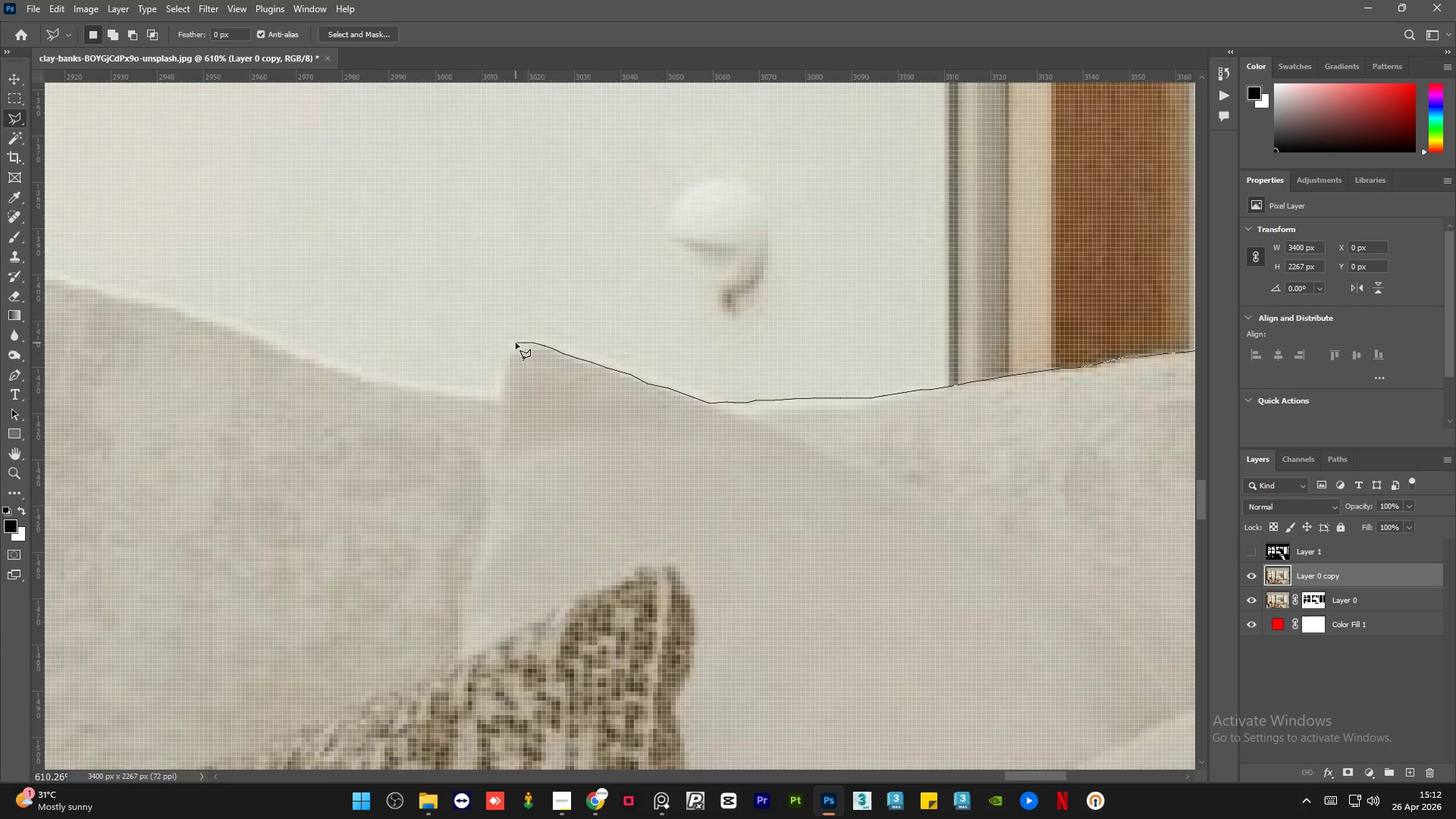 
left_click([516, 343])
 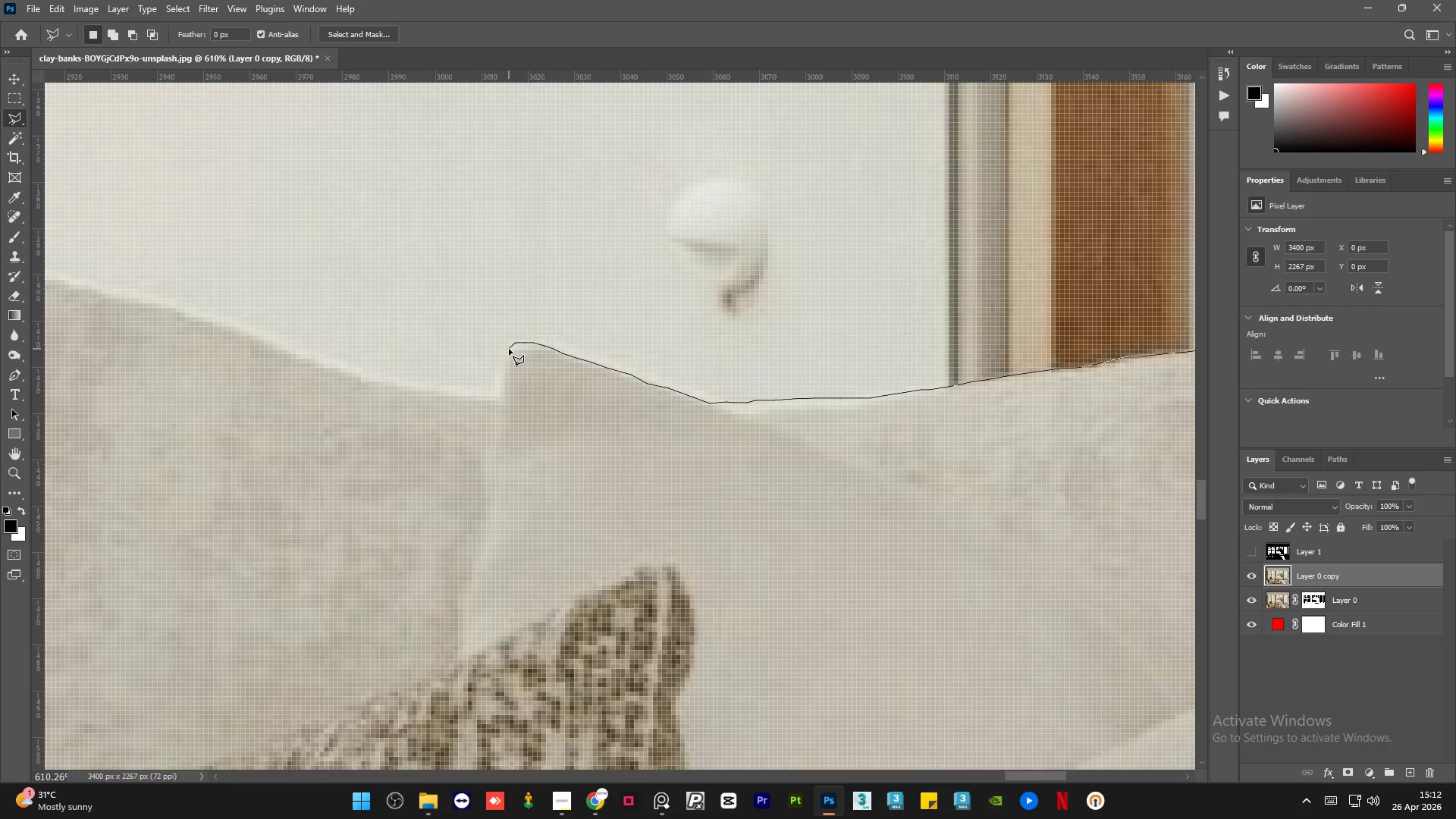 
left_click([508, 349])
 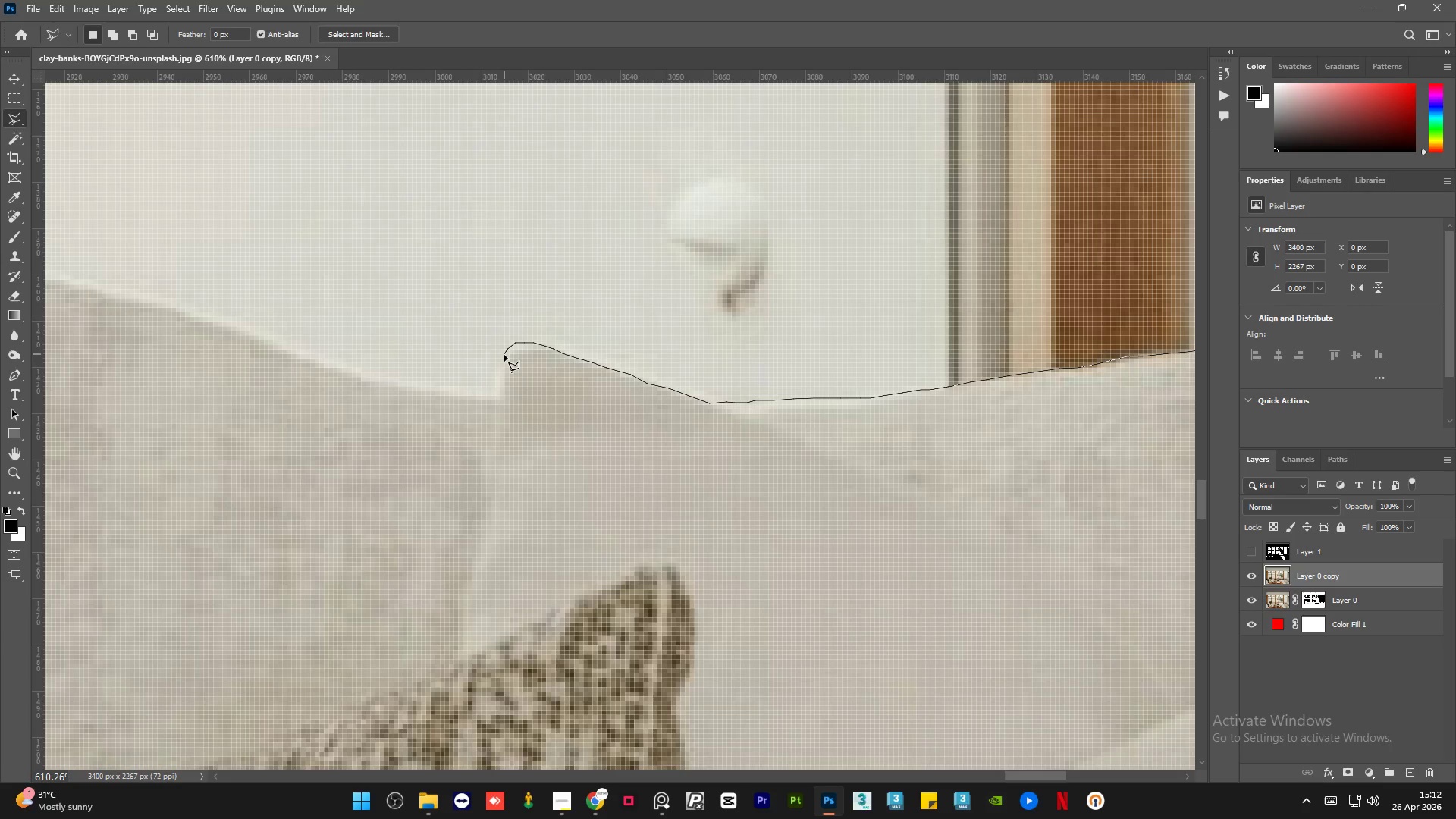 
left_click([504, 355])
 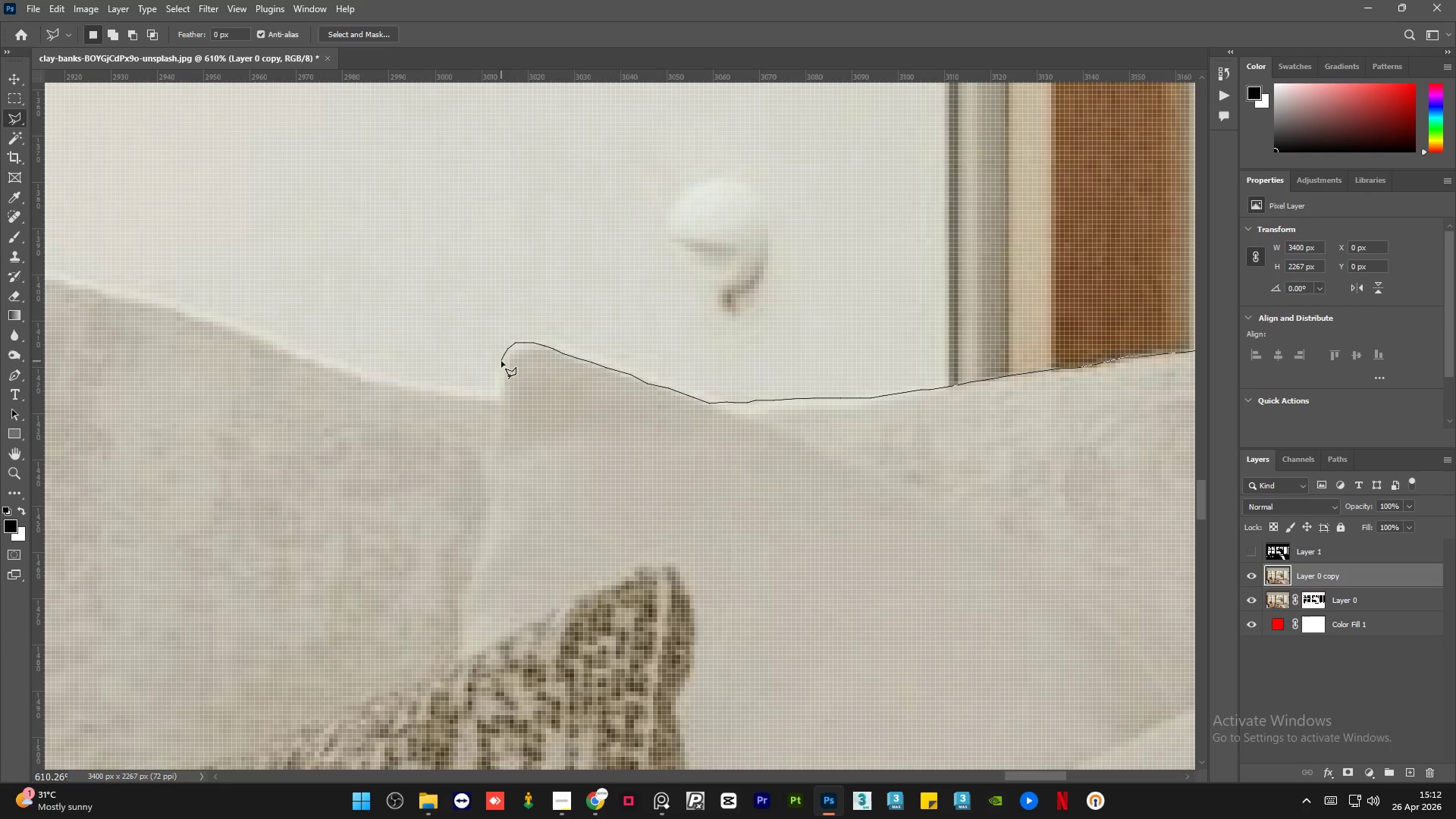 
left_click([501, 361])
 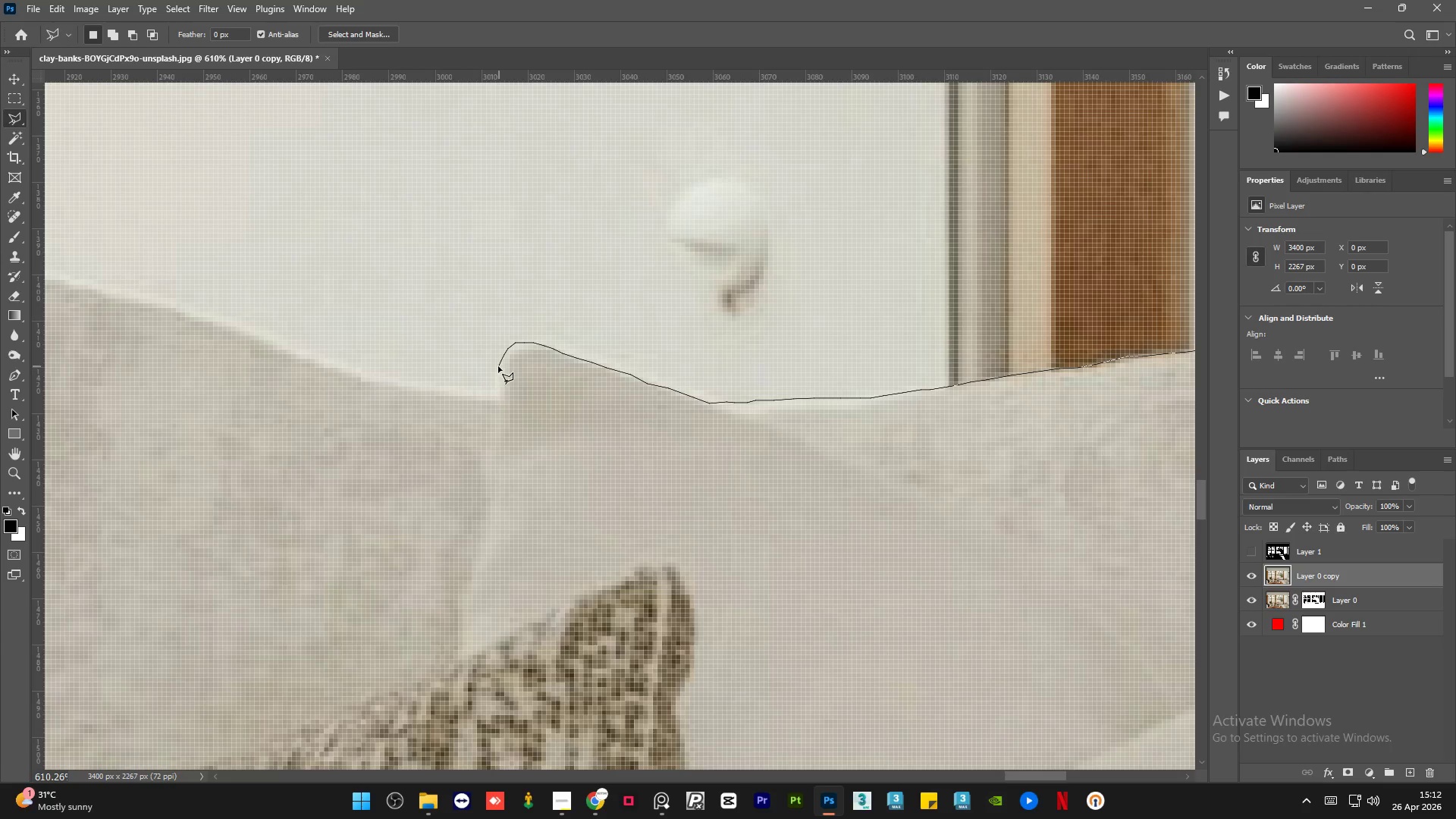 
double_click([498, 366])
 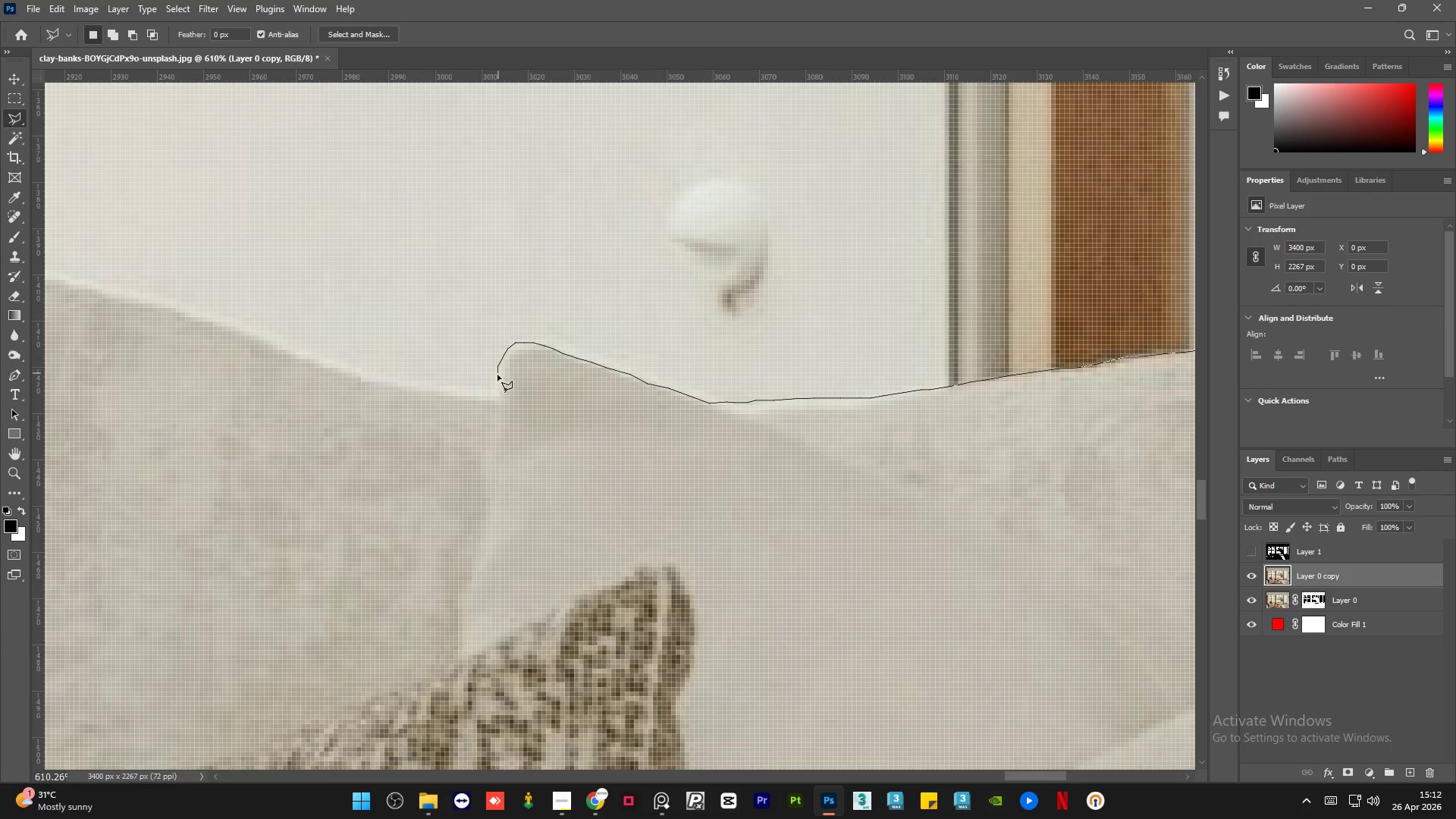 
left_click([497, 378])
 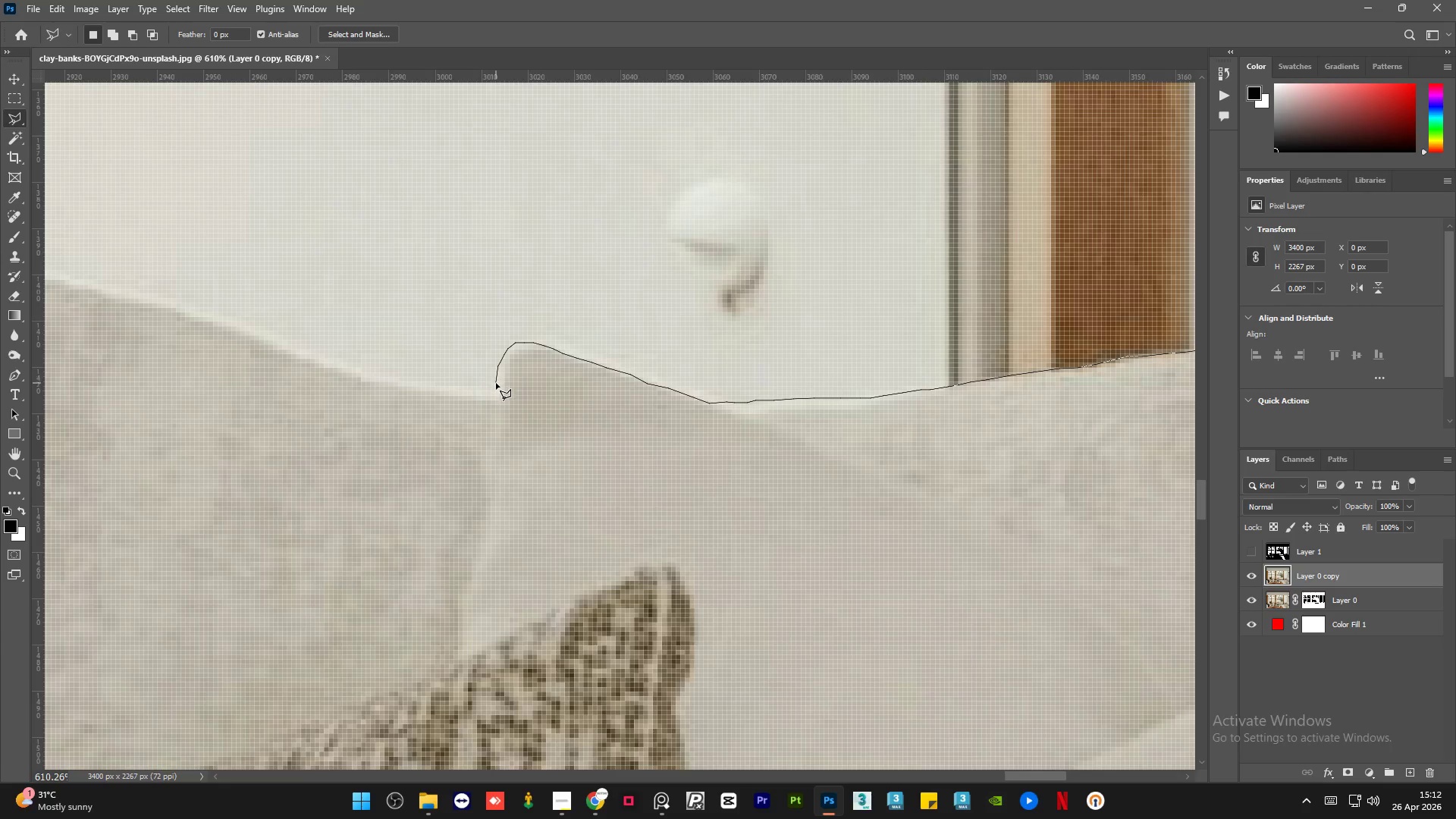 
left_click([496, 384])
 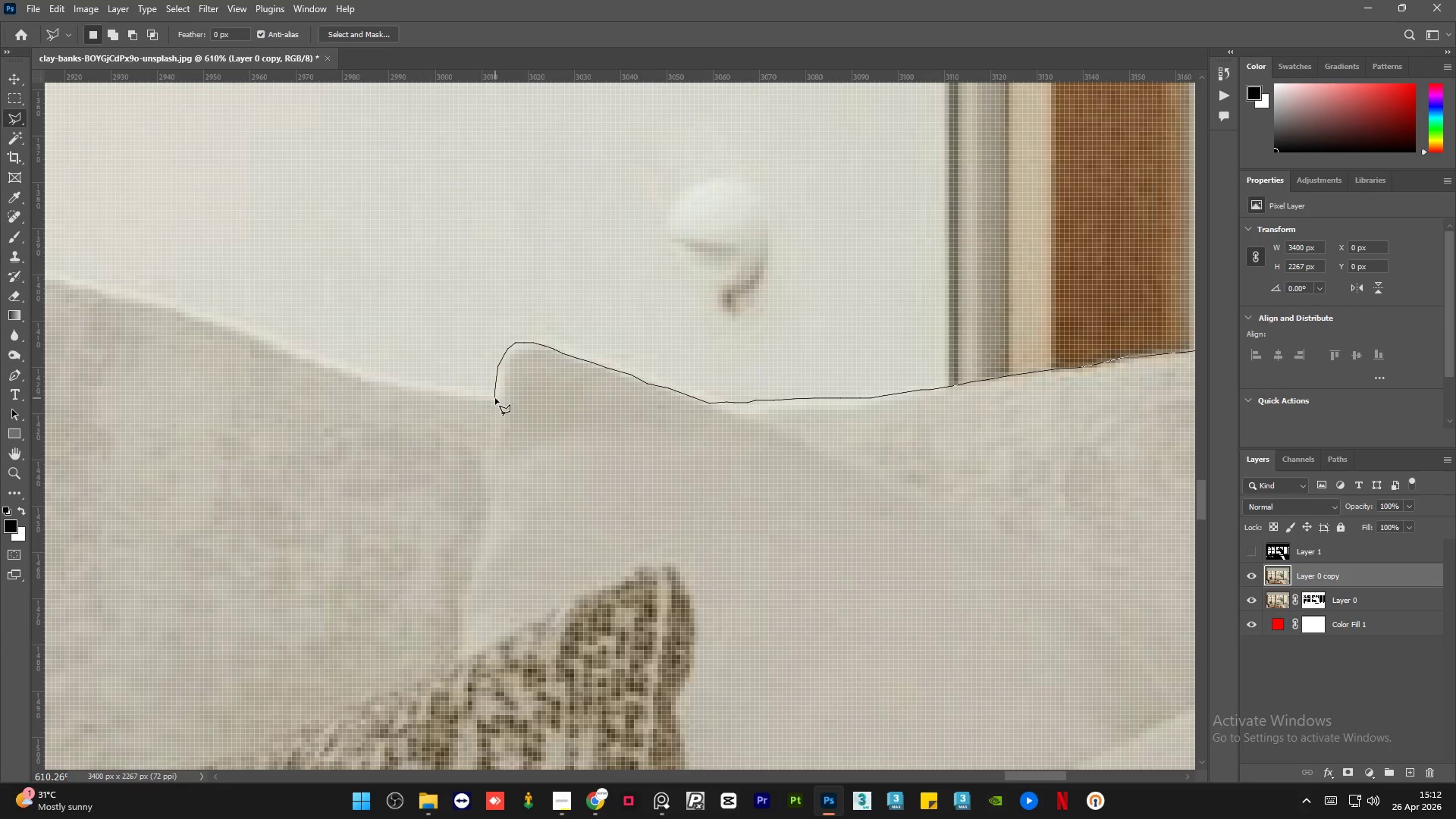 
left_click([495, 400])
 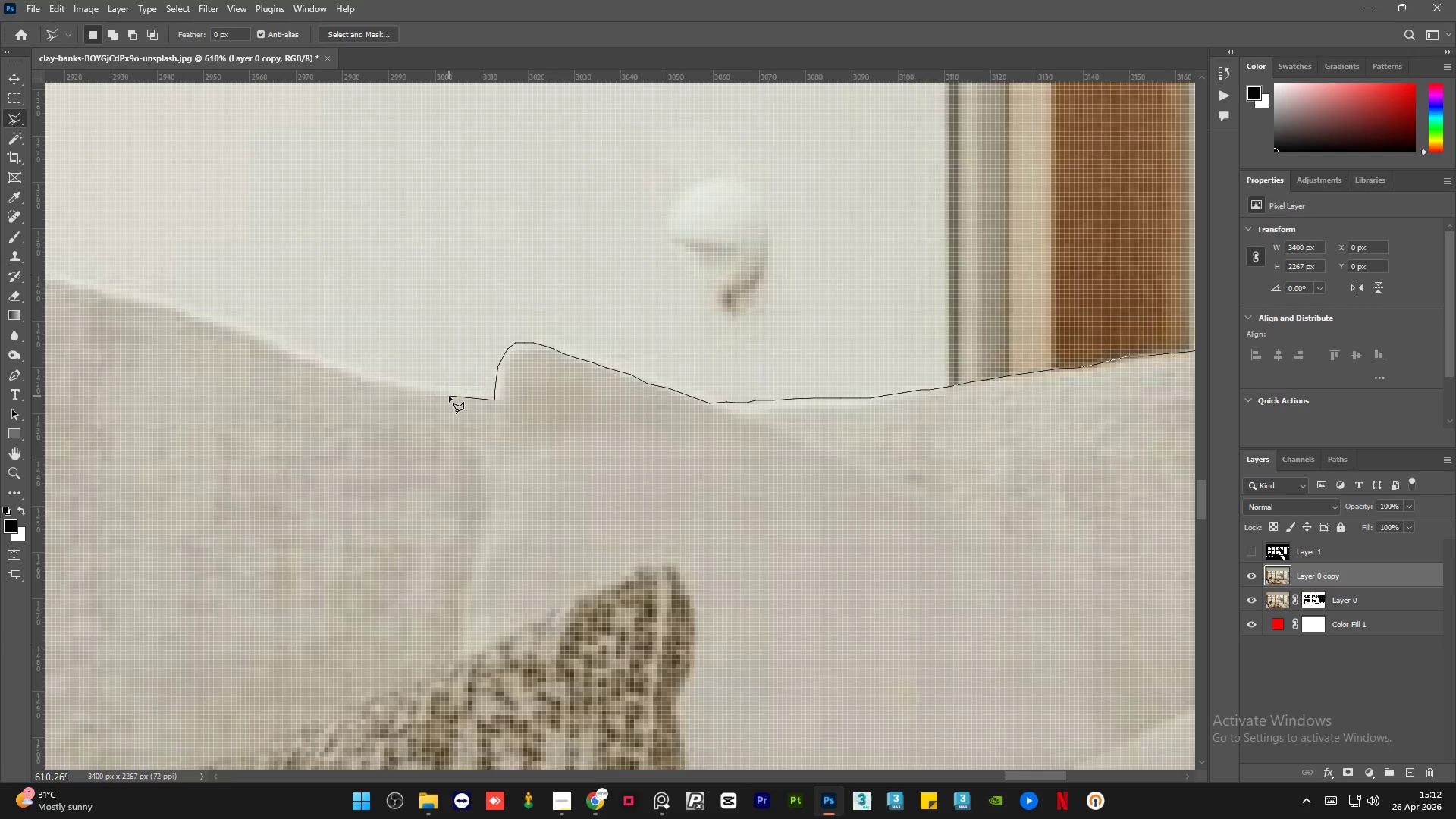 
left_click_drag(start_coordinate=[449, 396], to_coordinate=[444, 396])
 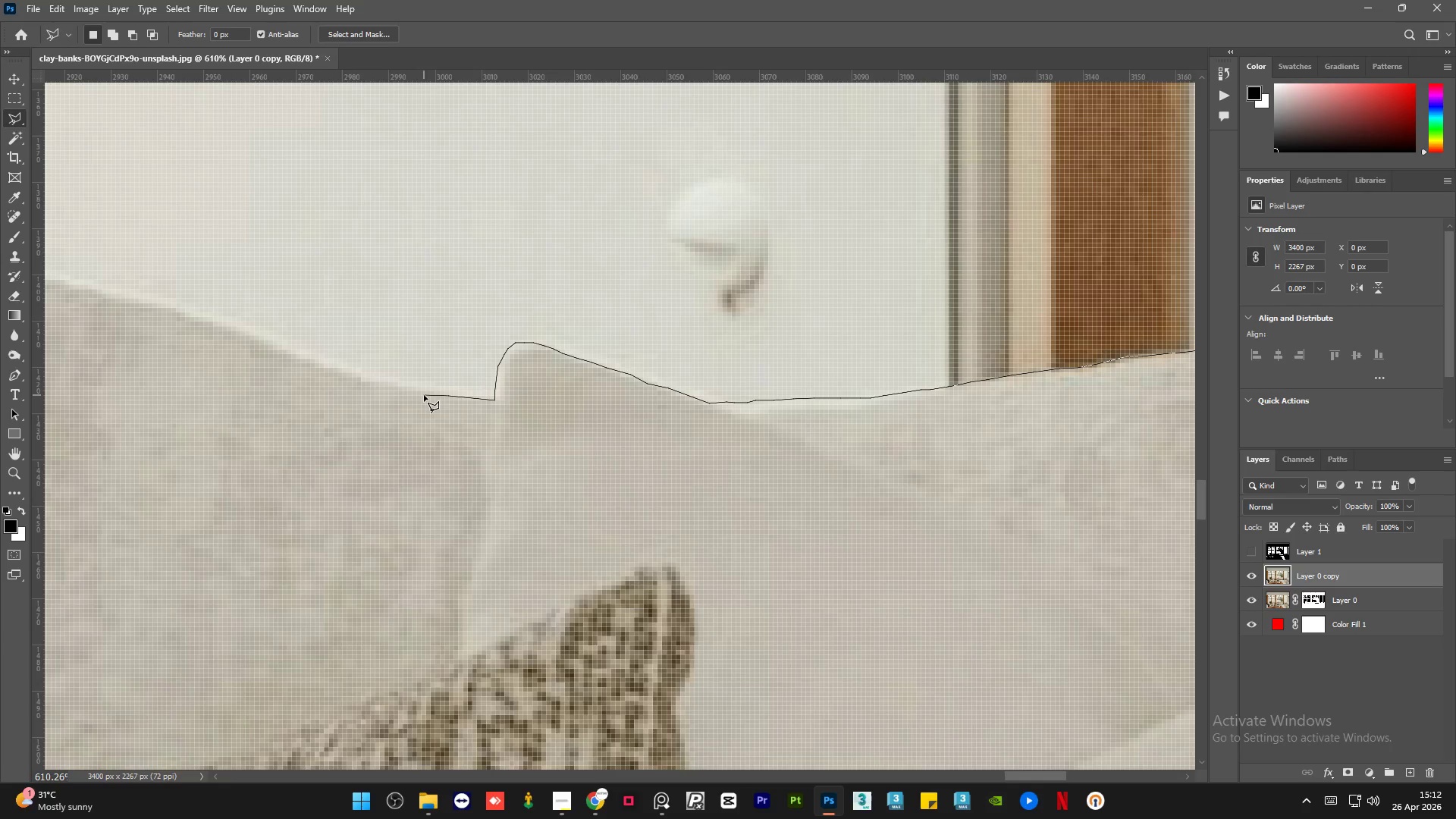 
double_click([424, 395])
 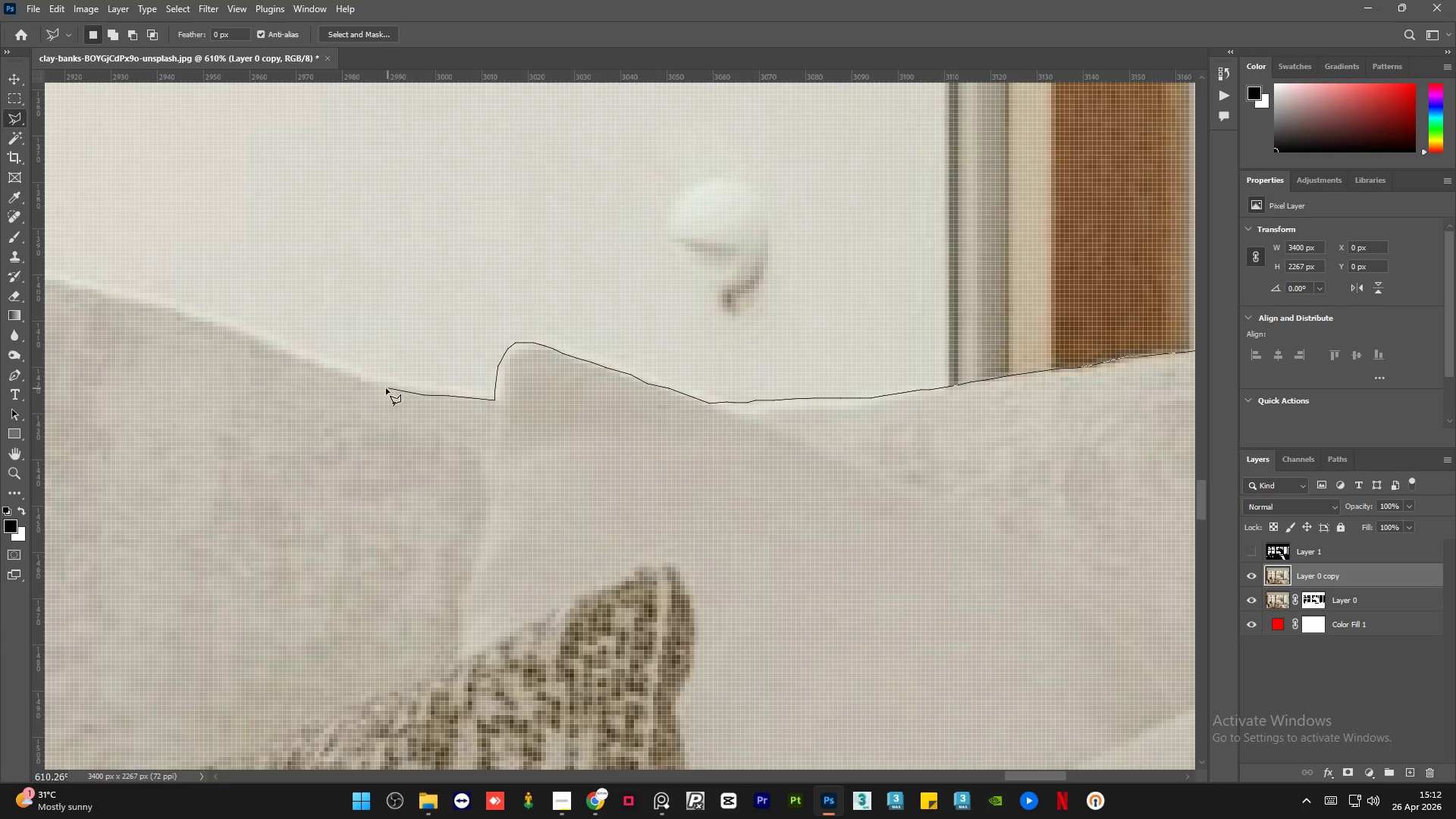 
left_click([386, 388])
 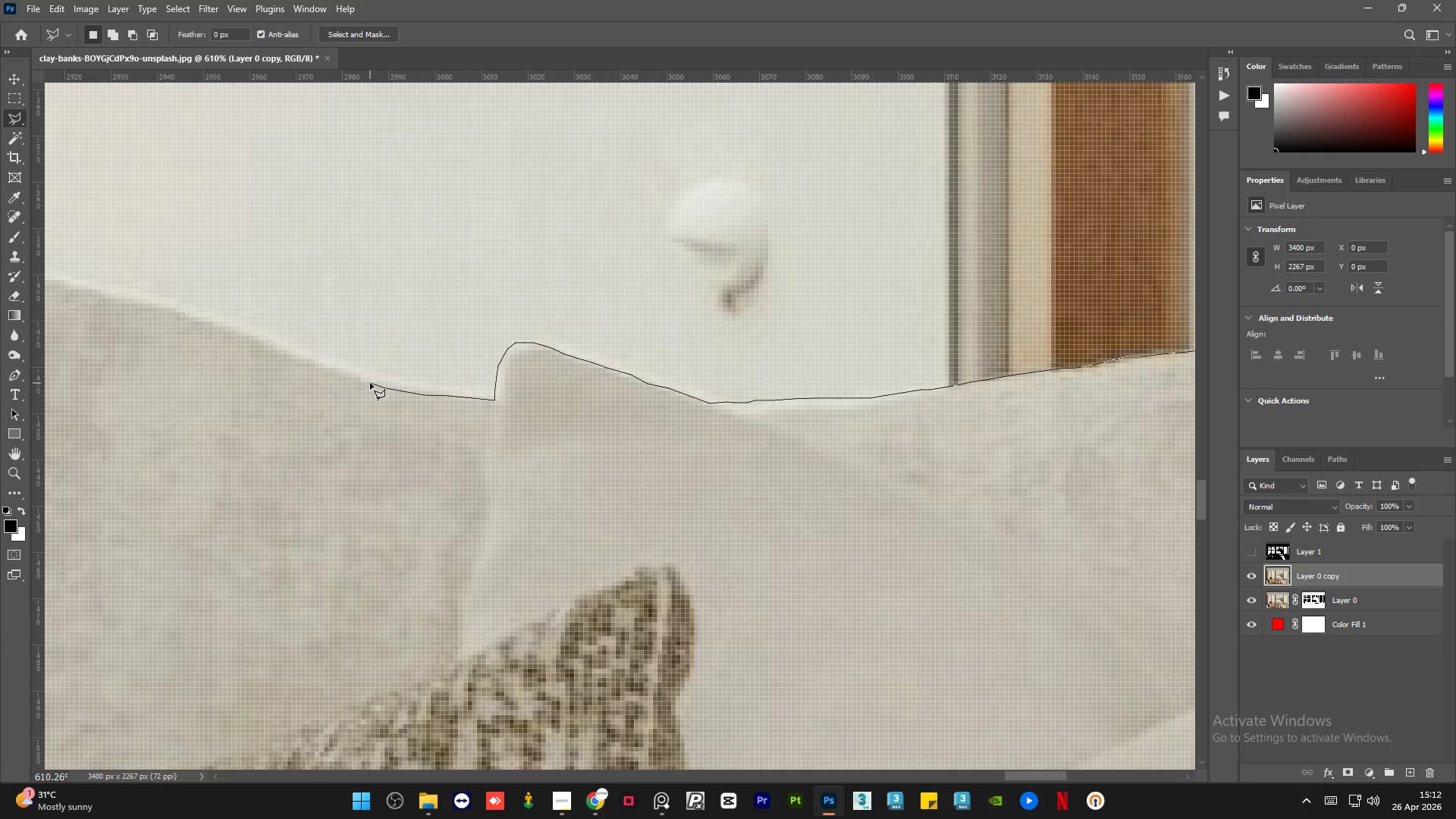 
left_click_drag(start_coordinate=[369, 382], to_coordinate=[365, 381])
 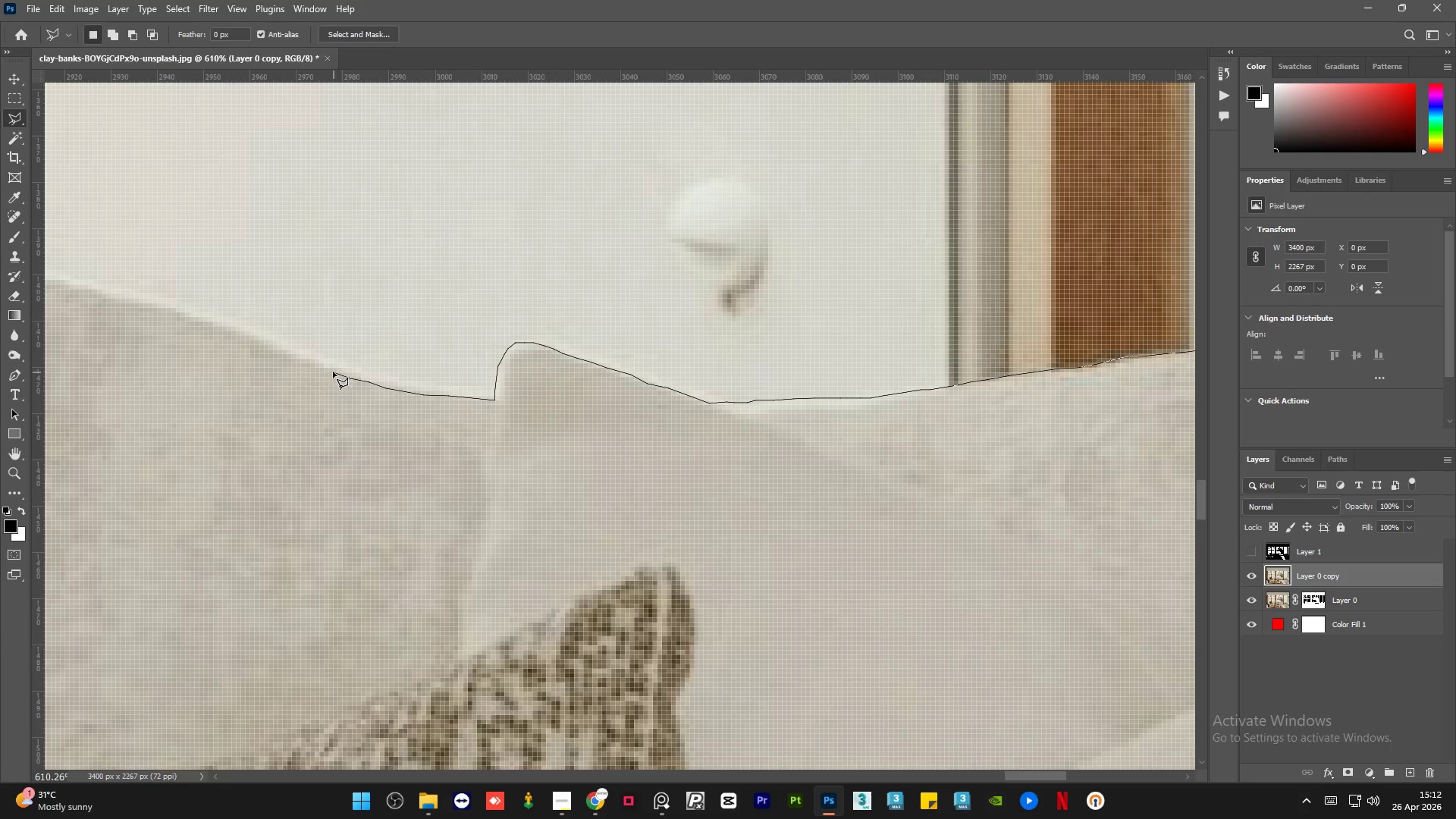 
left_click([326, 368])
 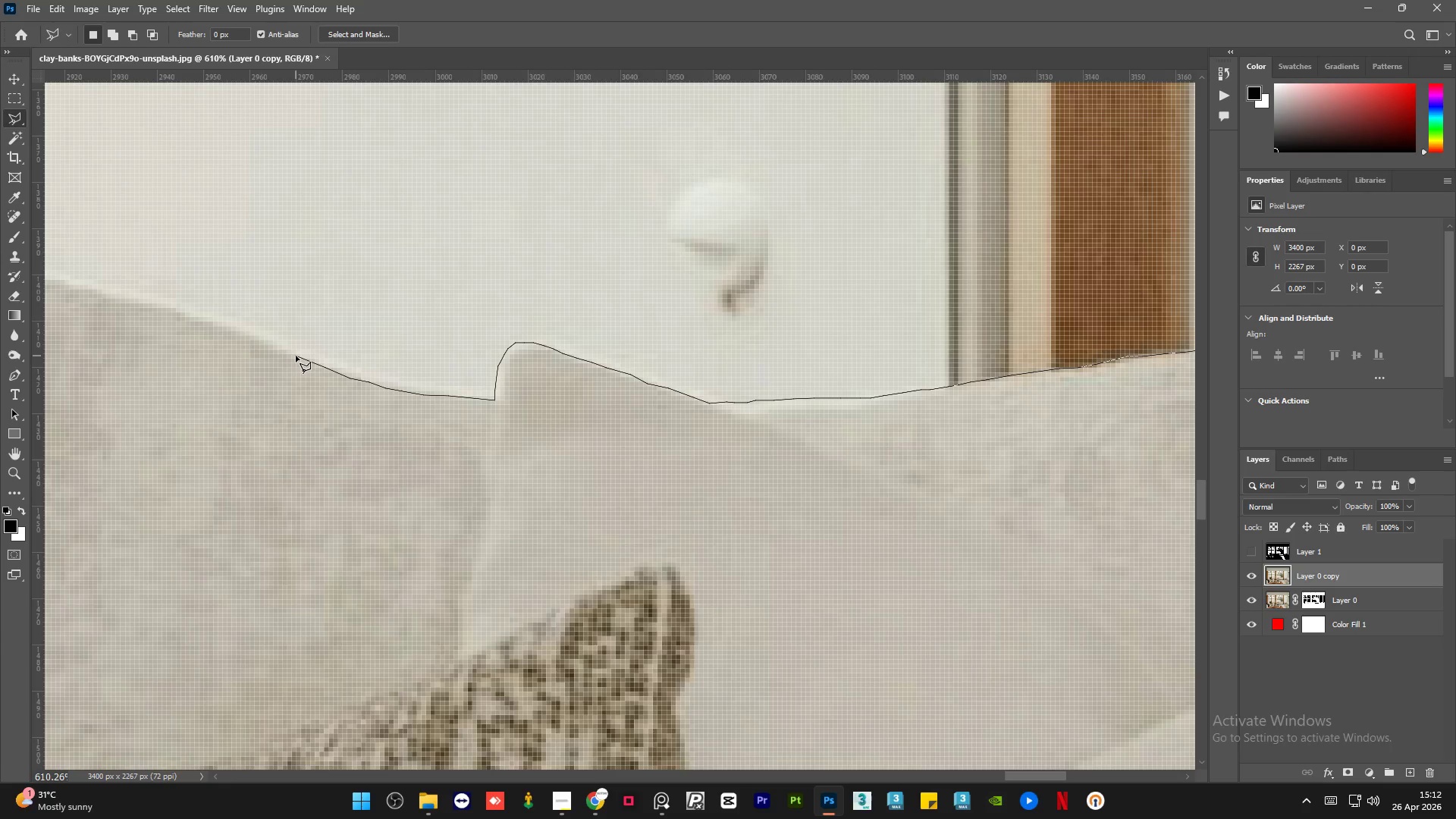 
left_click([296, 356])
 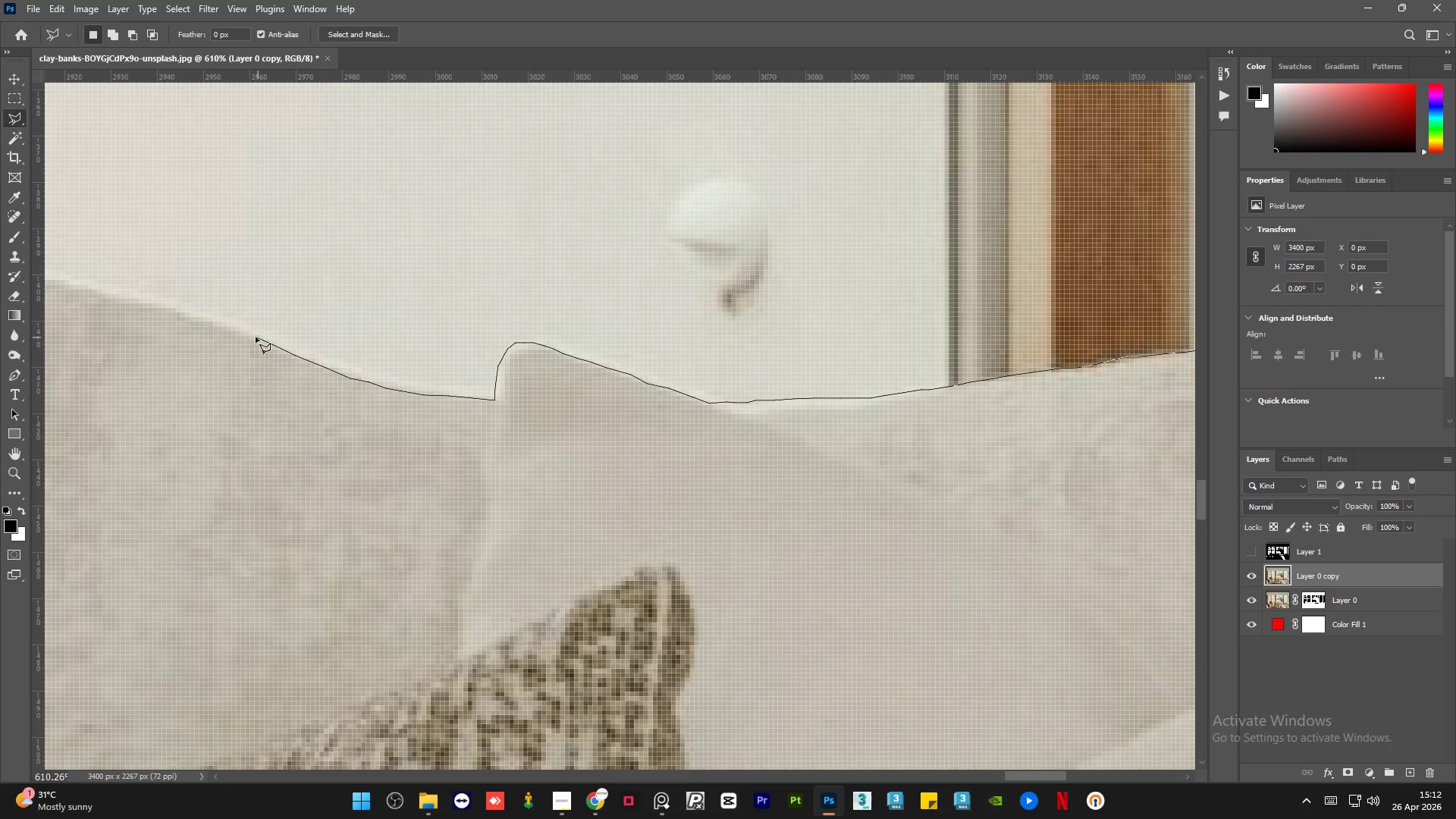 
left_click([246, 333])
 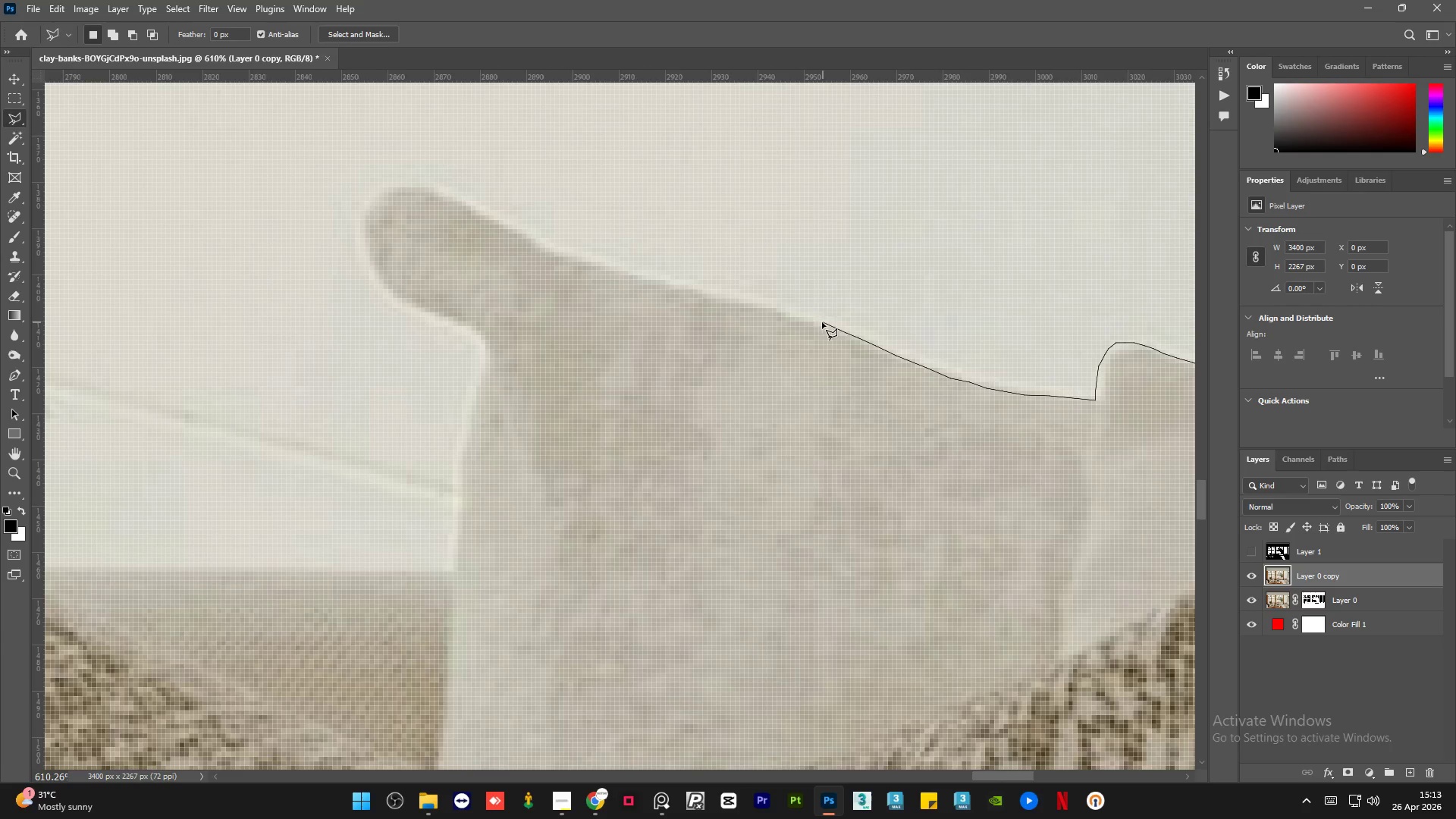 
left_click([802, 319])
 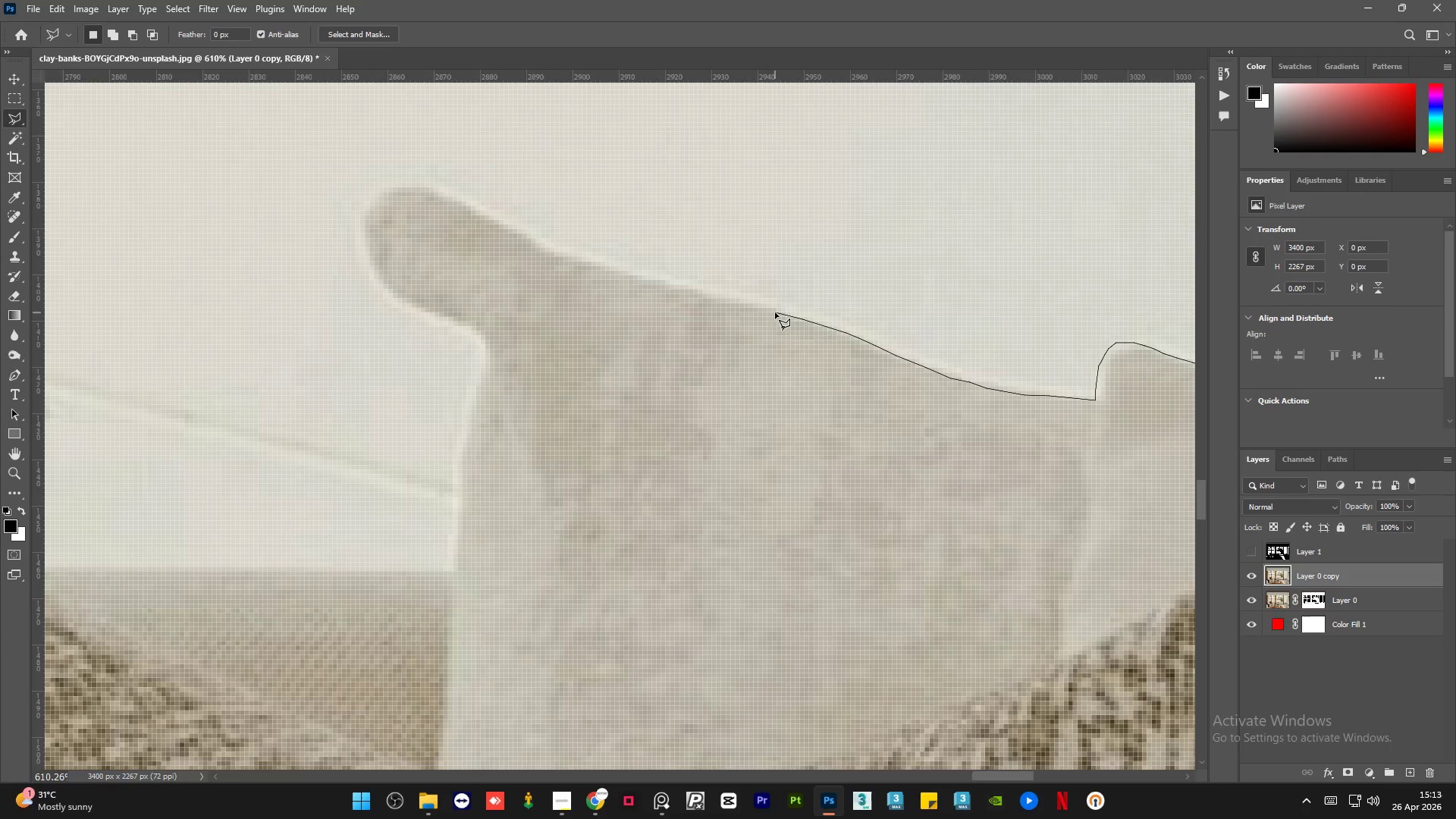 
left_click([775, 312])
 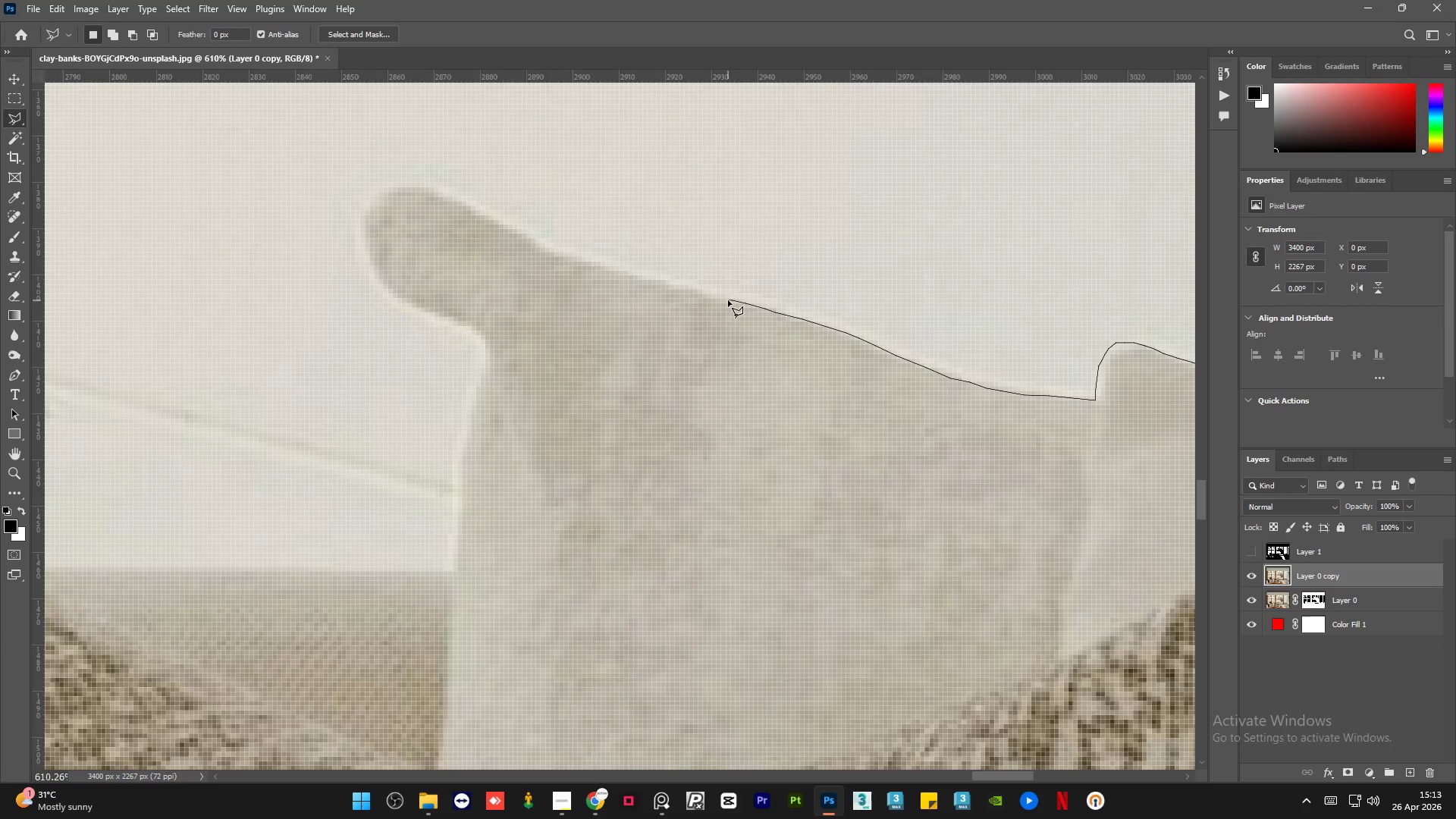 
left_click([714, 297])
 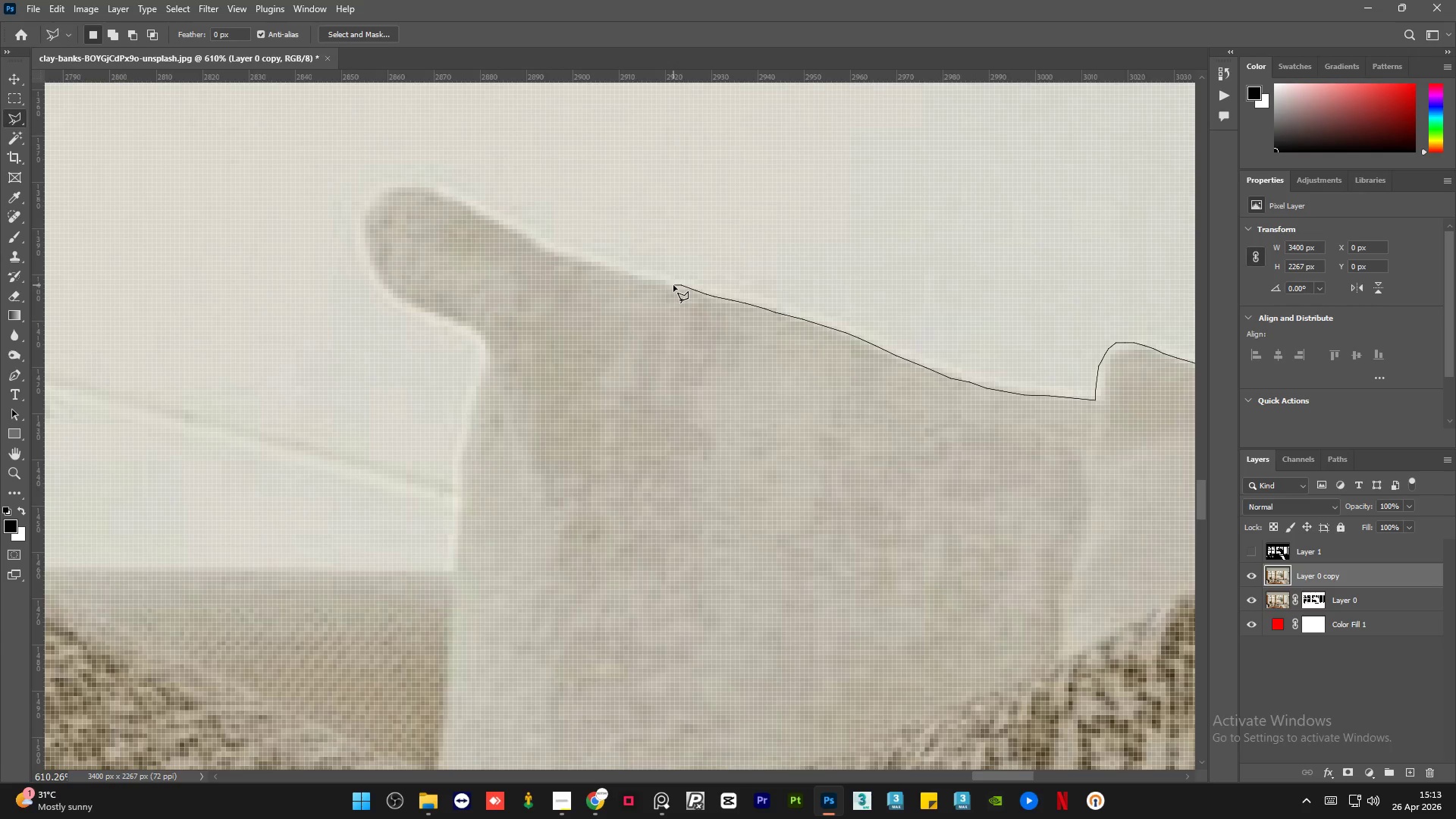 
left_click([671, 285])
 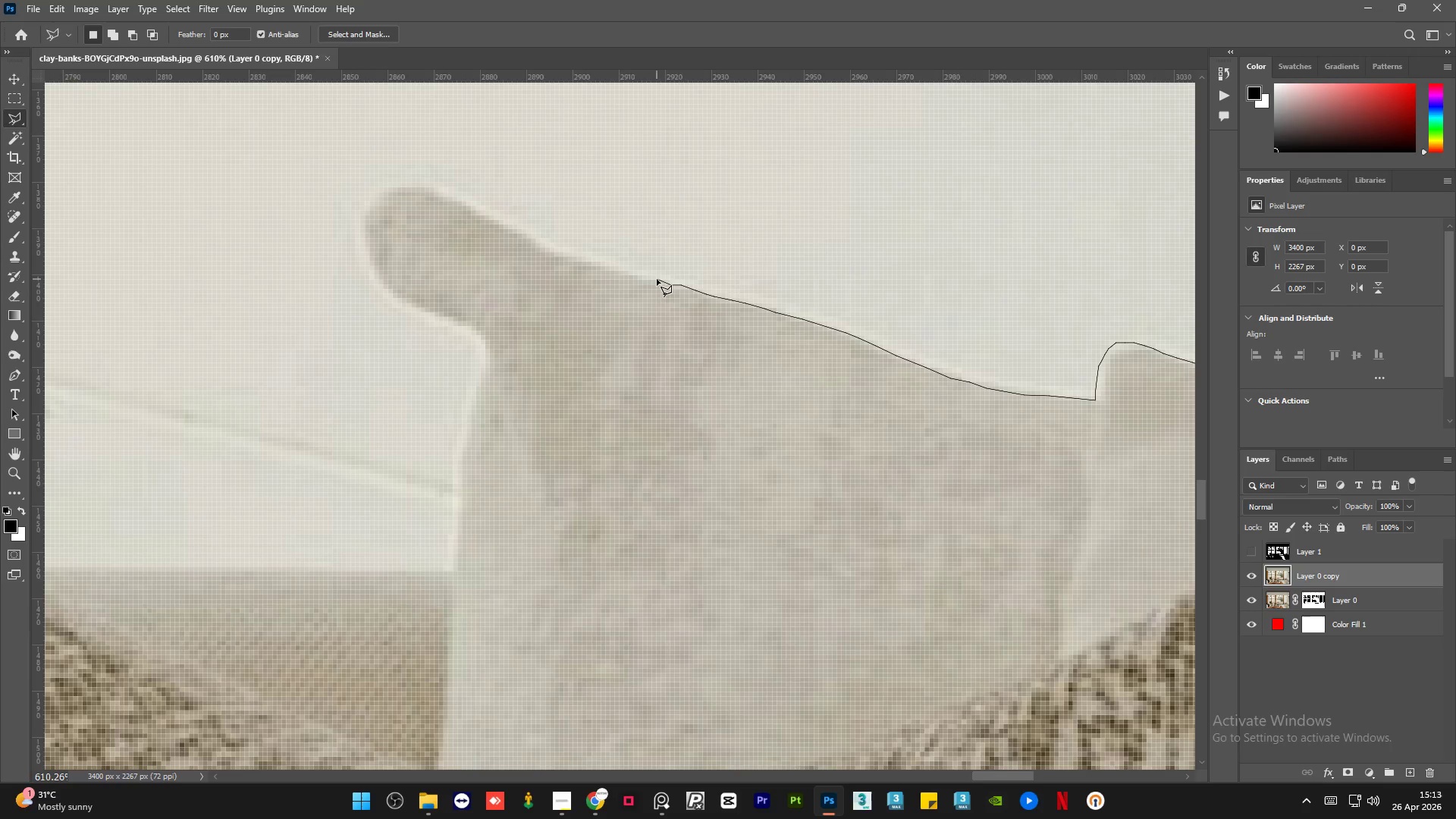 
left_click([663, 279])
 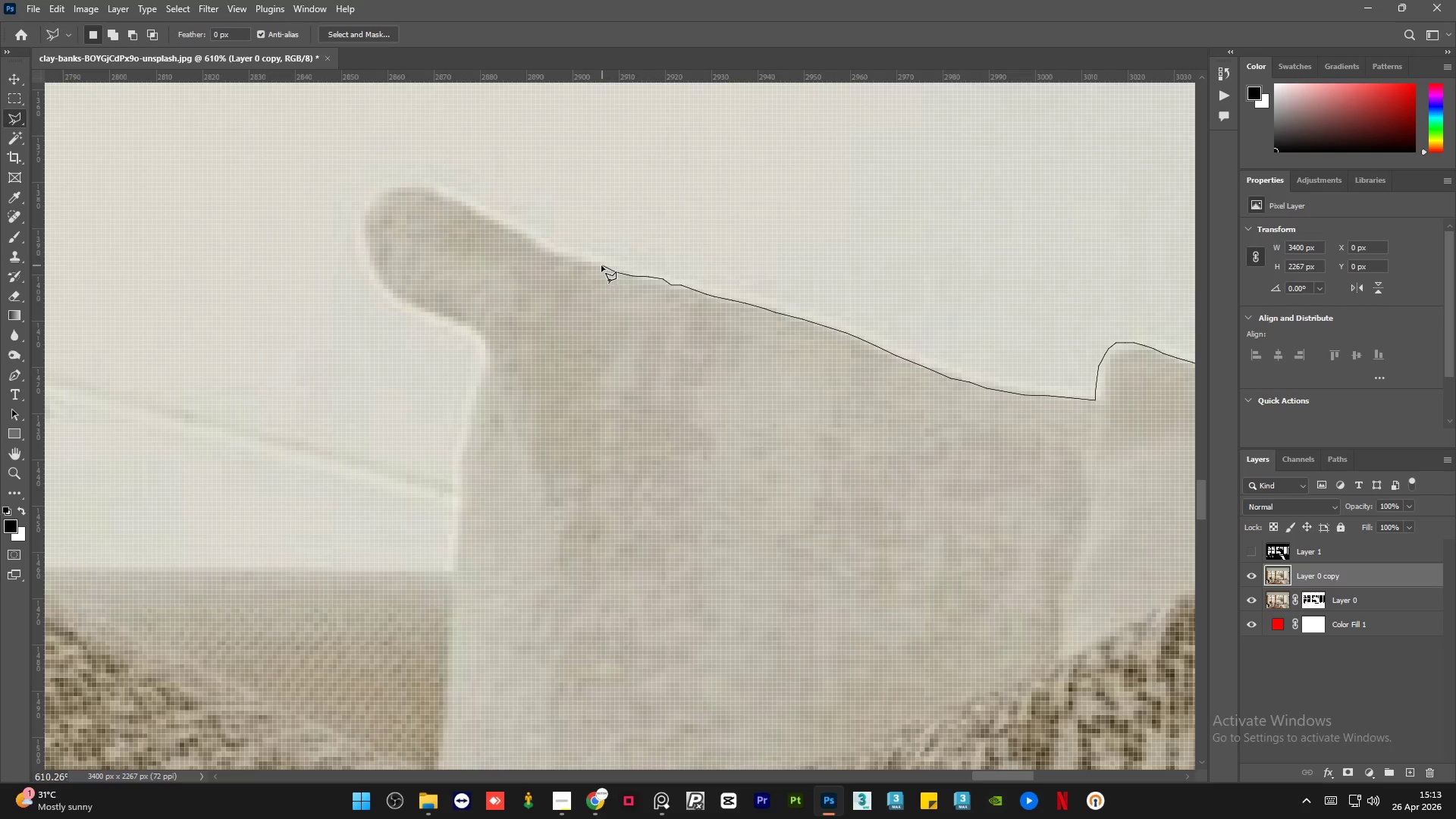 
left_click_drag(start_coordinate=[592, 260], to_coordinate=[588, 259])
 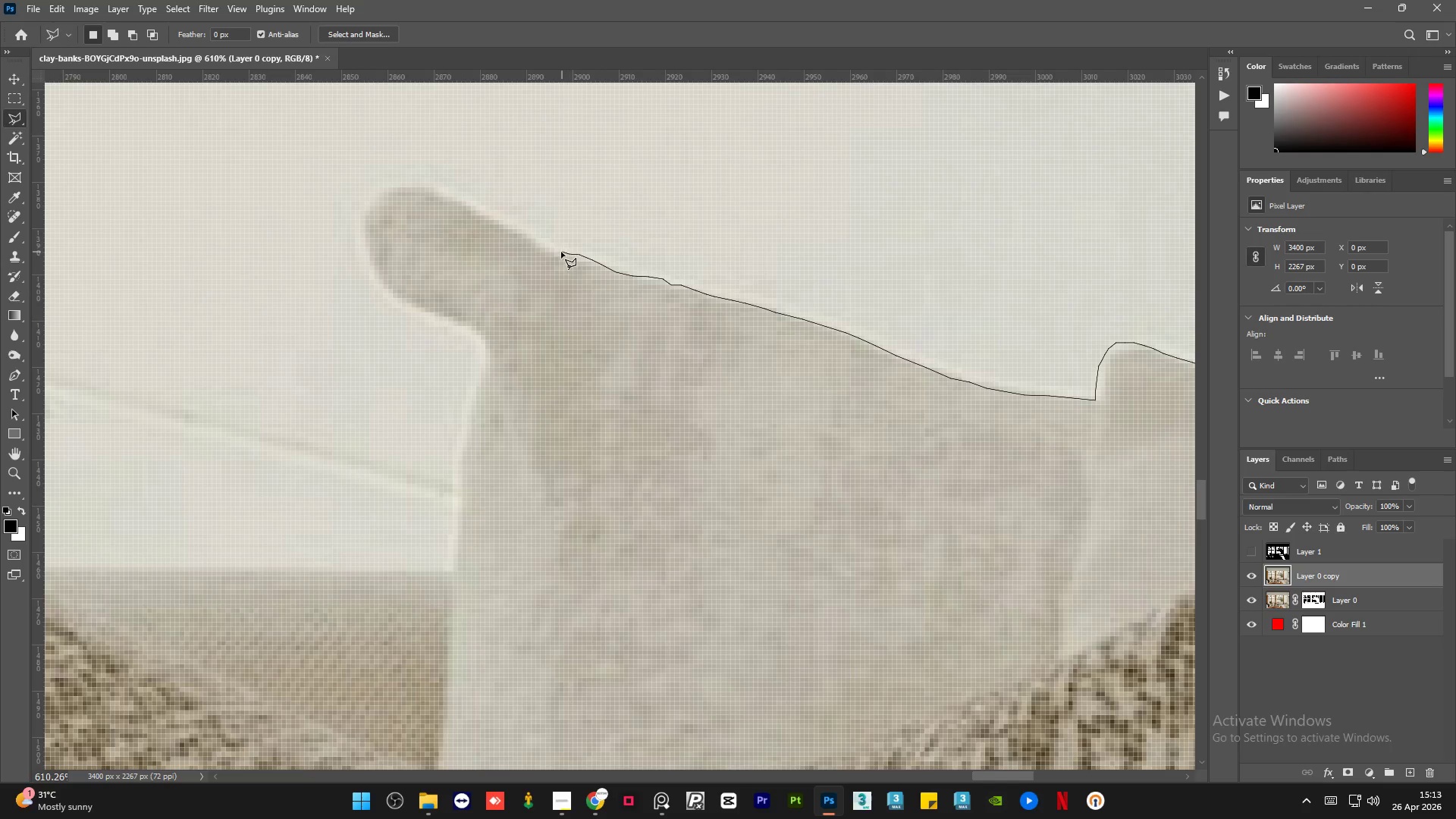 
left_click([554, 250])
 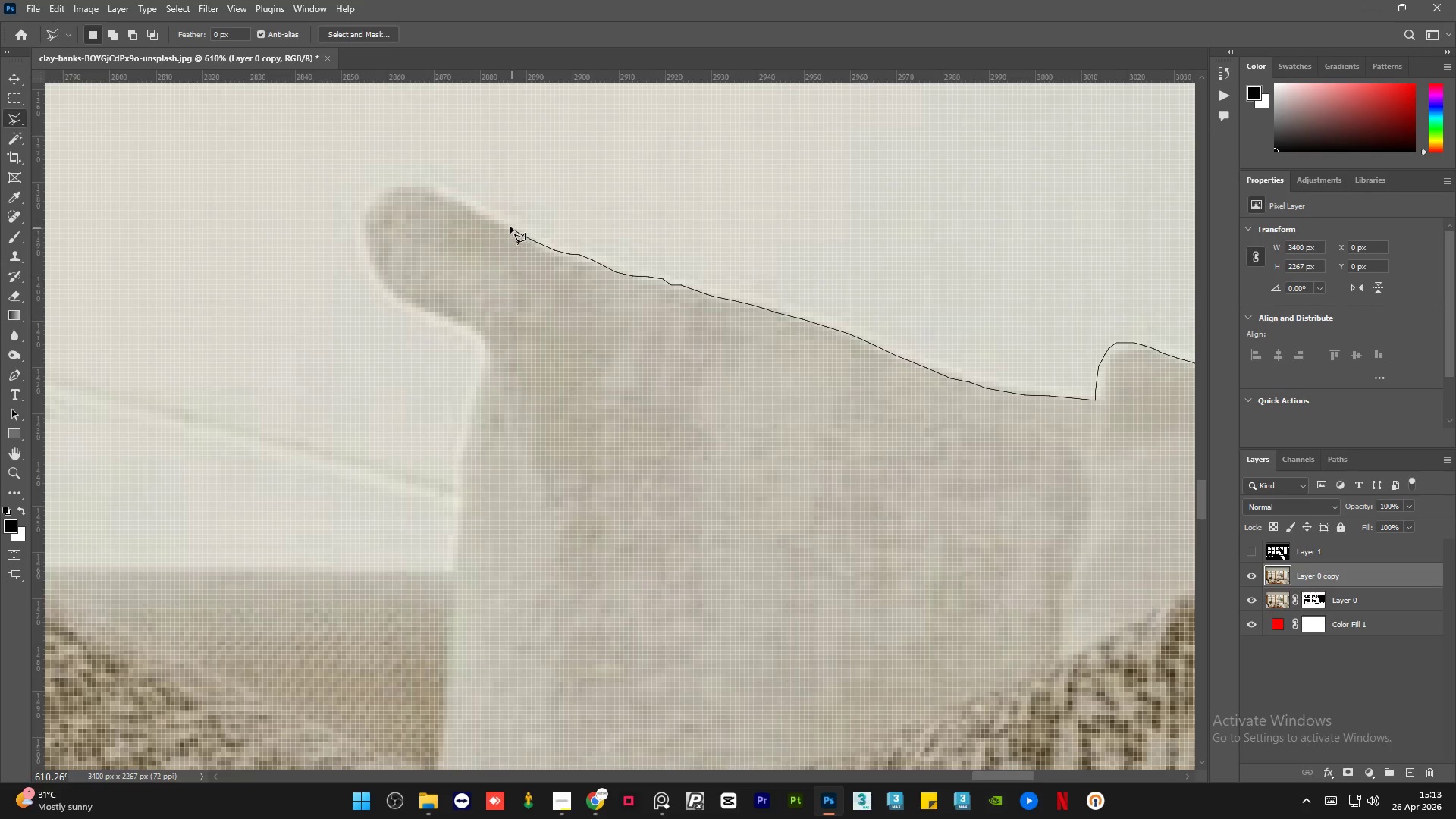 
wait(5.14)
 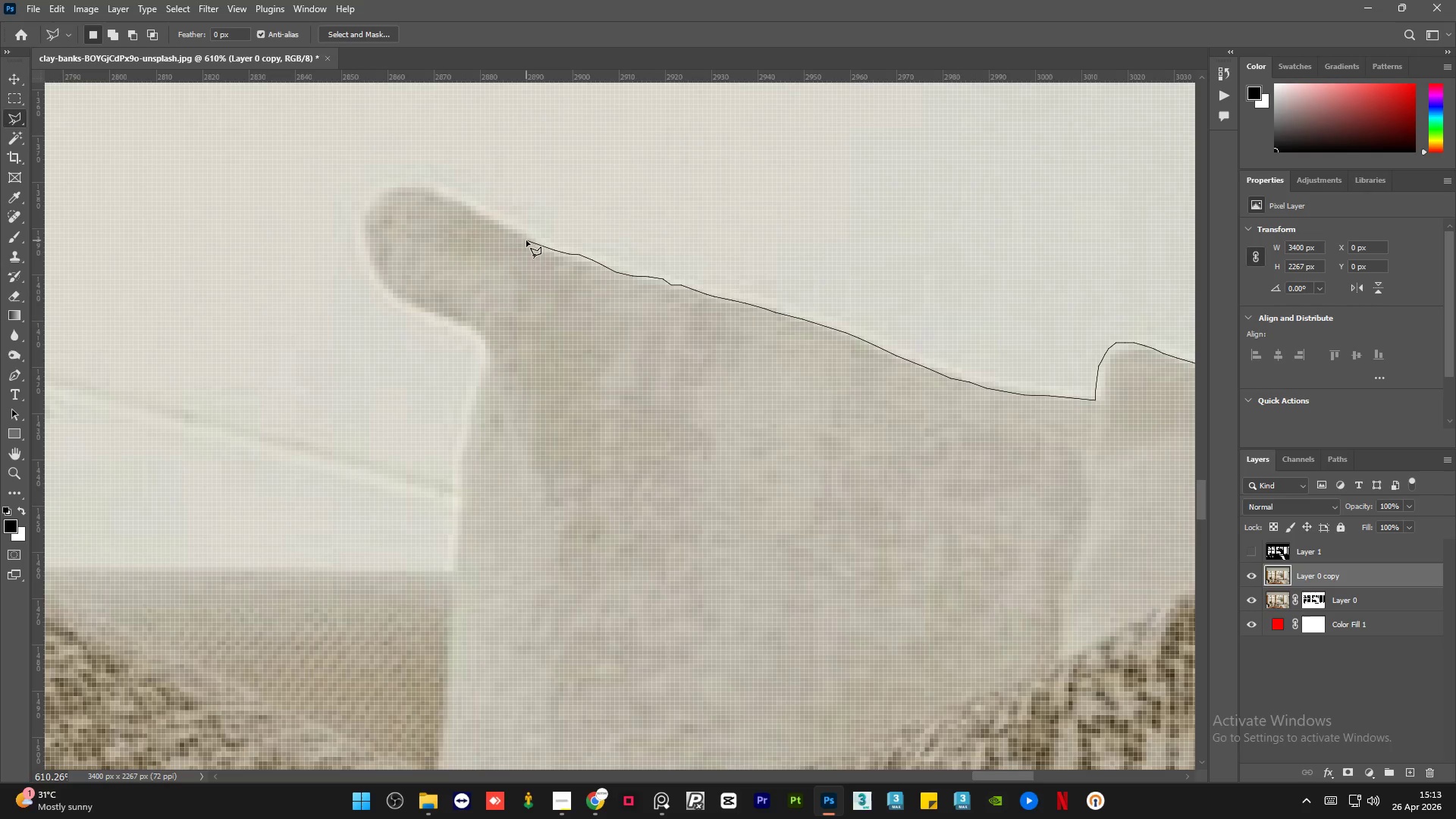 
left_click([479, 212])
 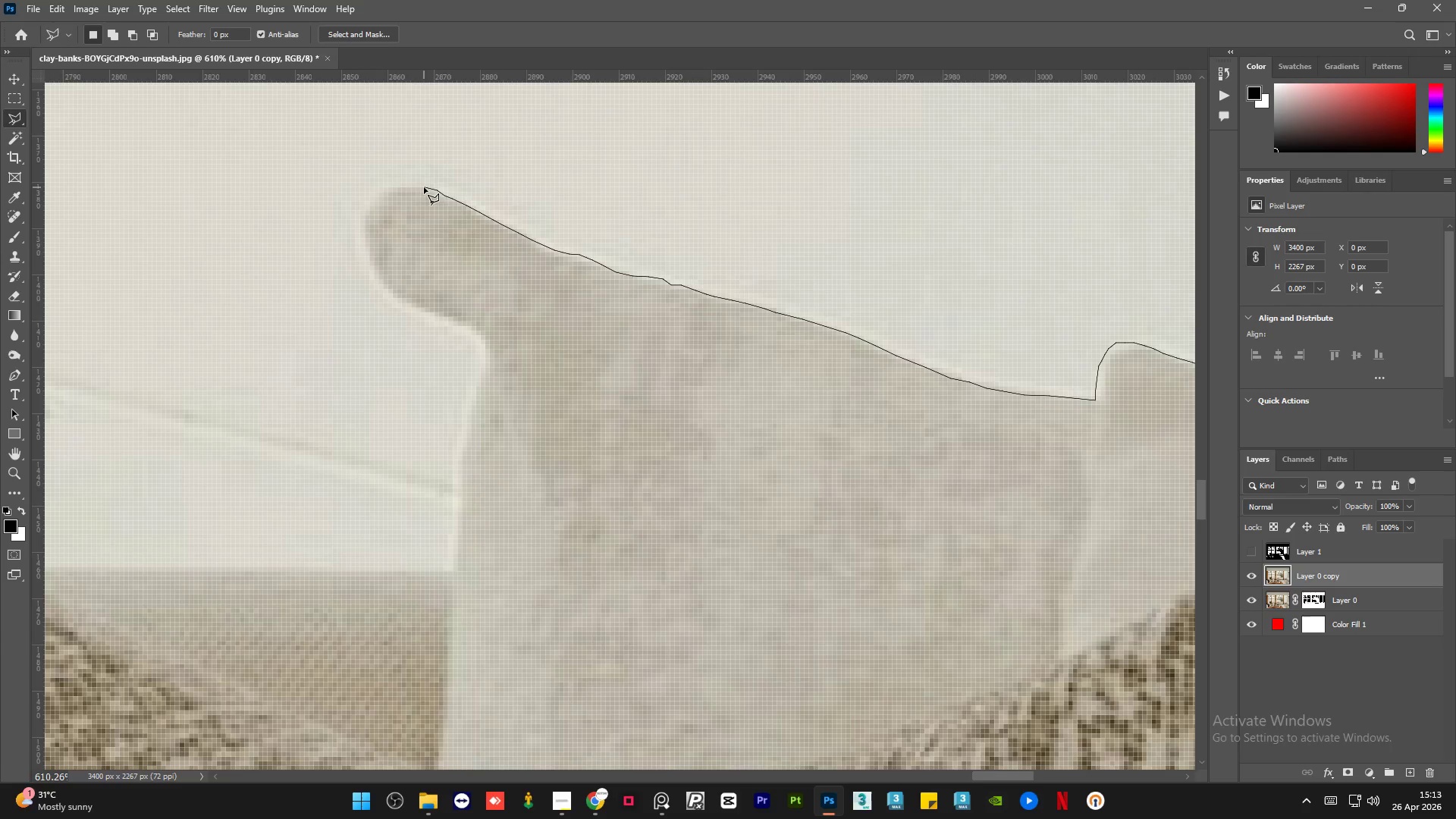 
left_click([403, 185])
 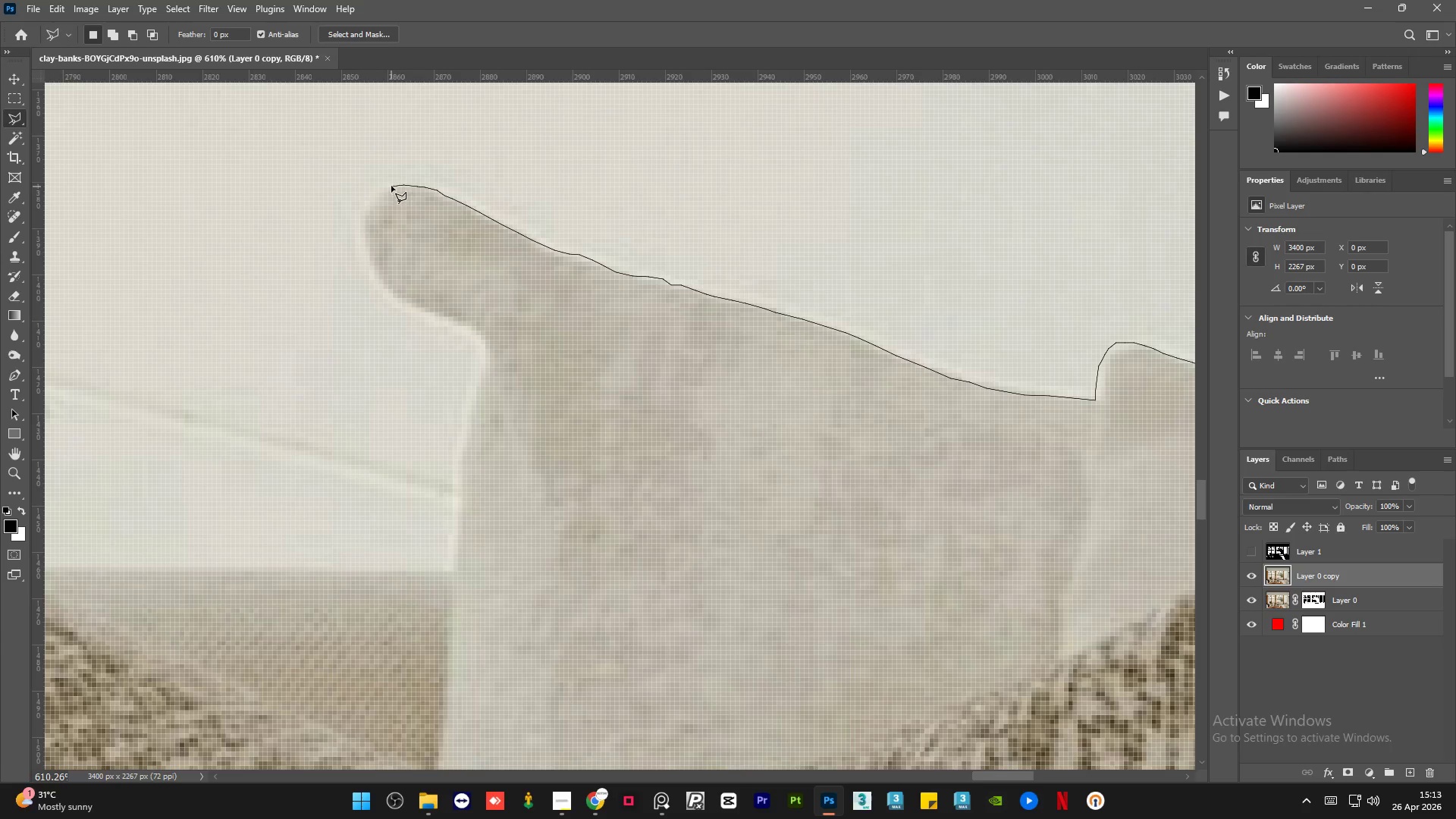 
left_click([387, 187])
 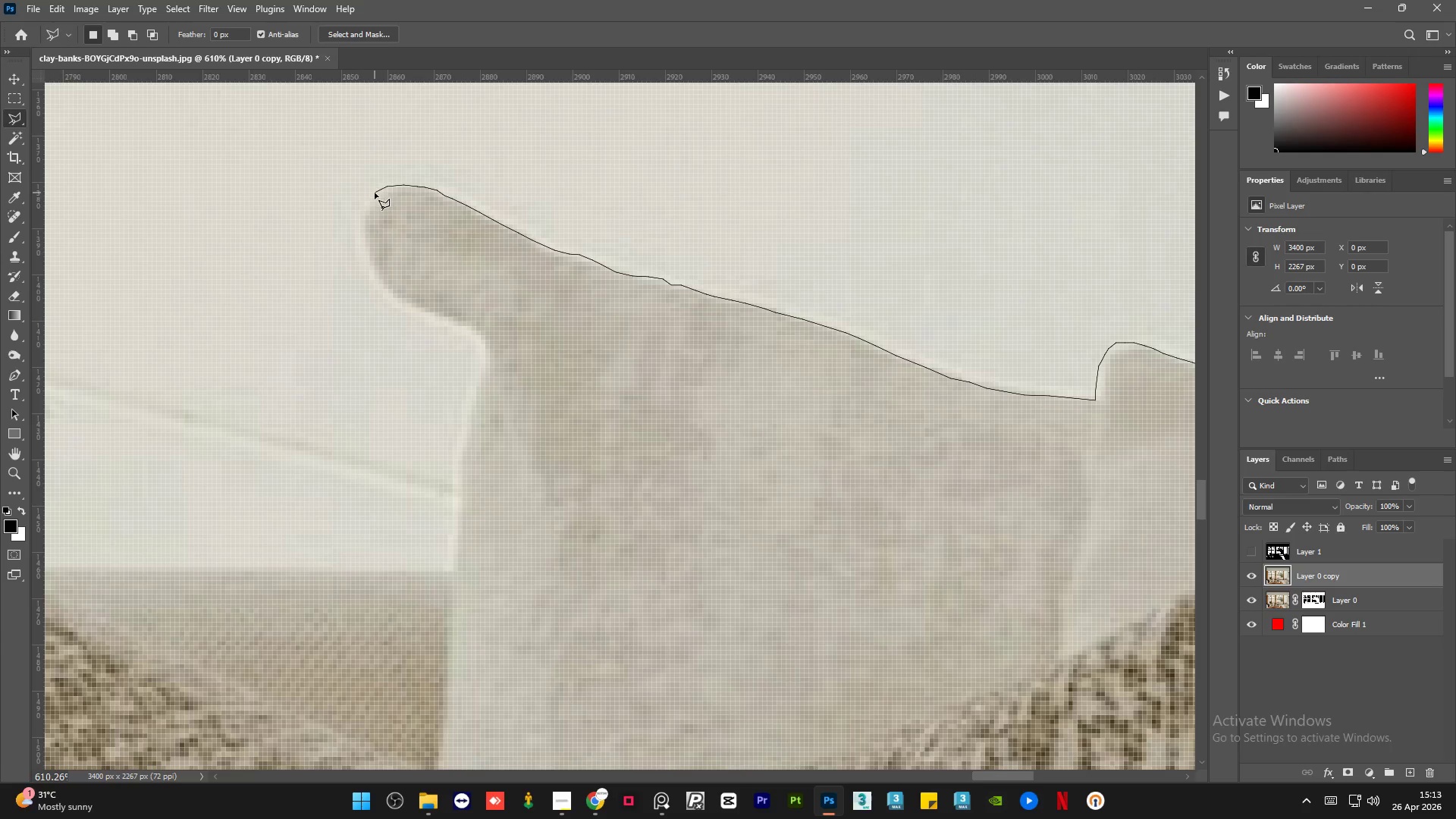 
left_click([375, 193])
 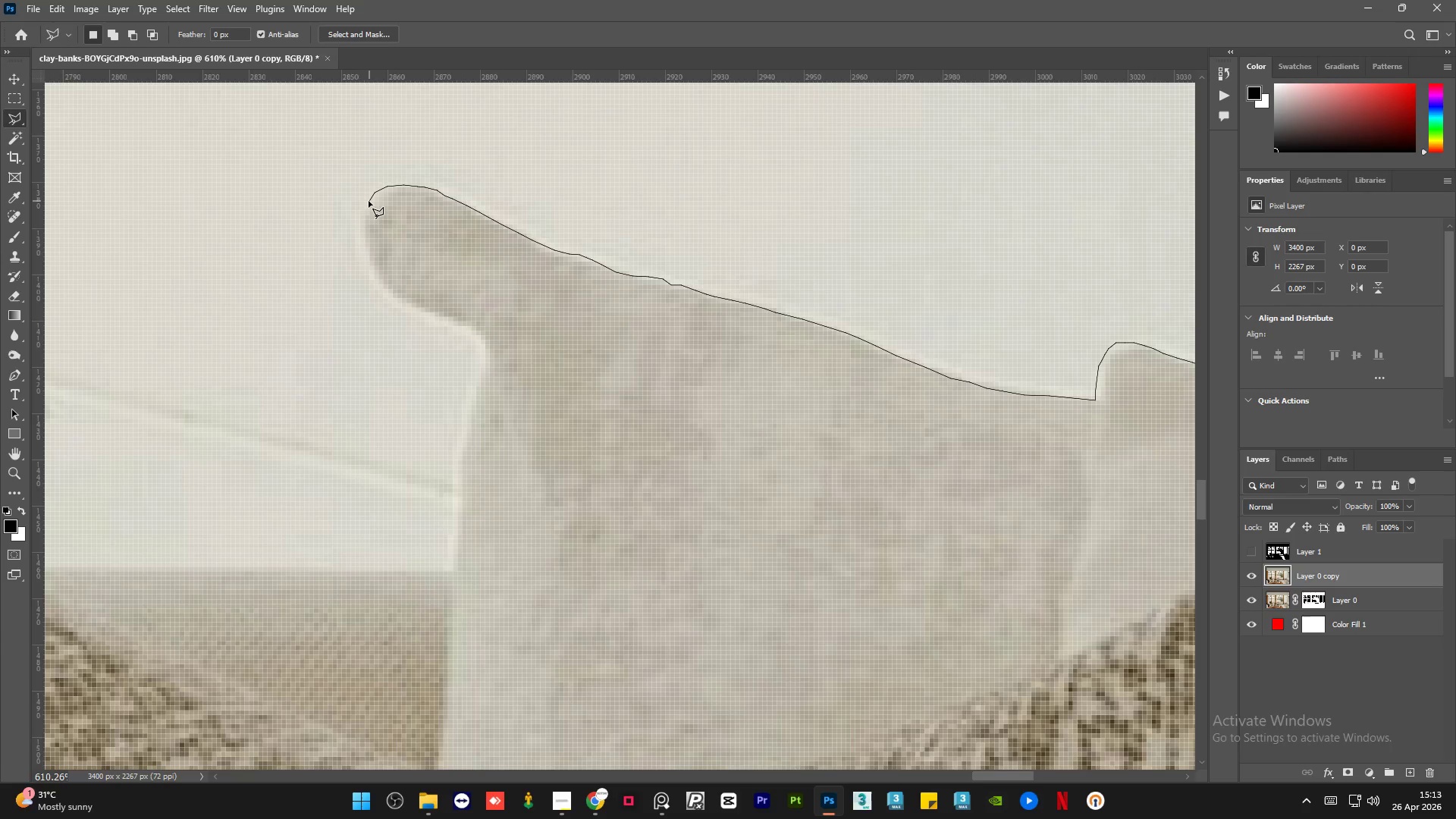 
left_click([369, 201])
 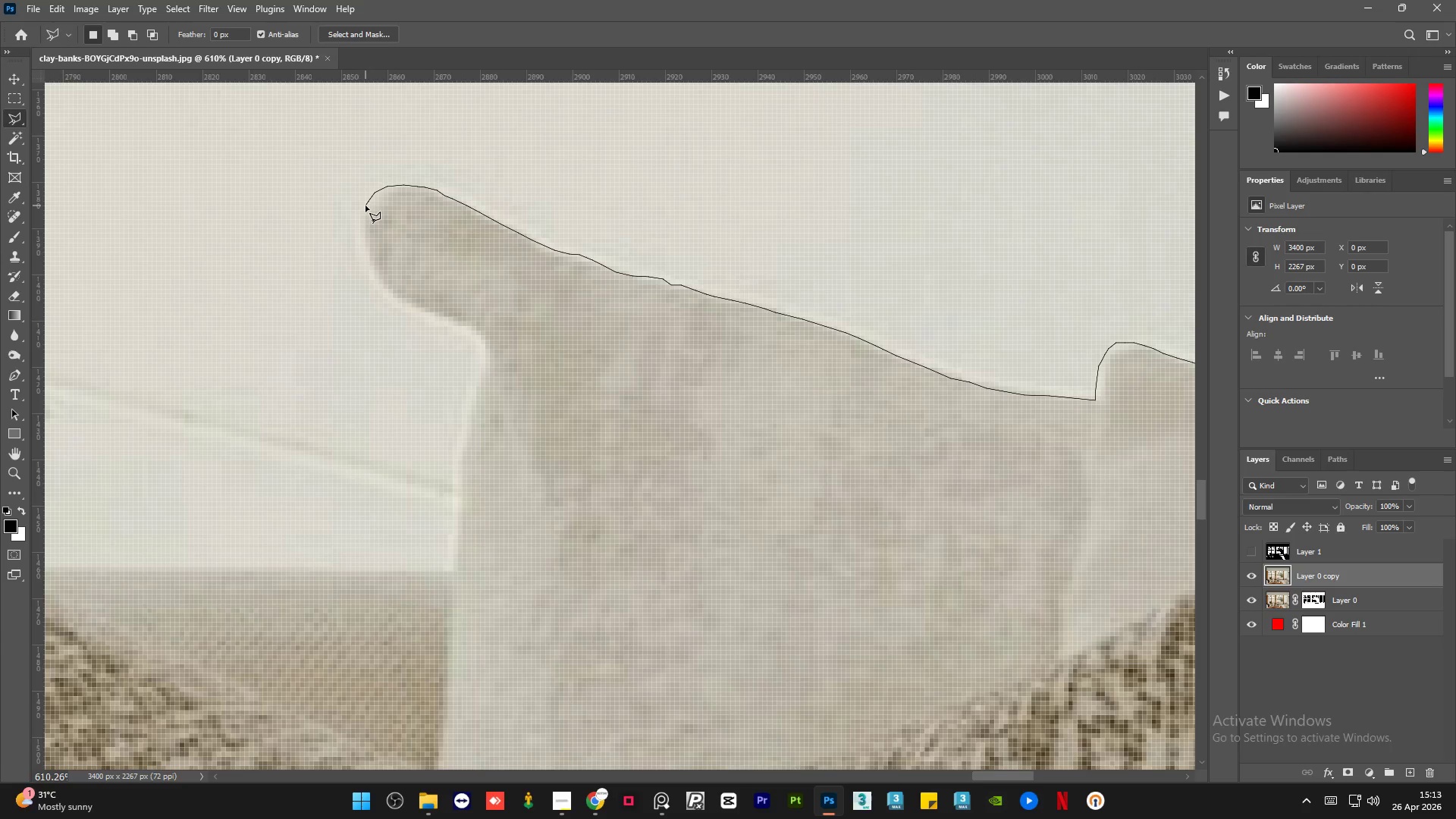 
left_click([366, 206])
 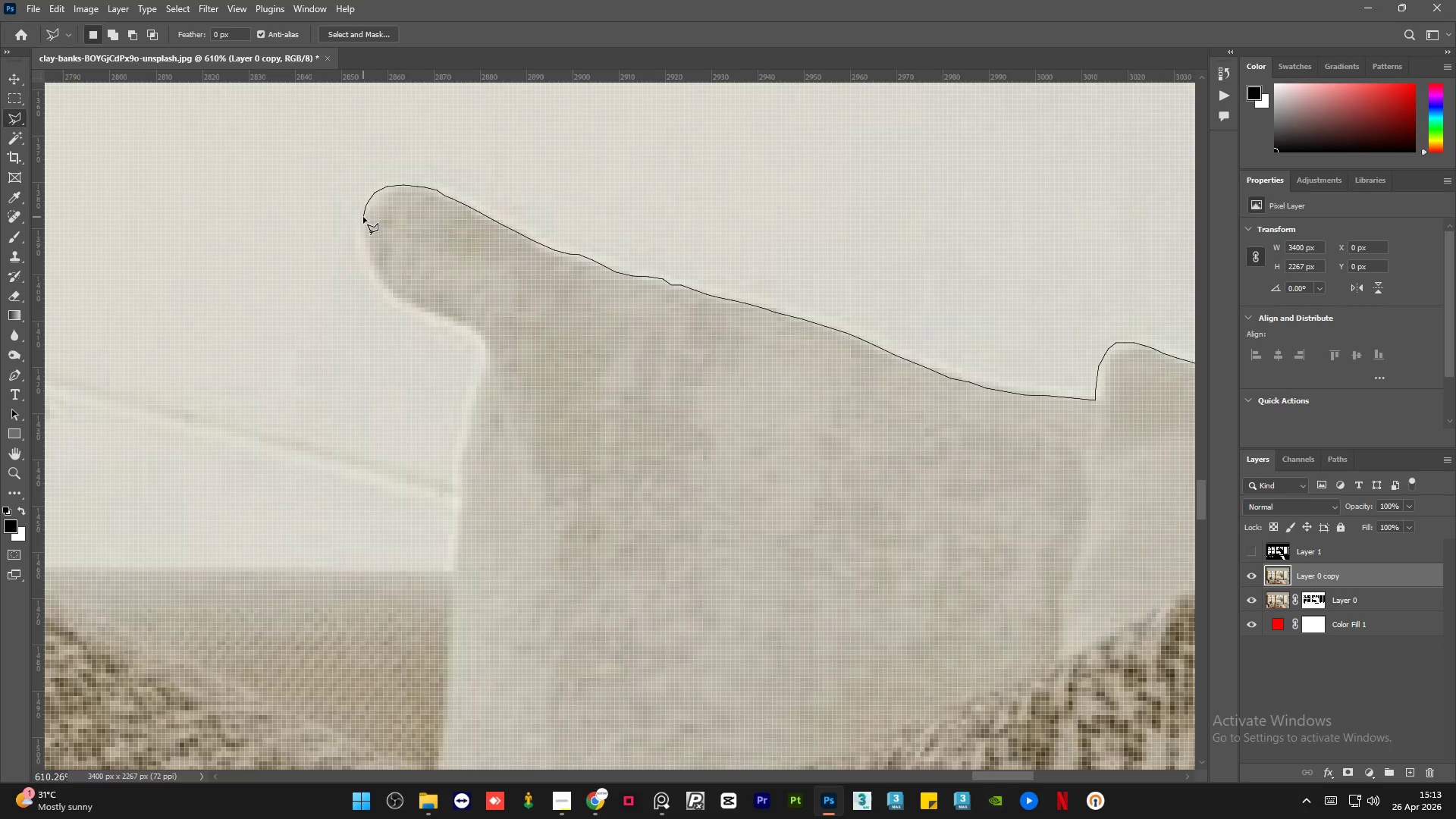 
left_click([363, 217])
 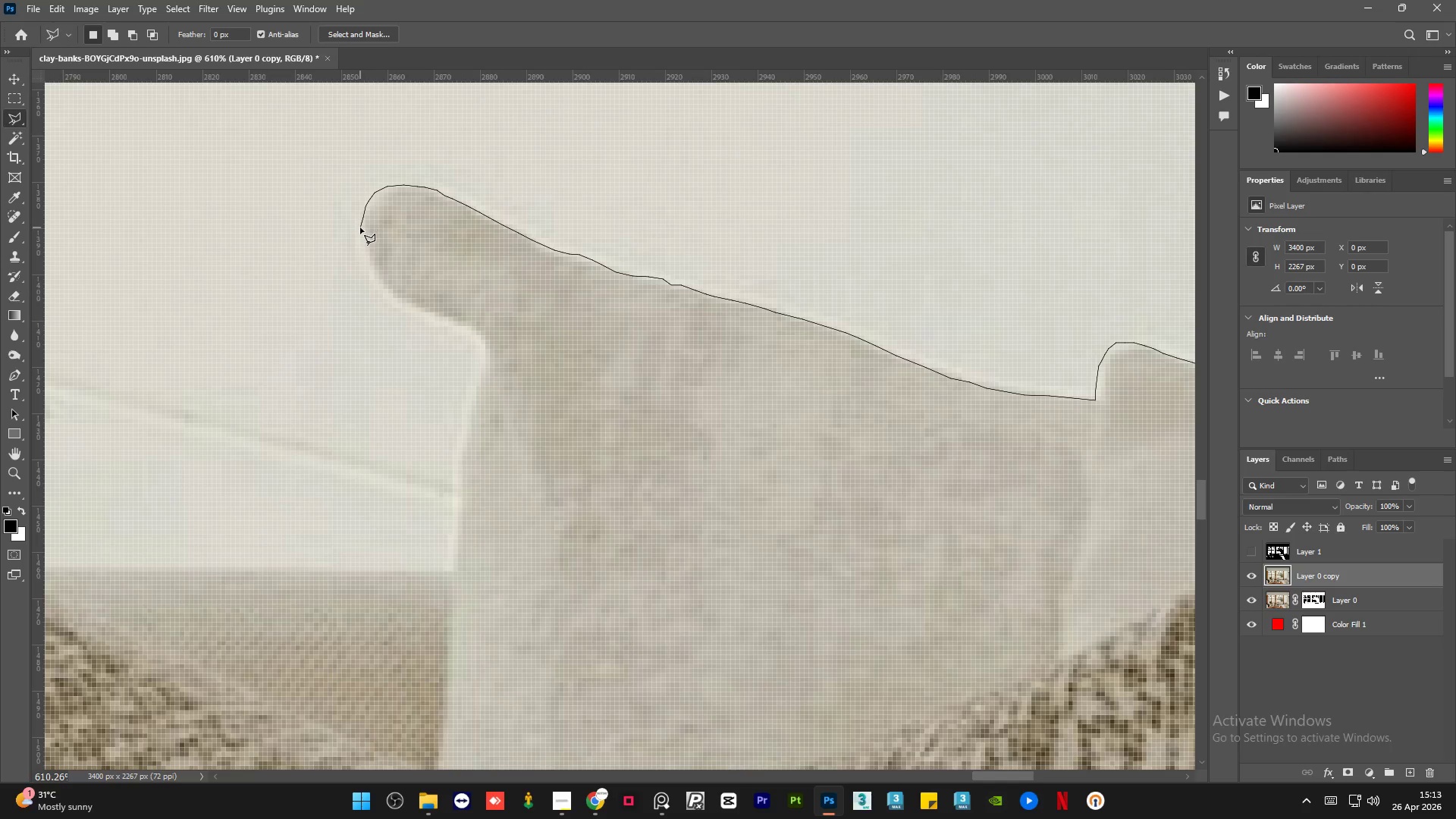 
left_click([360, 228])
 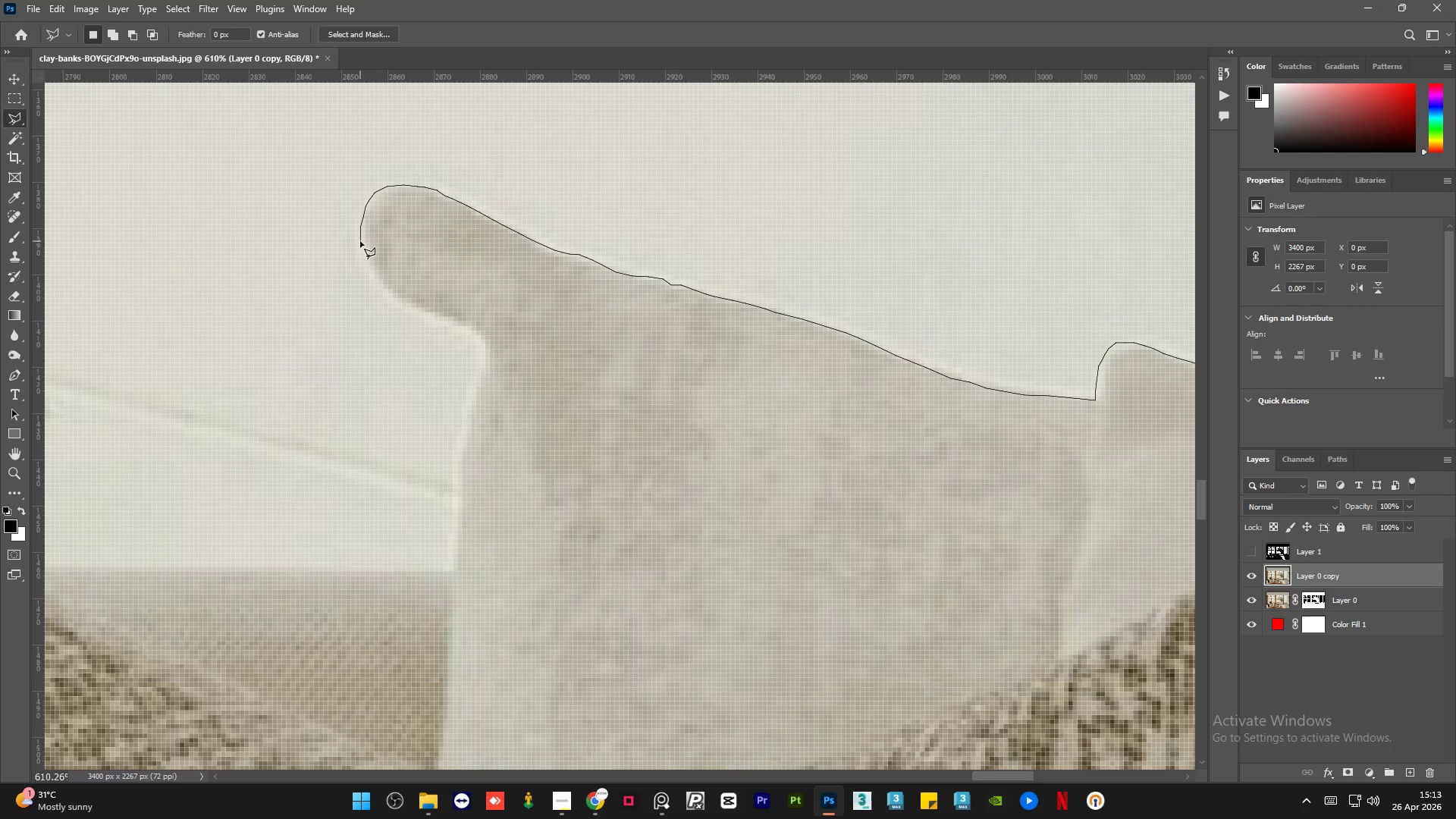 
left_click([360, 241])
 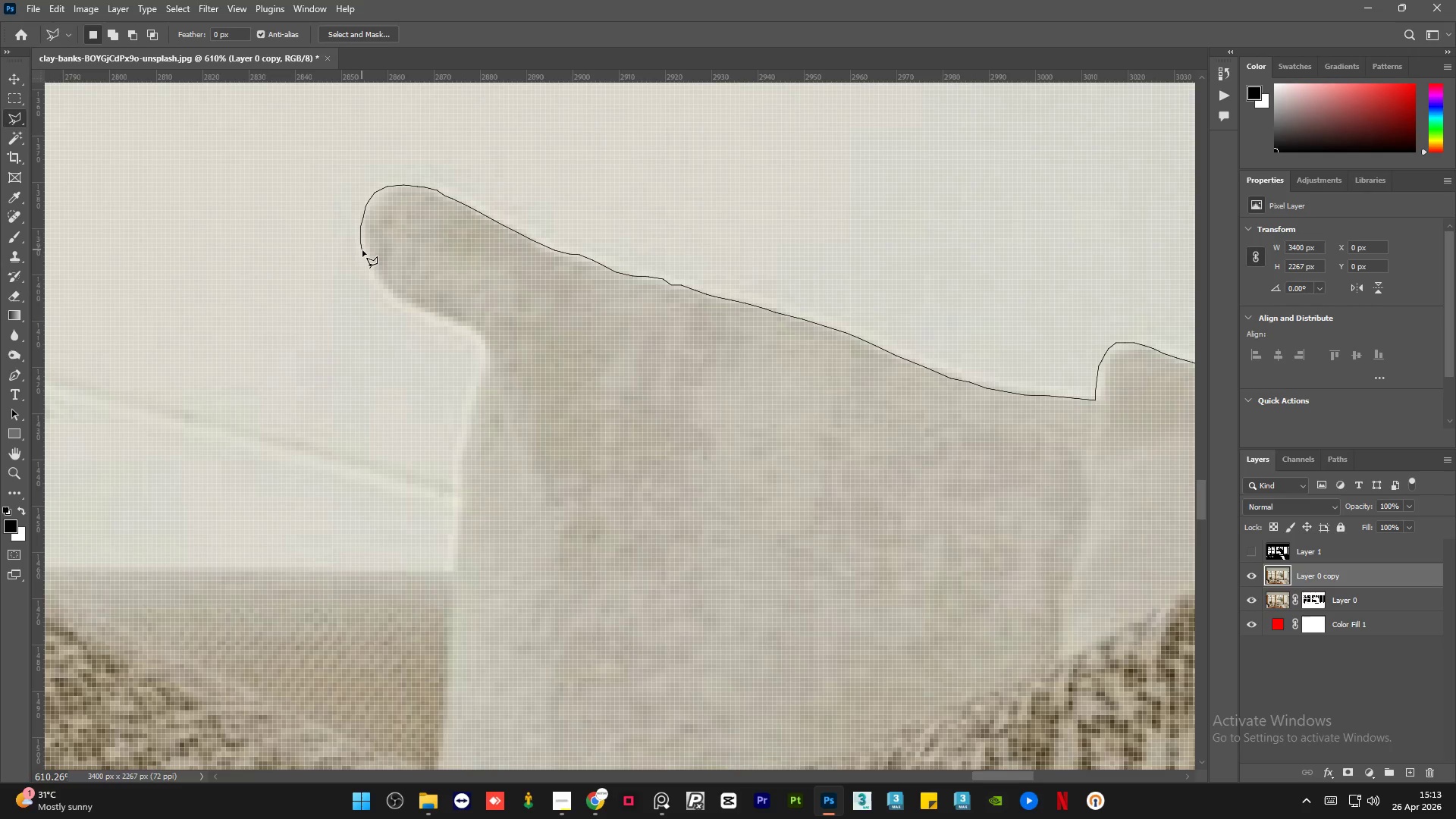 
left_click([362, 250])
 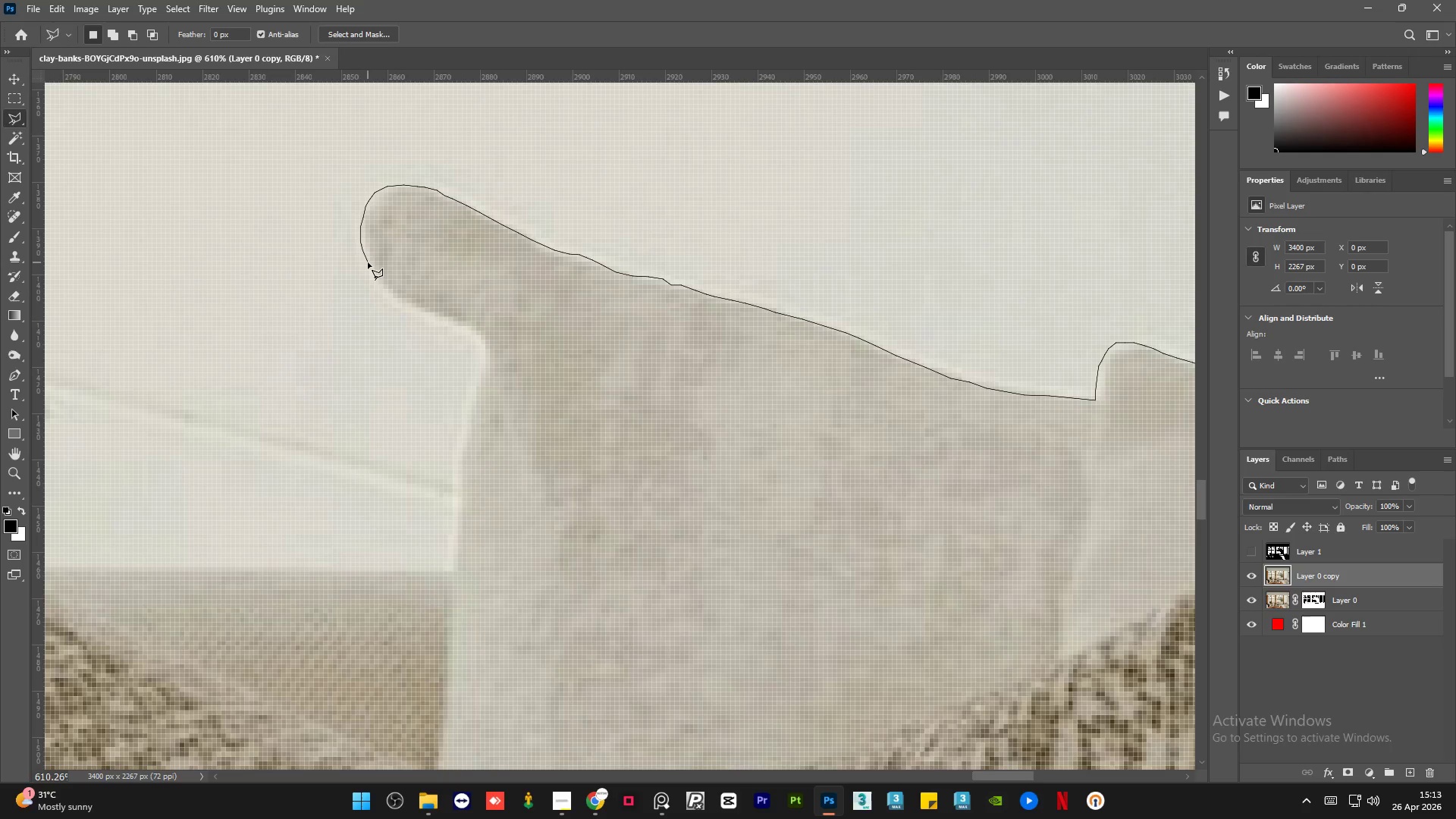 
left_click([369, 266])
 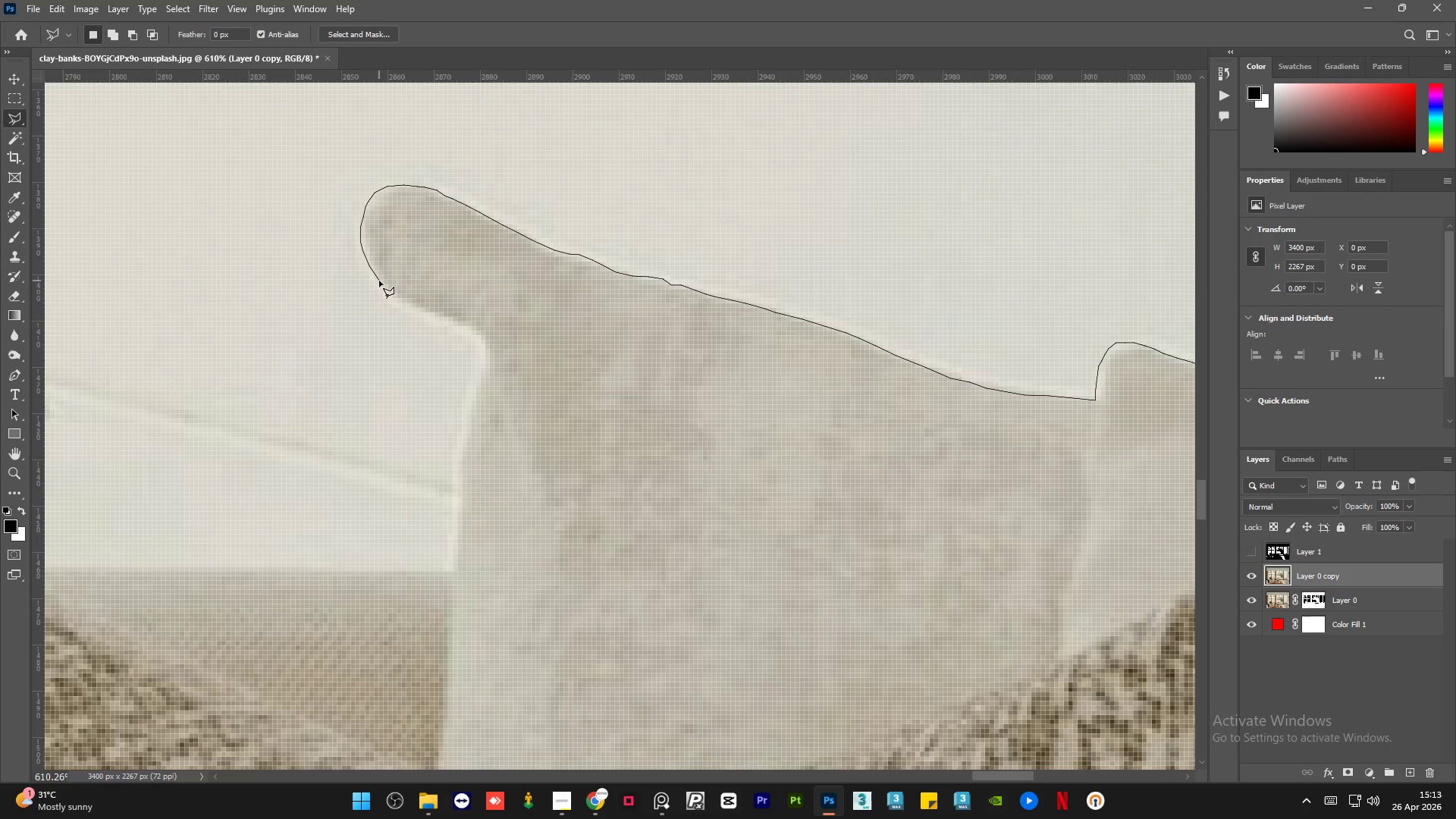 
left_click([377, 280])
 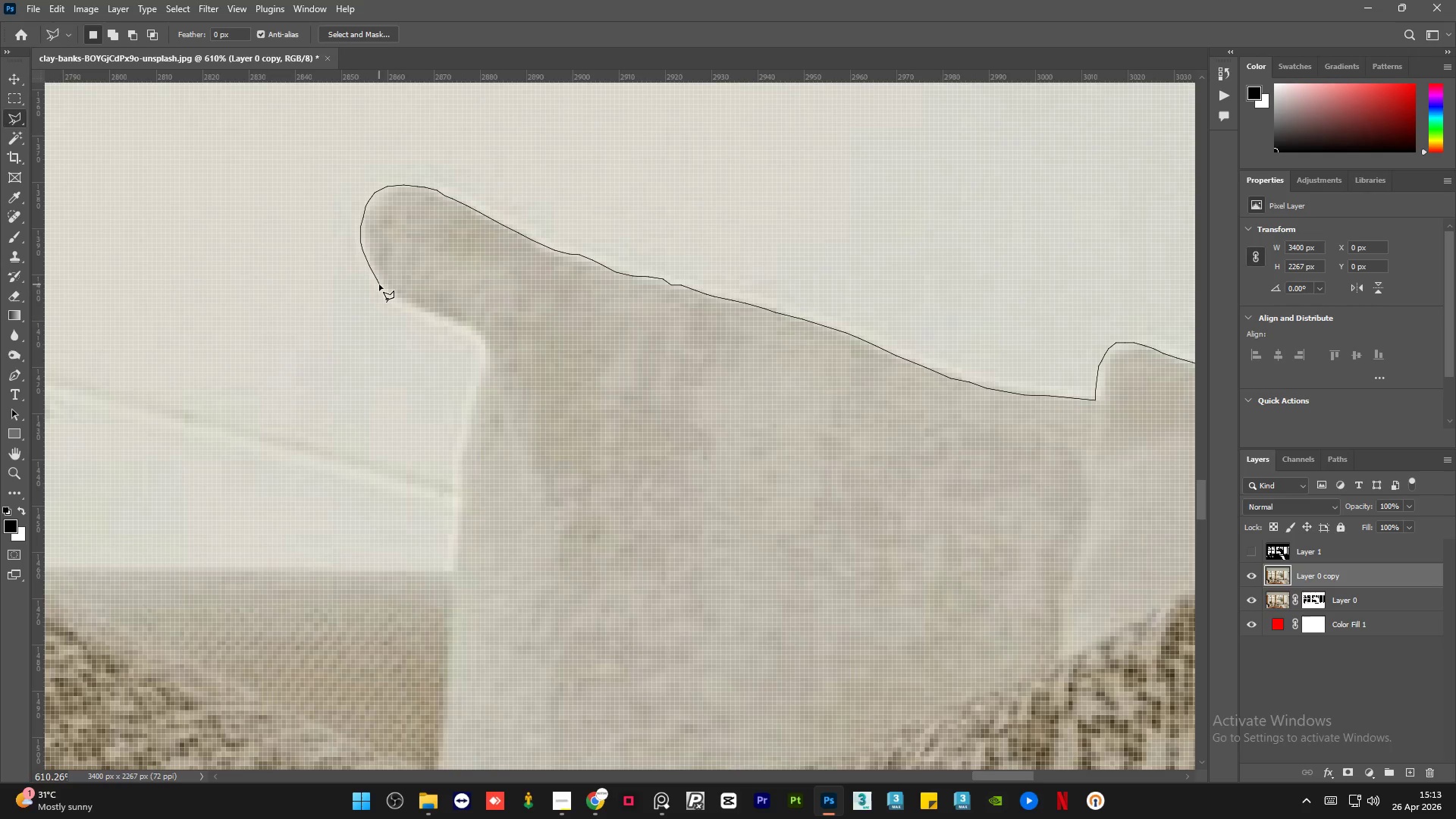 
left_click([379, 284])
 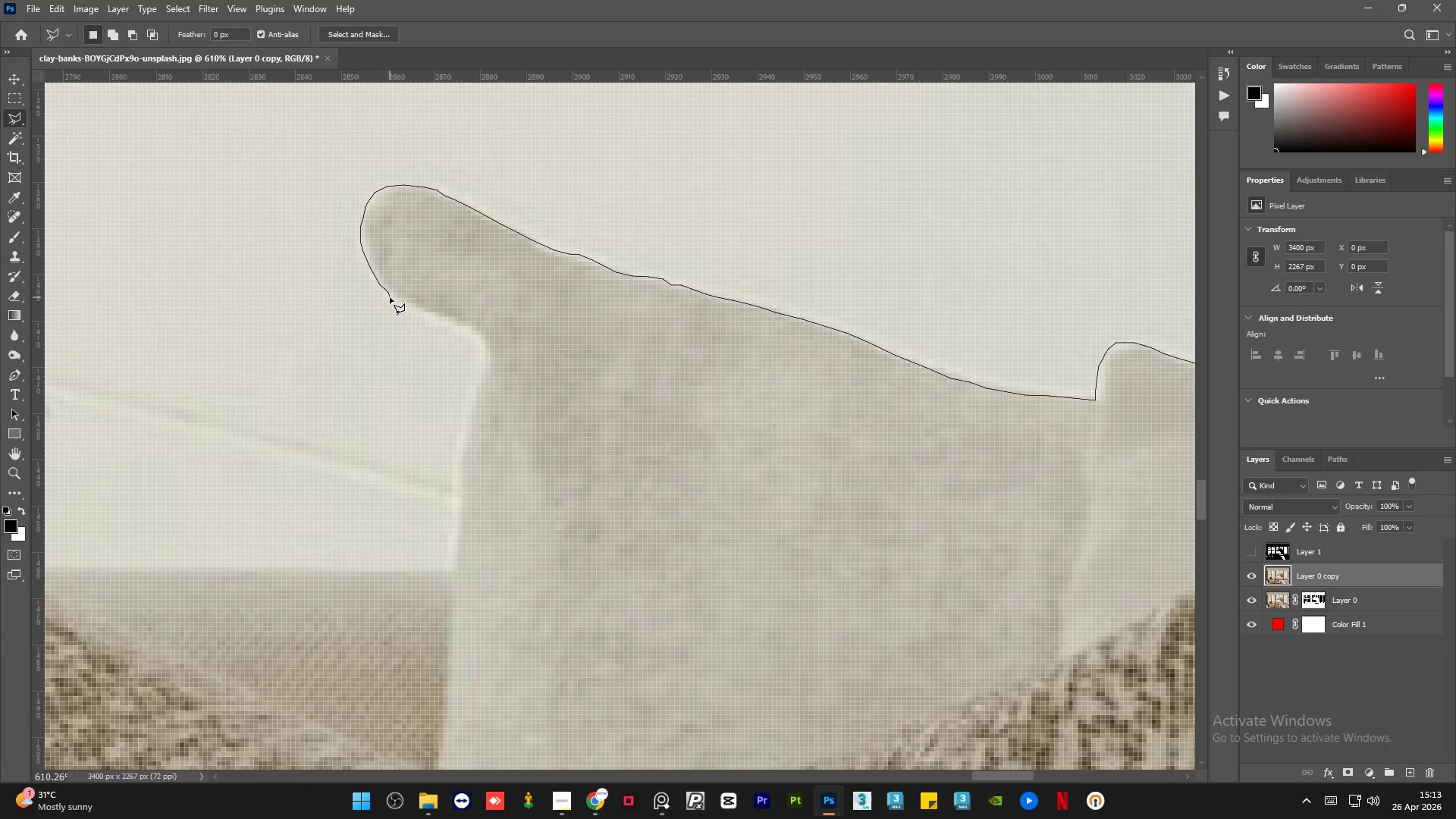 
left_click([397, 300])
 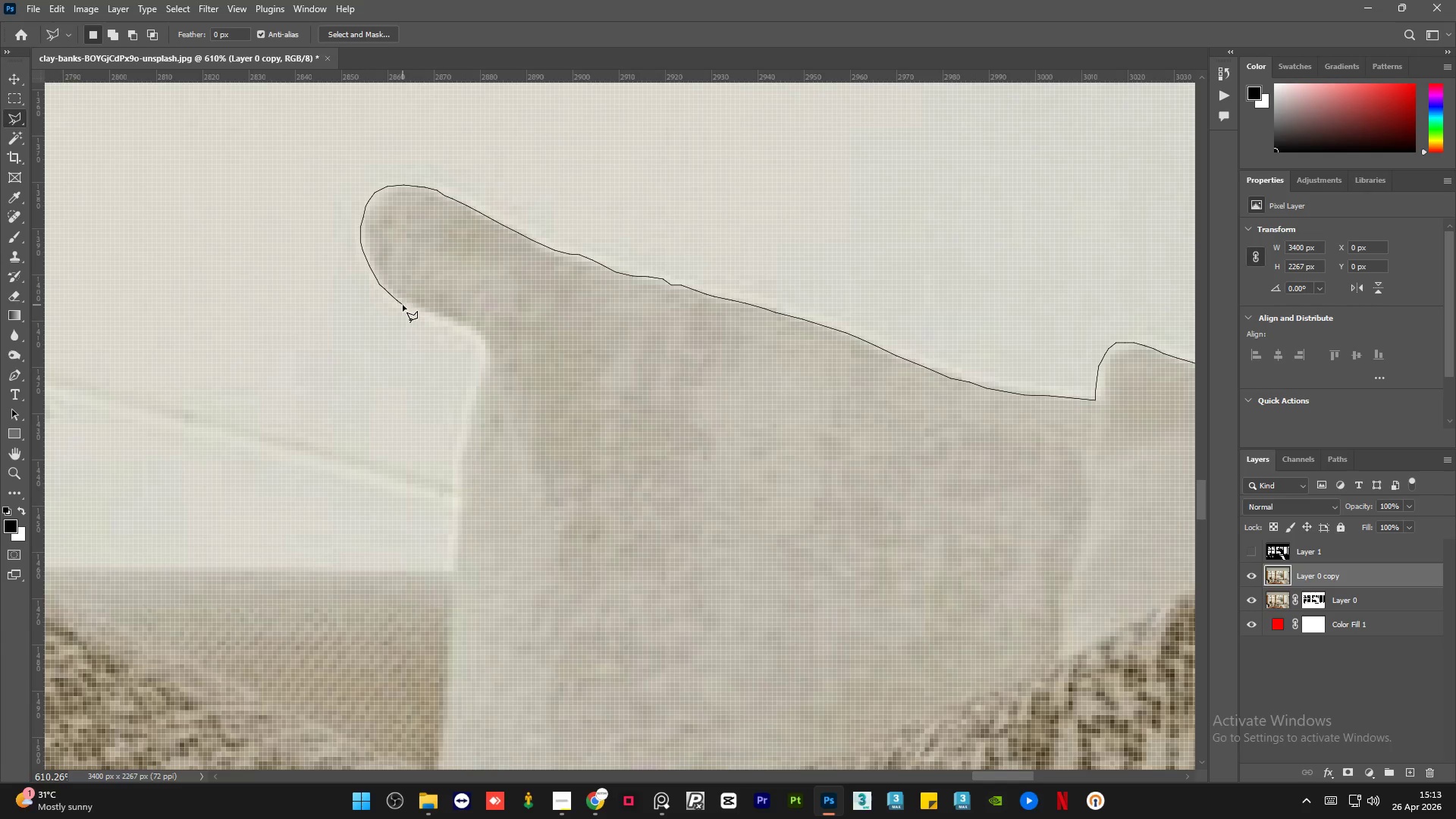 
left_click([403, 305])
 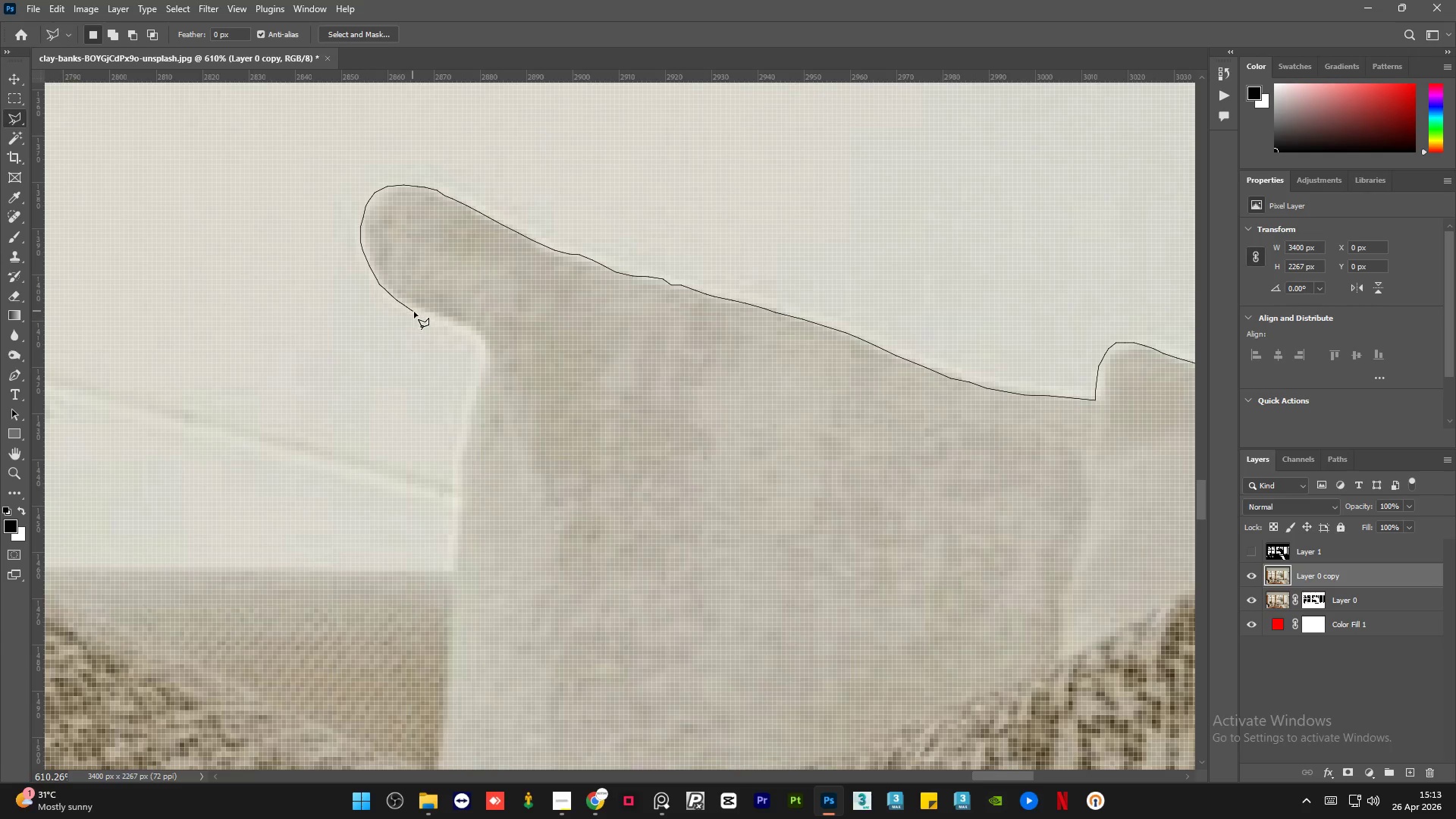 
double_click([421, 314])
 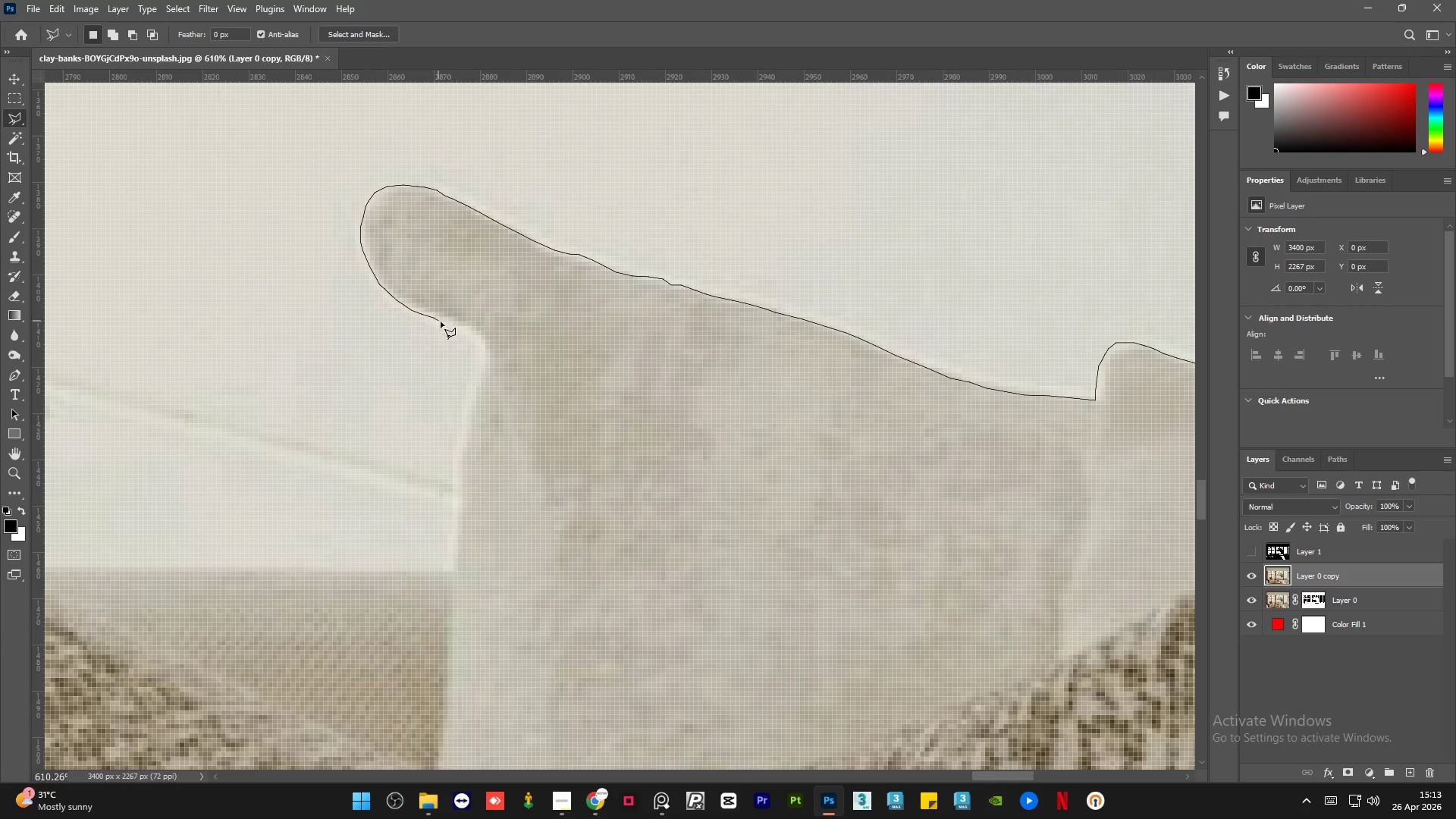 
left_click([447, 323])
 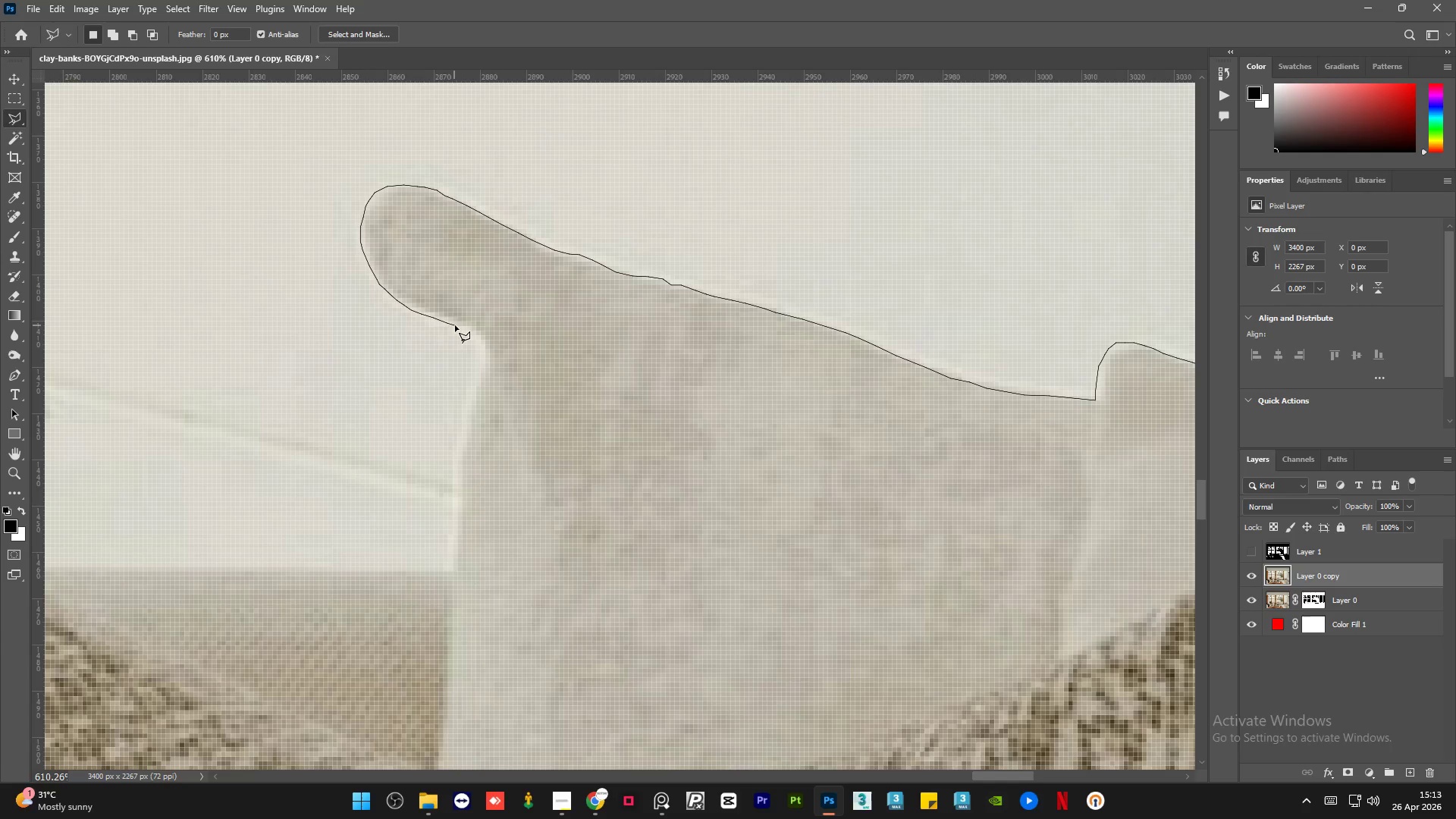 
left_click([458, 326])
 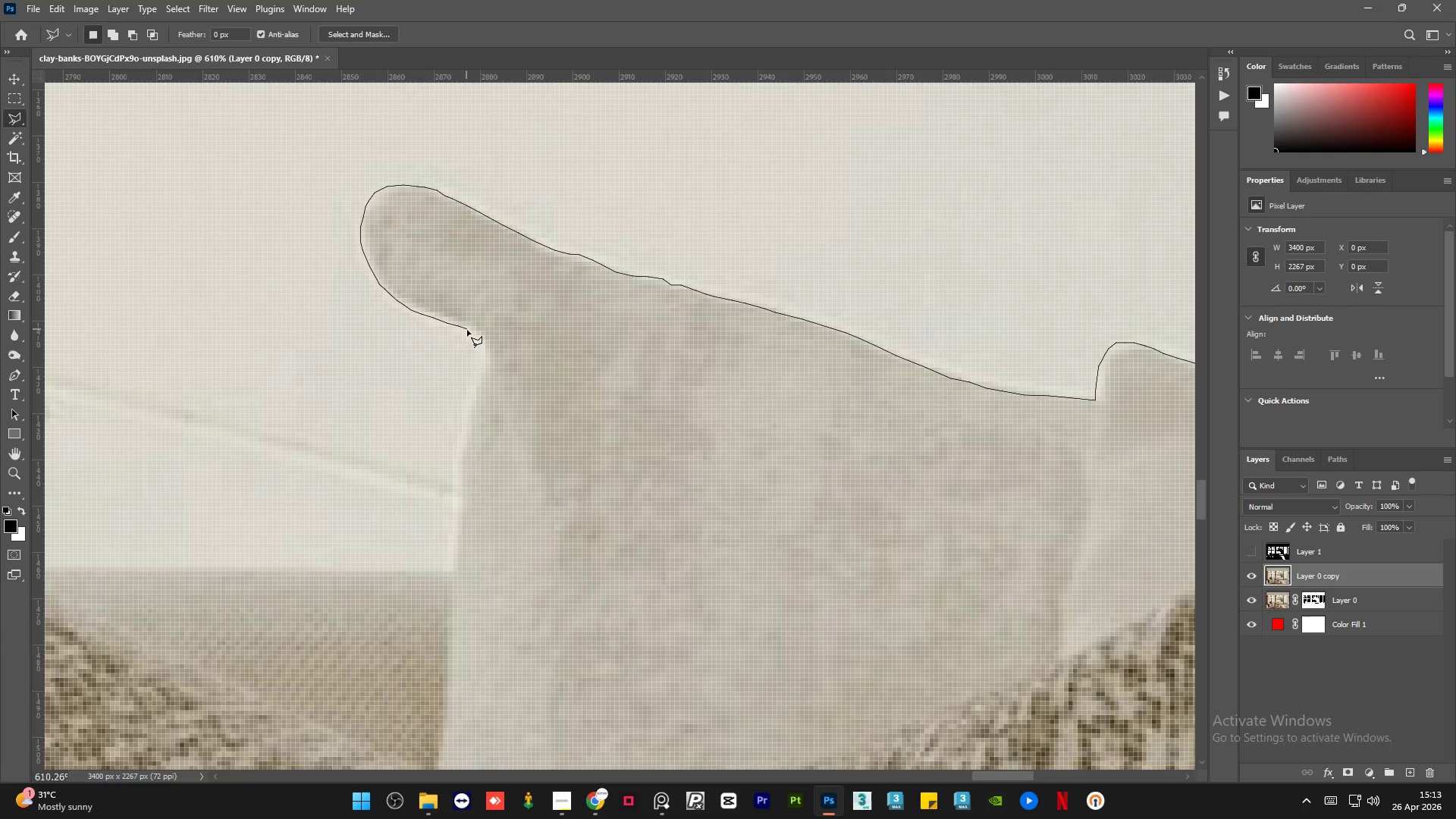 
left_click([472, 331])
 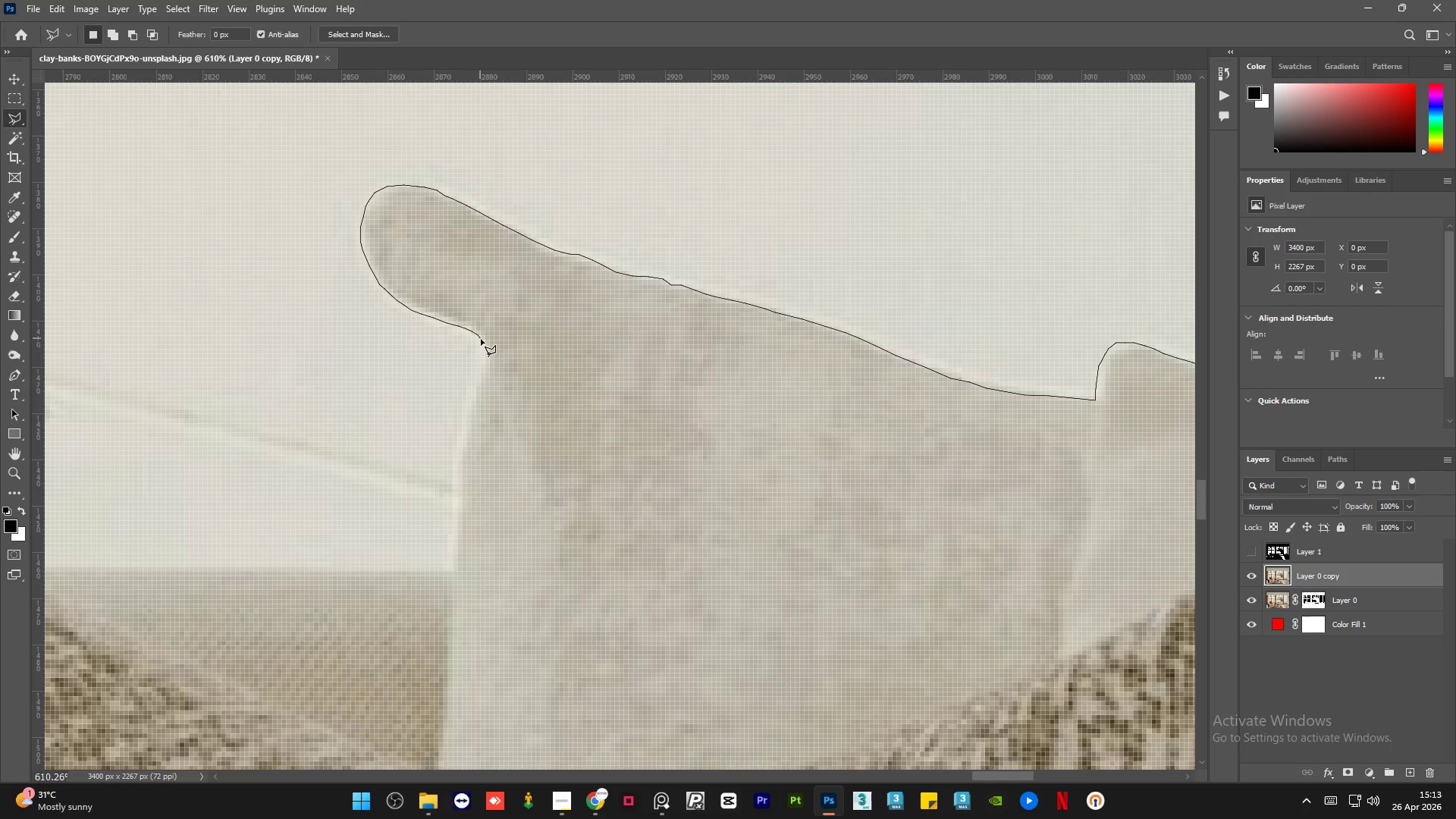 
triple_click([481, 344])
 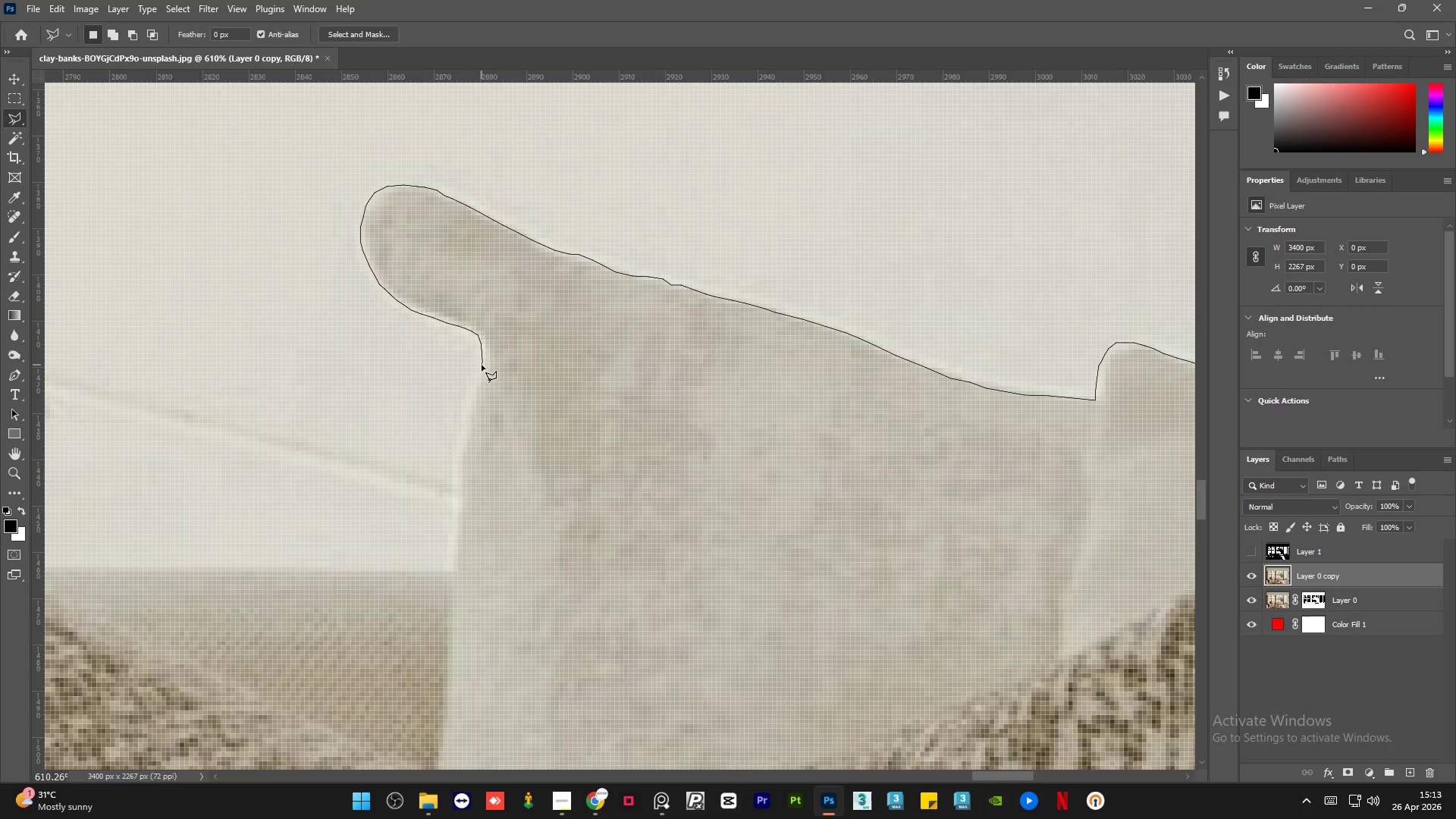 
left_click([481, 372])
 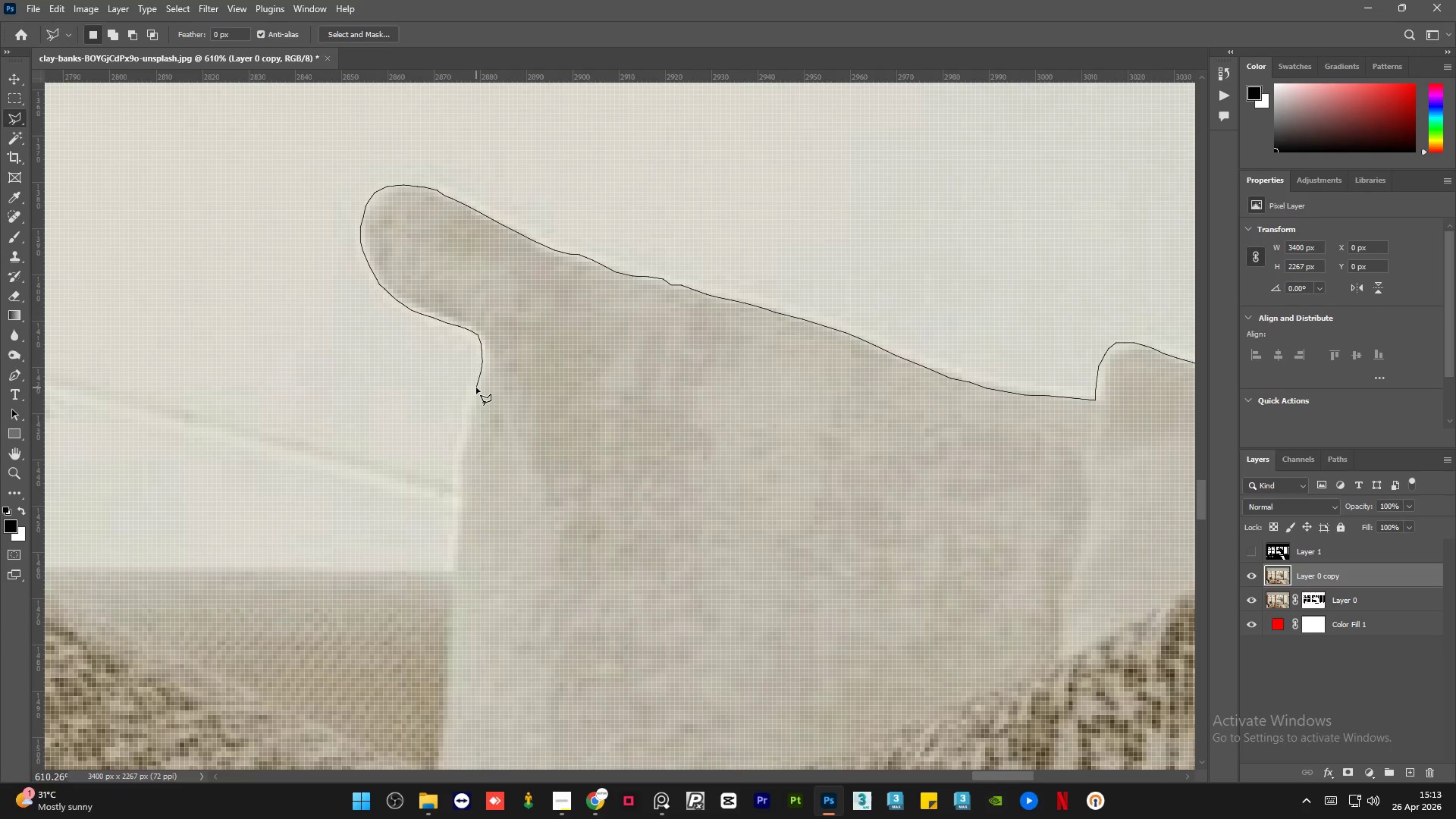 
left_click([471, 403])
 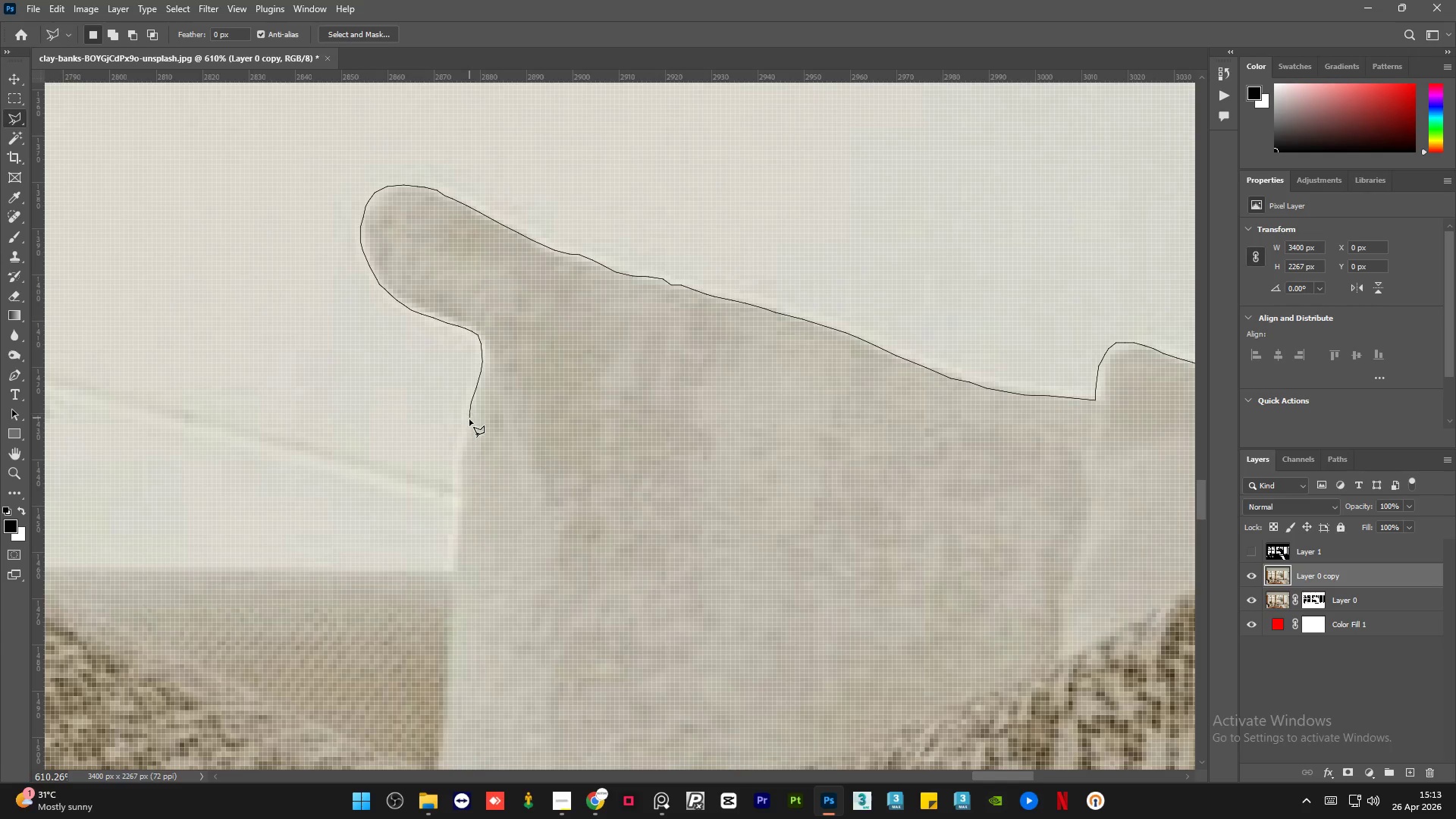 
double_click([467, 428])
 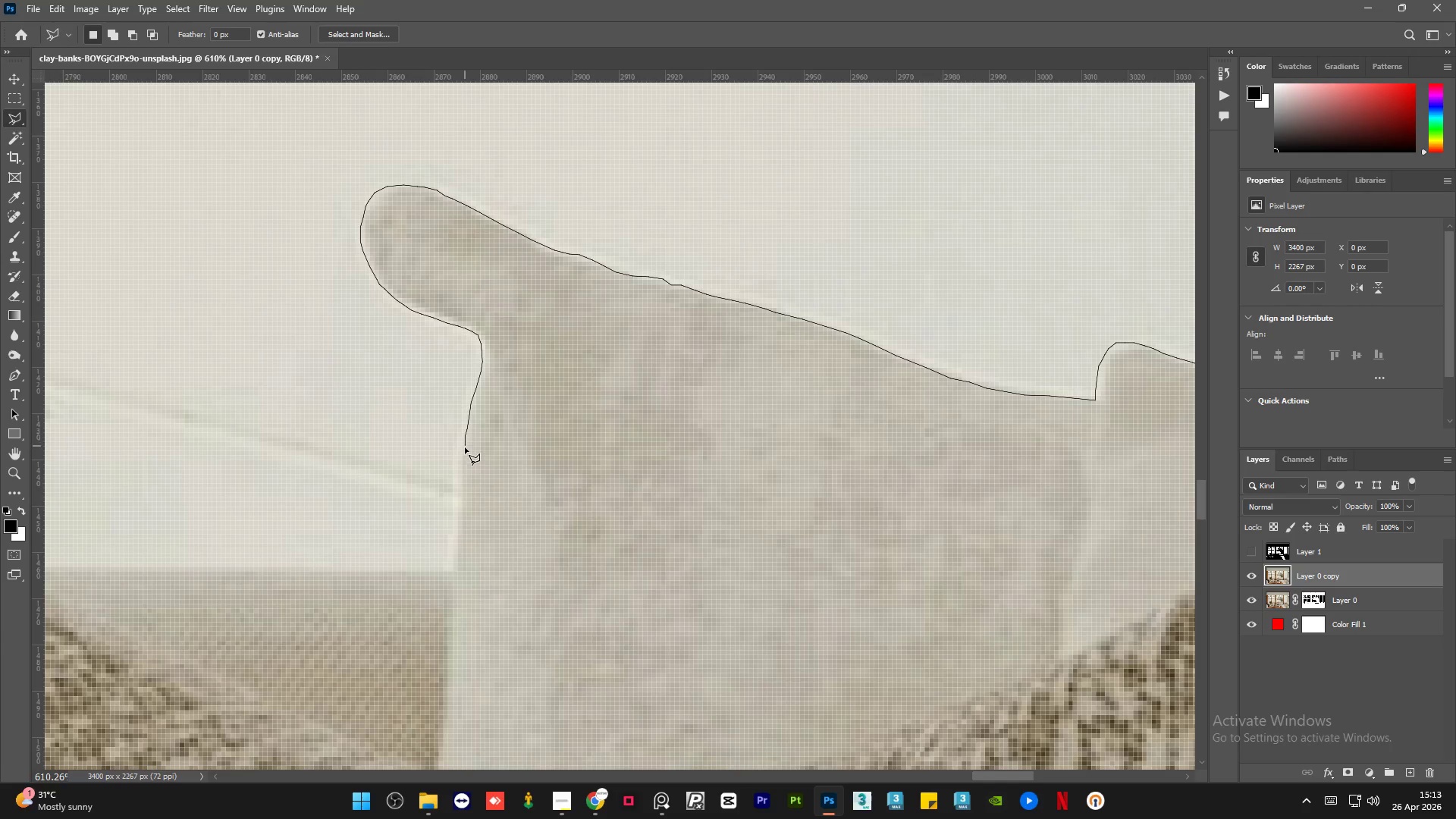 
left_click([464, 450])
 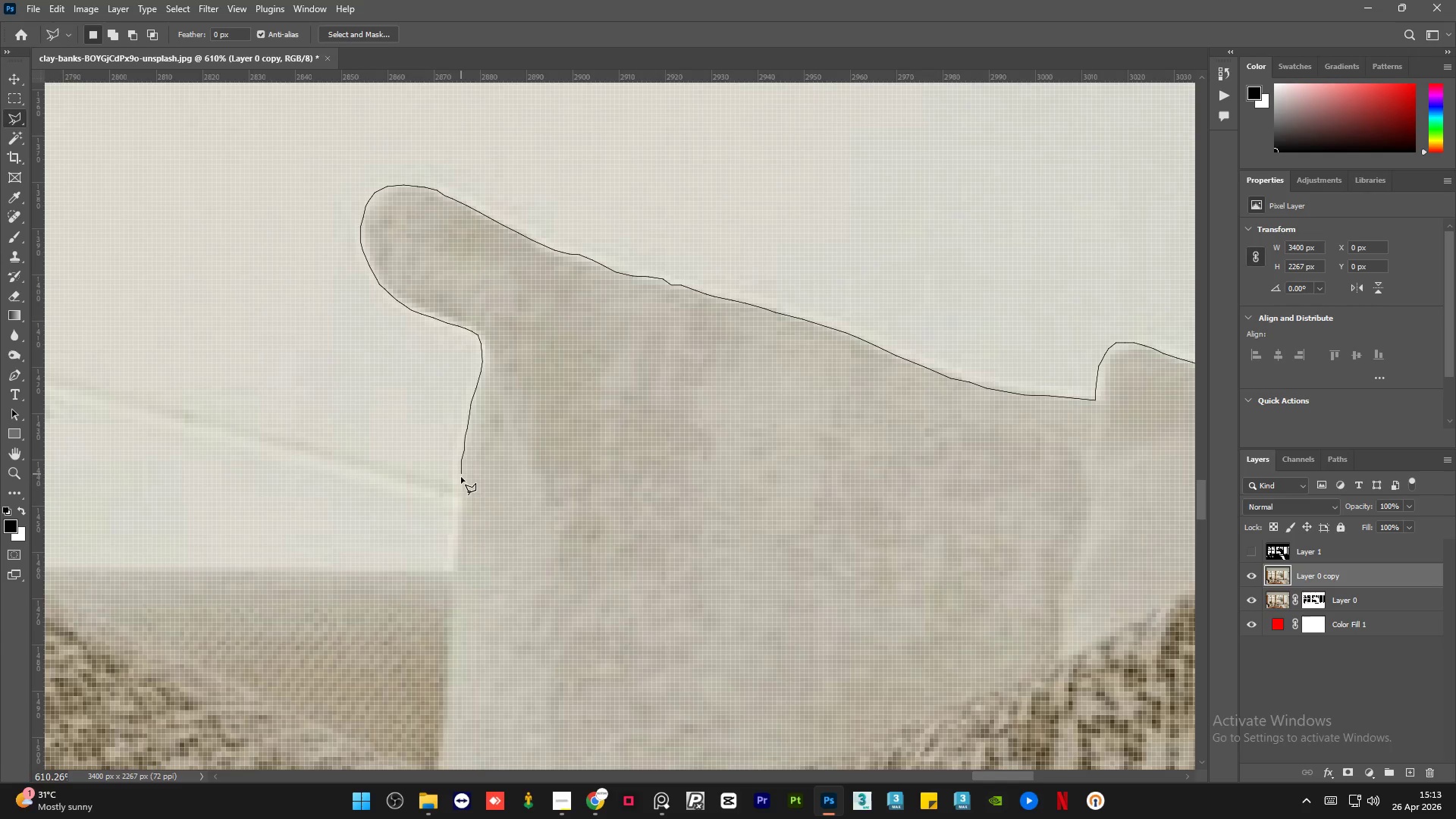 
left_click([461, 489])
 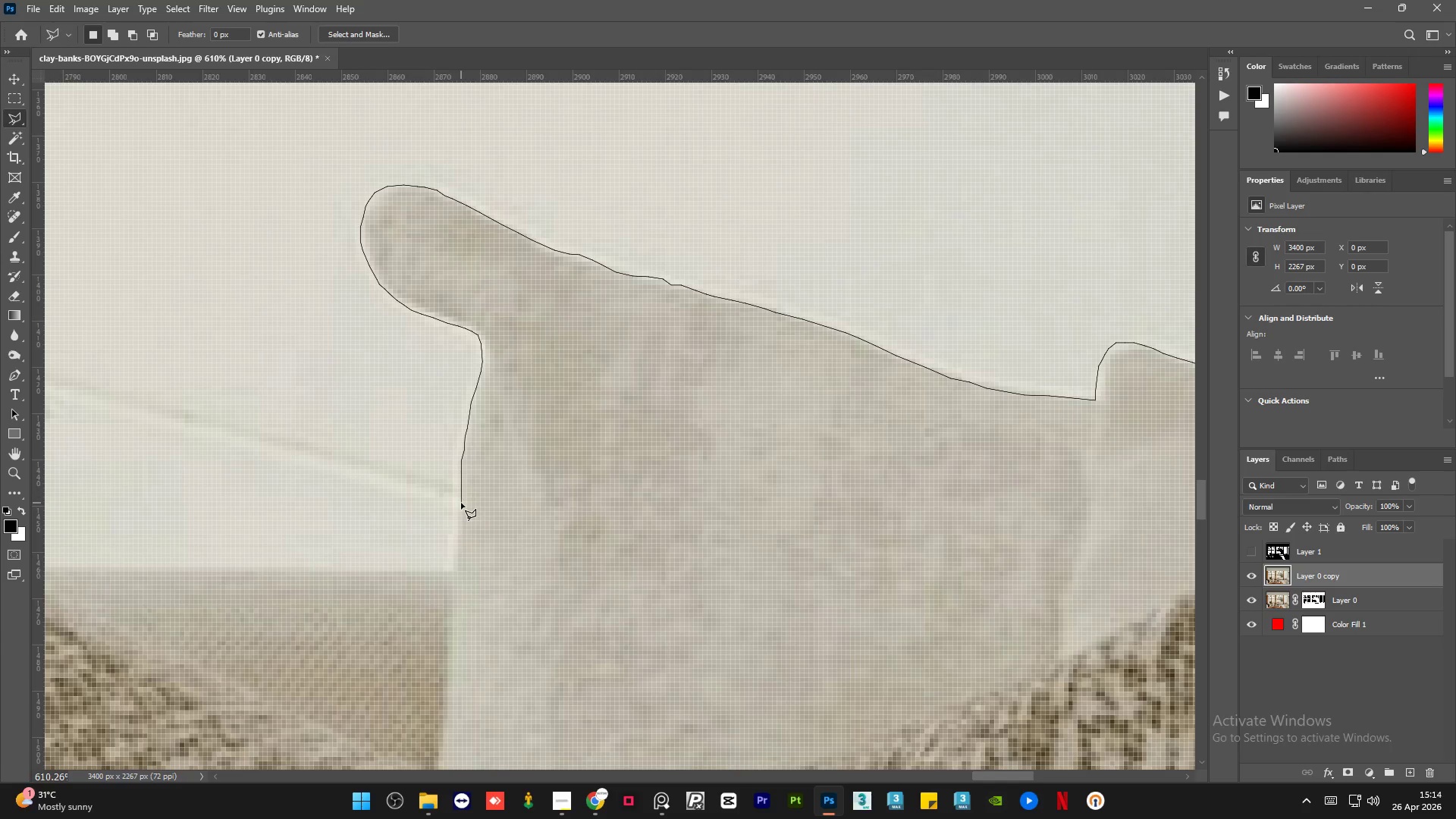 
left_click([461, 503])
 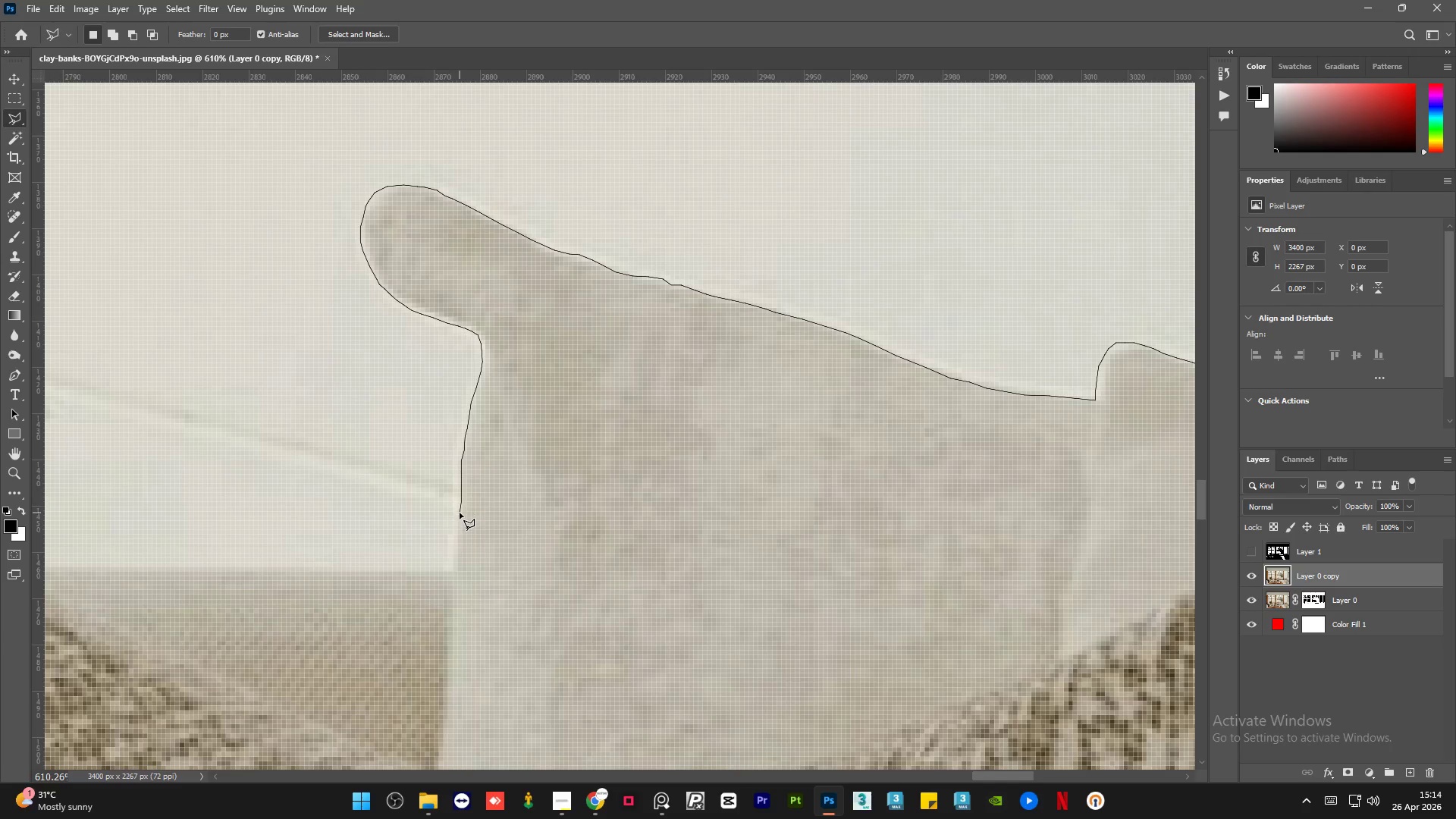 
left_click([460, 513])
 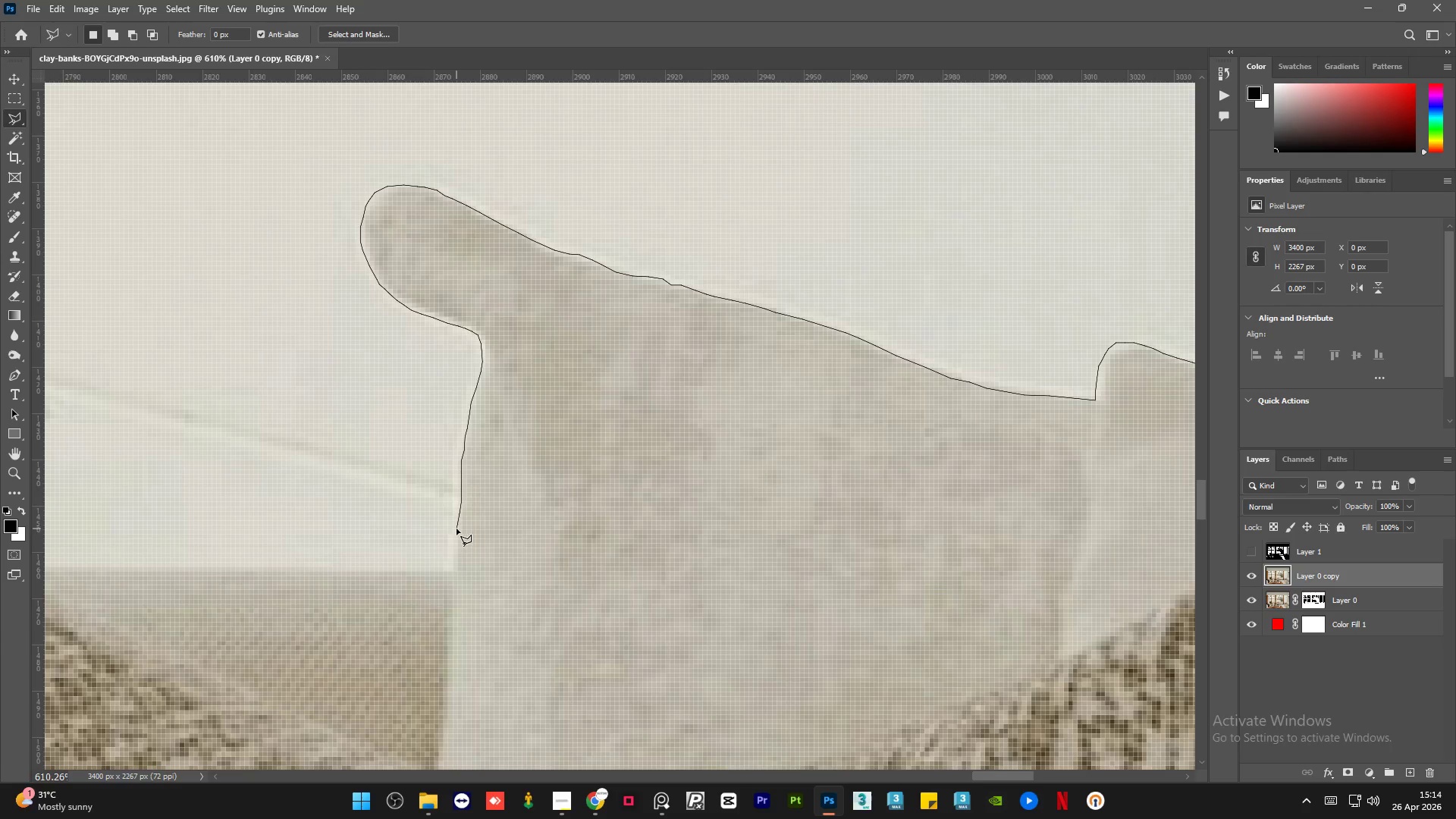 
left_click([457, 529])
 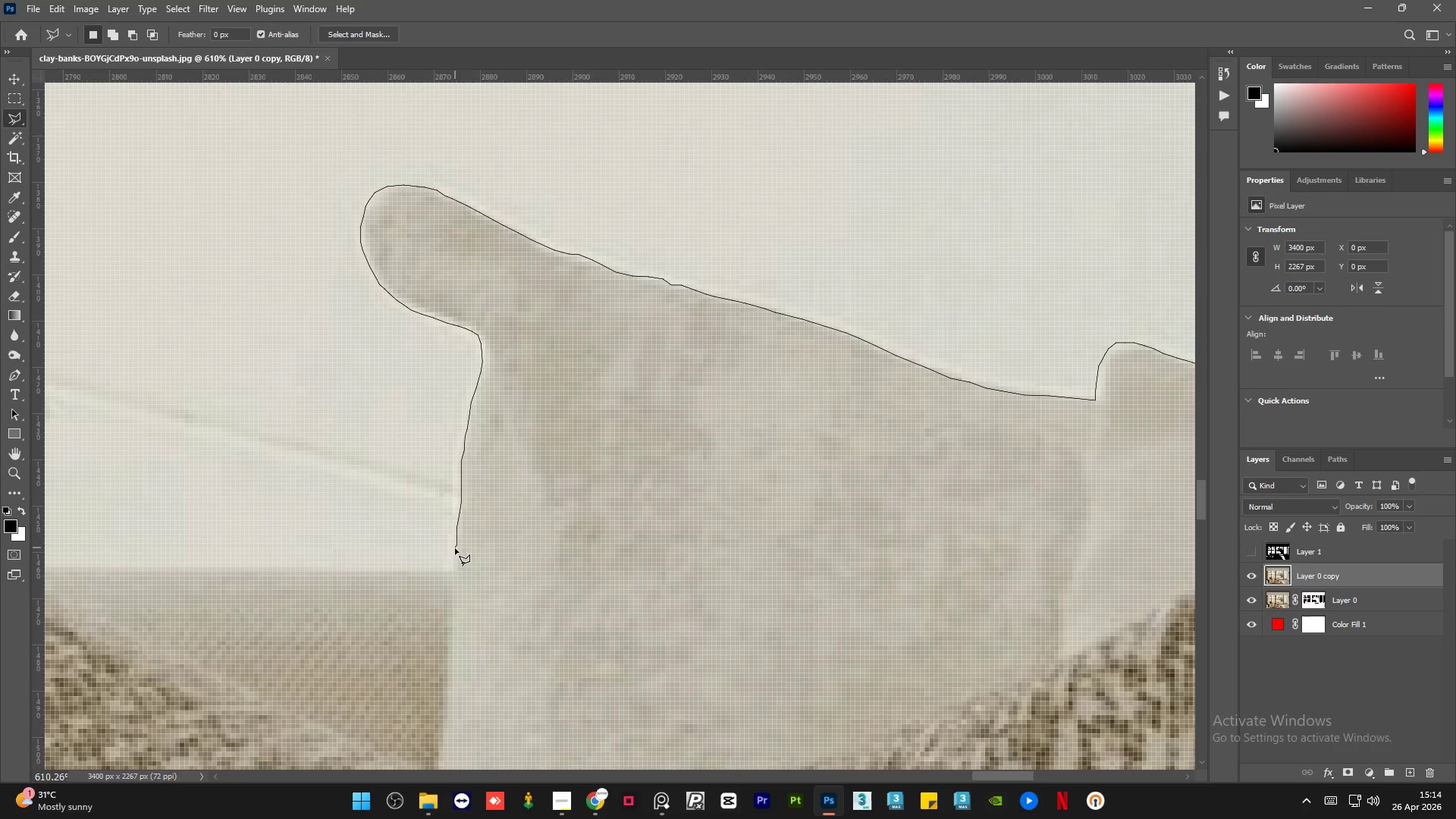 
left_click([453, 554])
 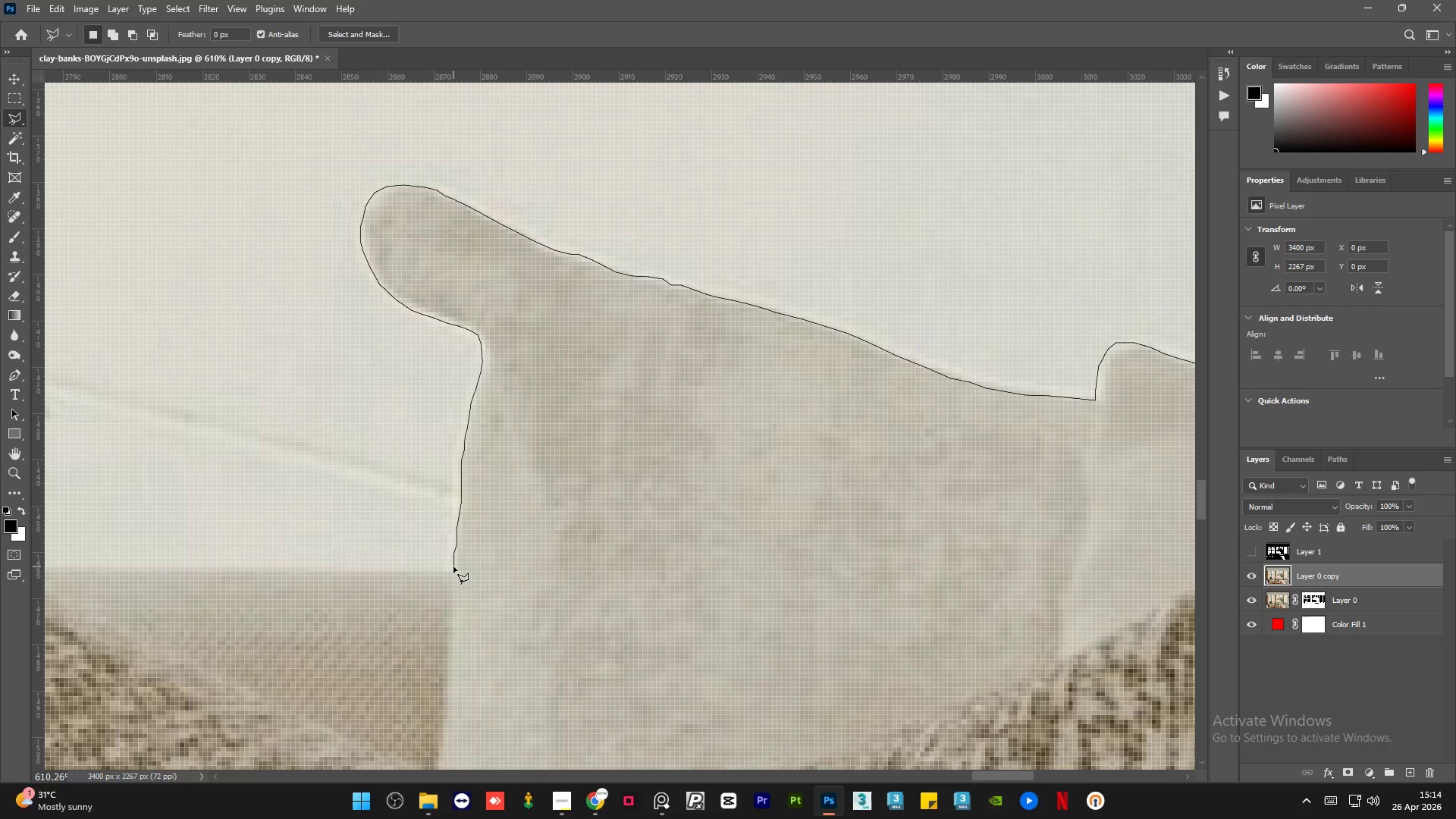 
left_click([452, 571])
 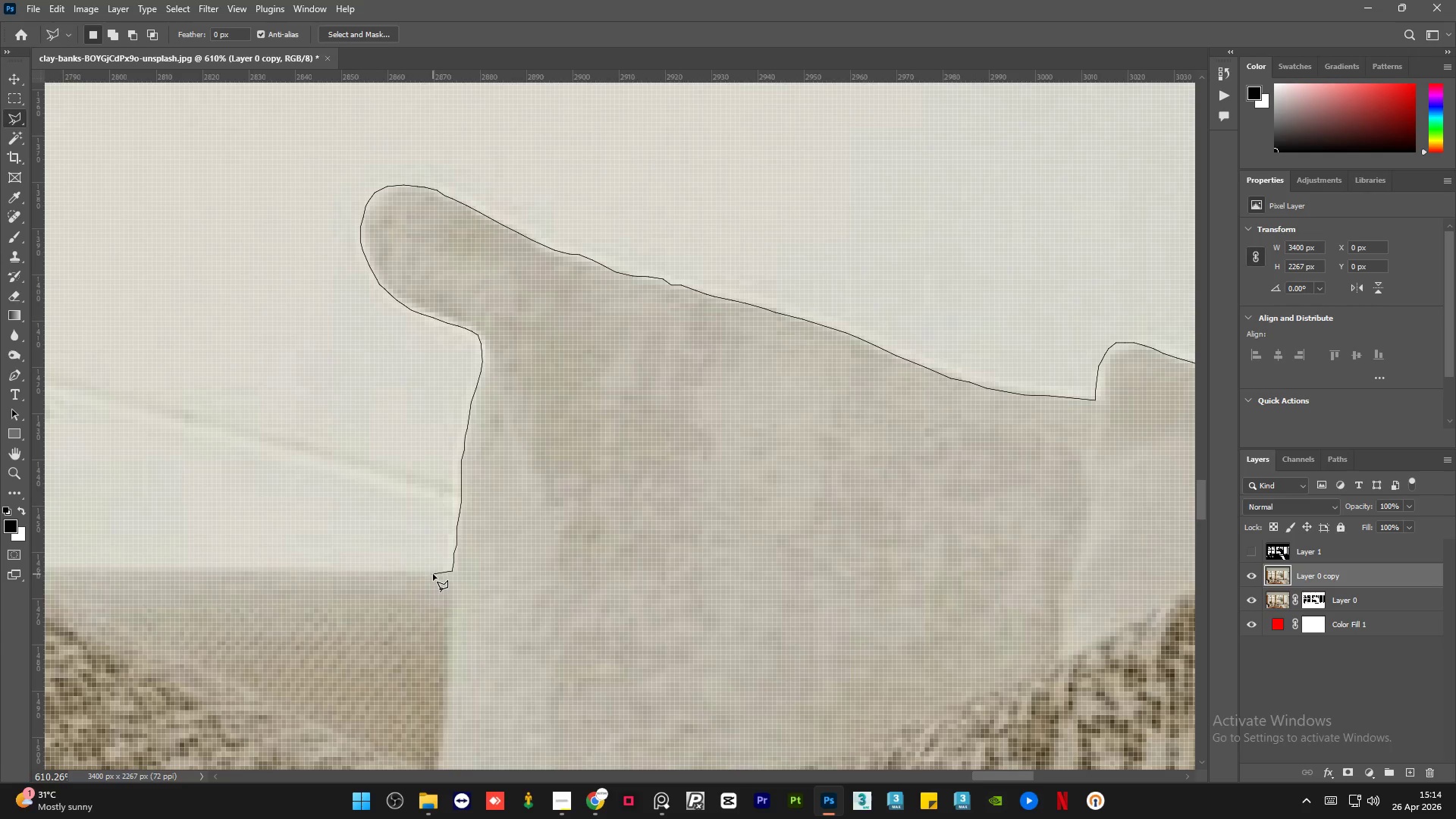 
wait(5.25)
 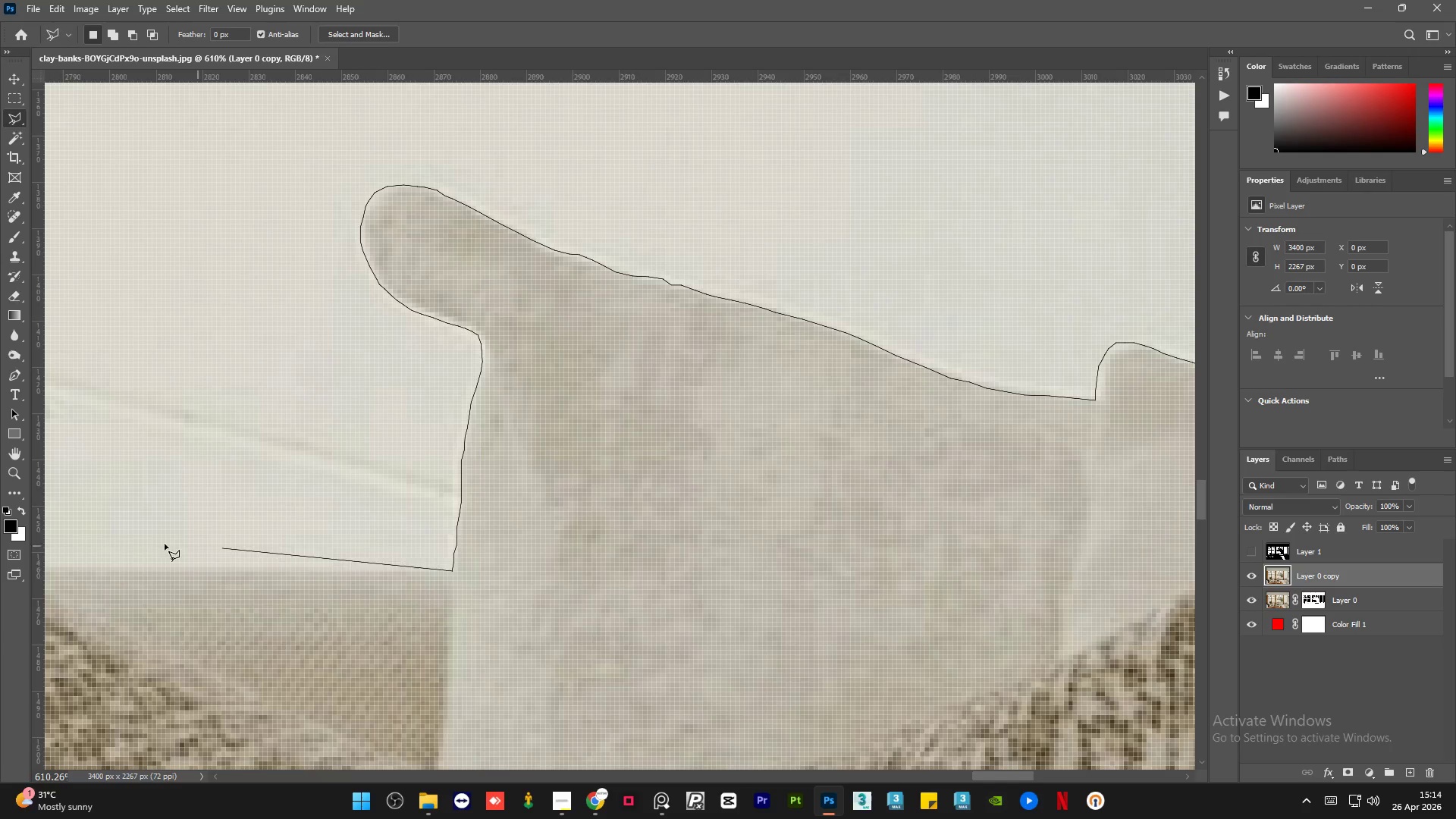 
left_click([438, 570])
 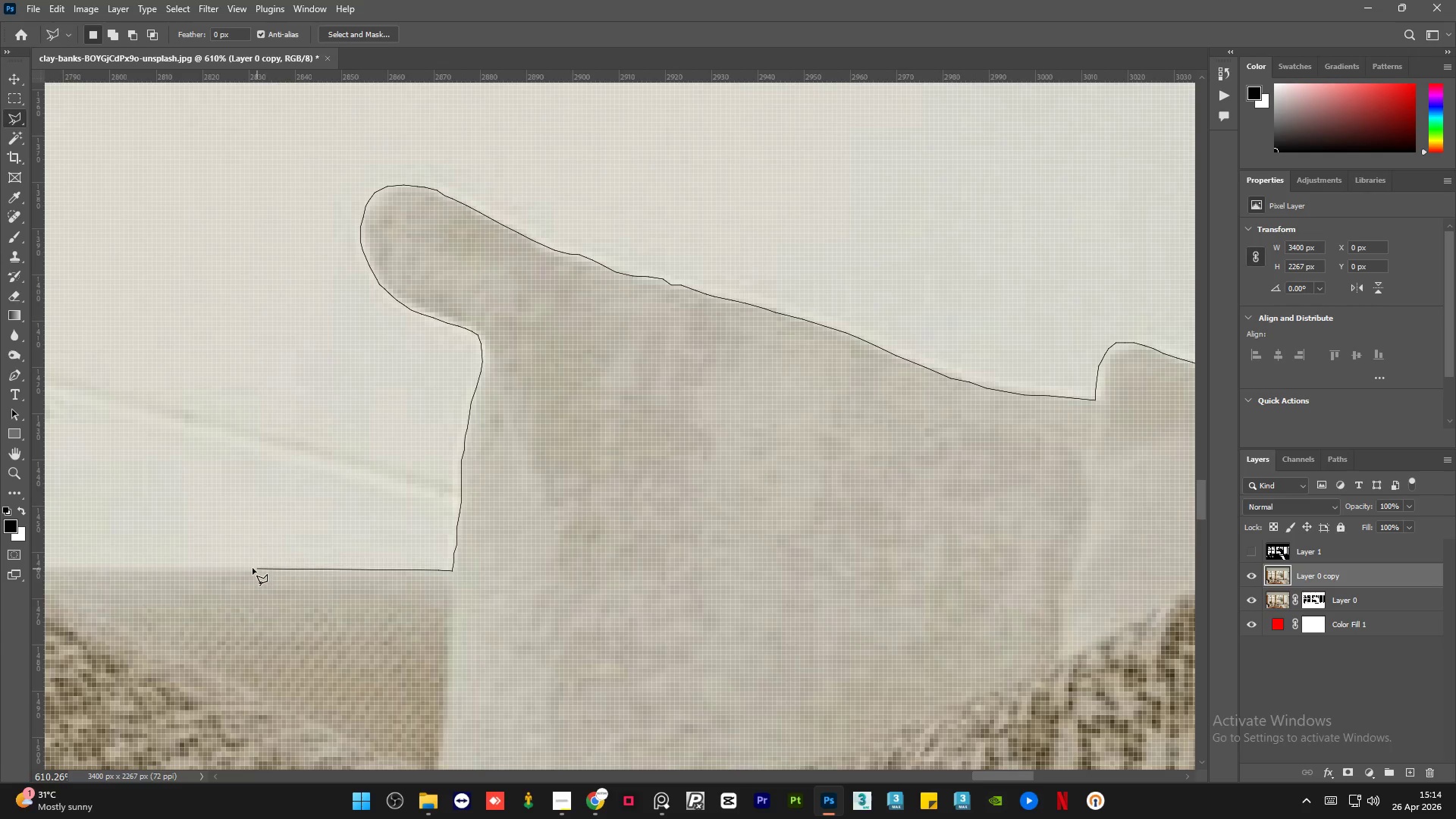 
left_click([253, 568])
 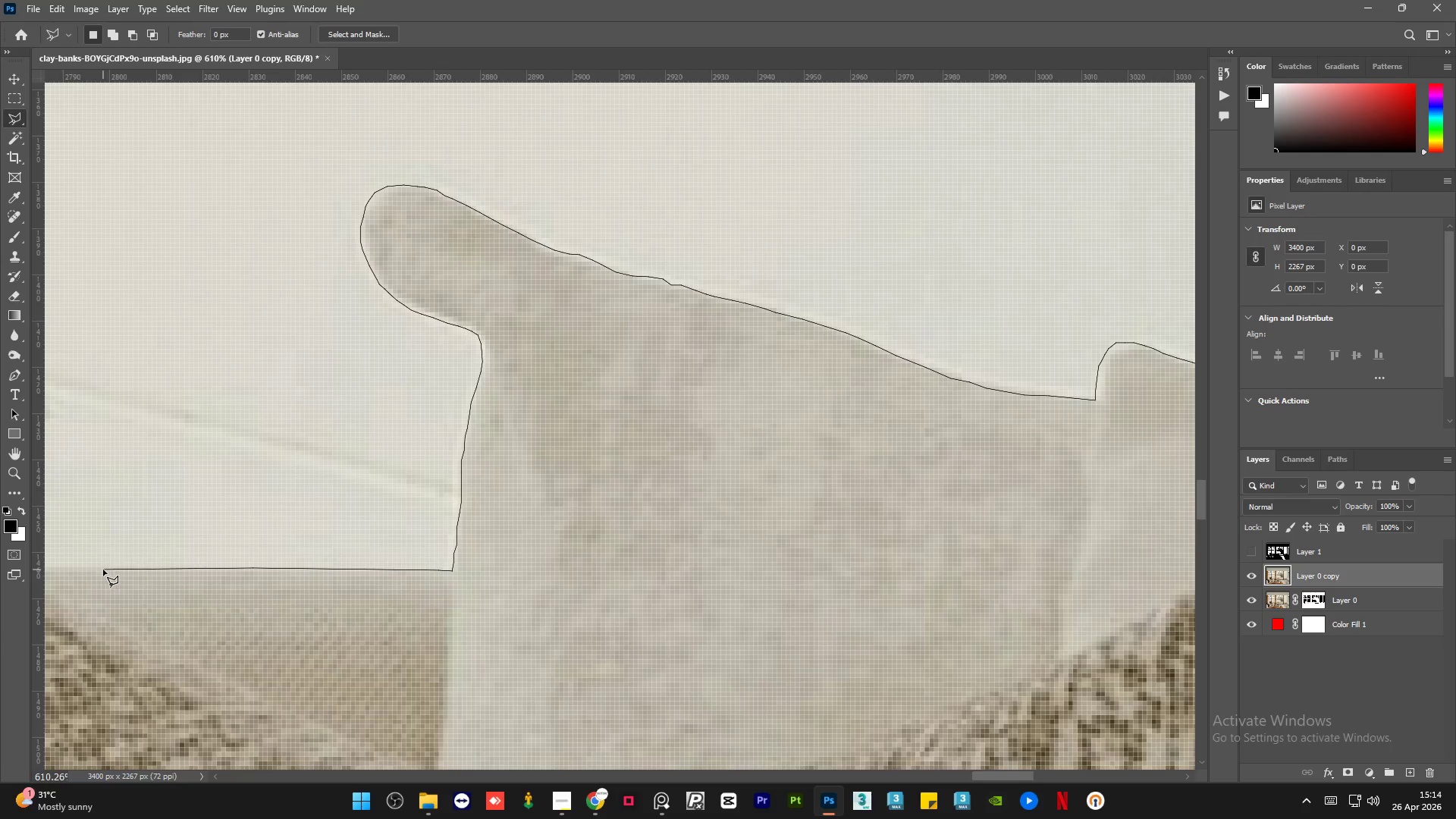 
left_click([102, 569])
 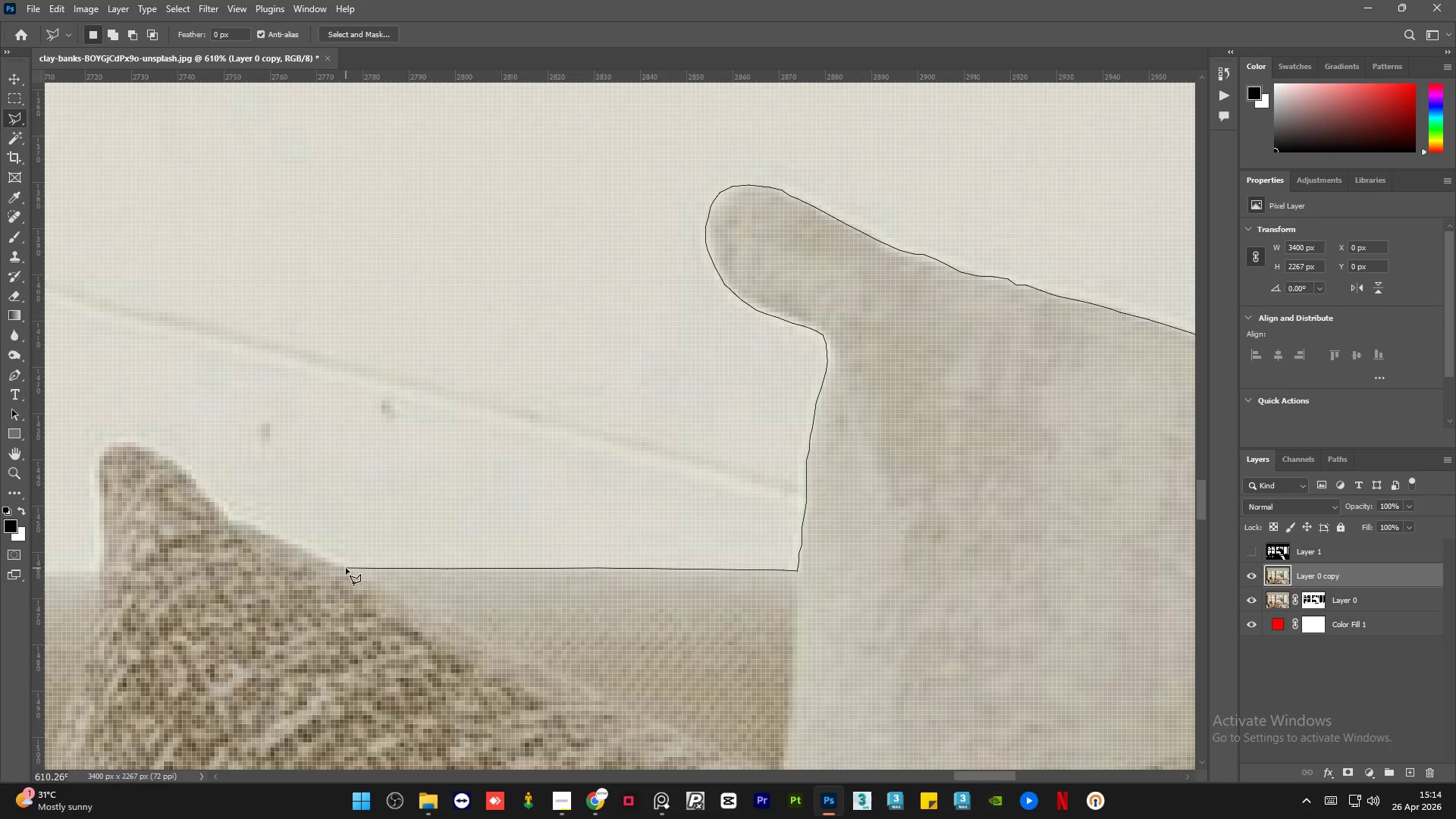 
left_click([344, 568])
 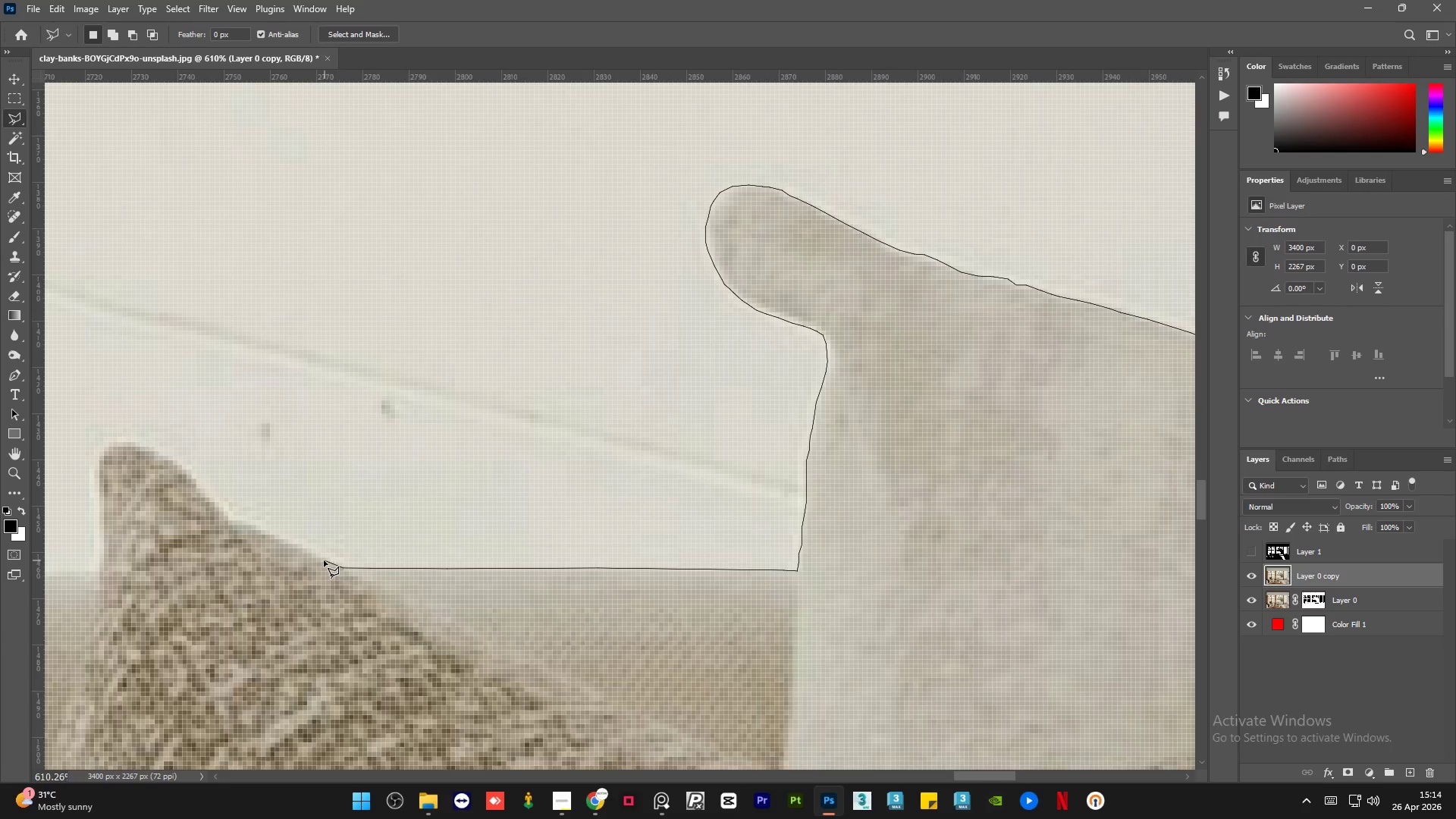 
left_click([324, 560])
 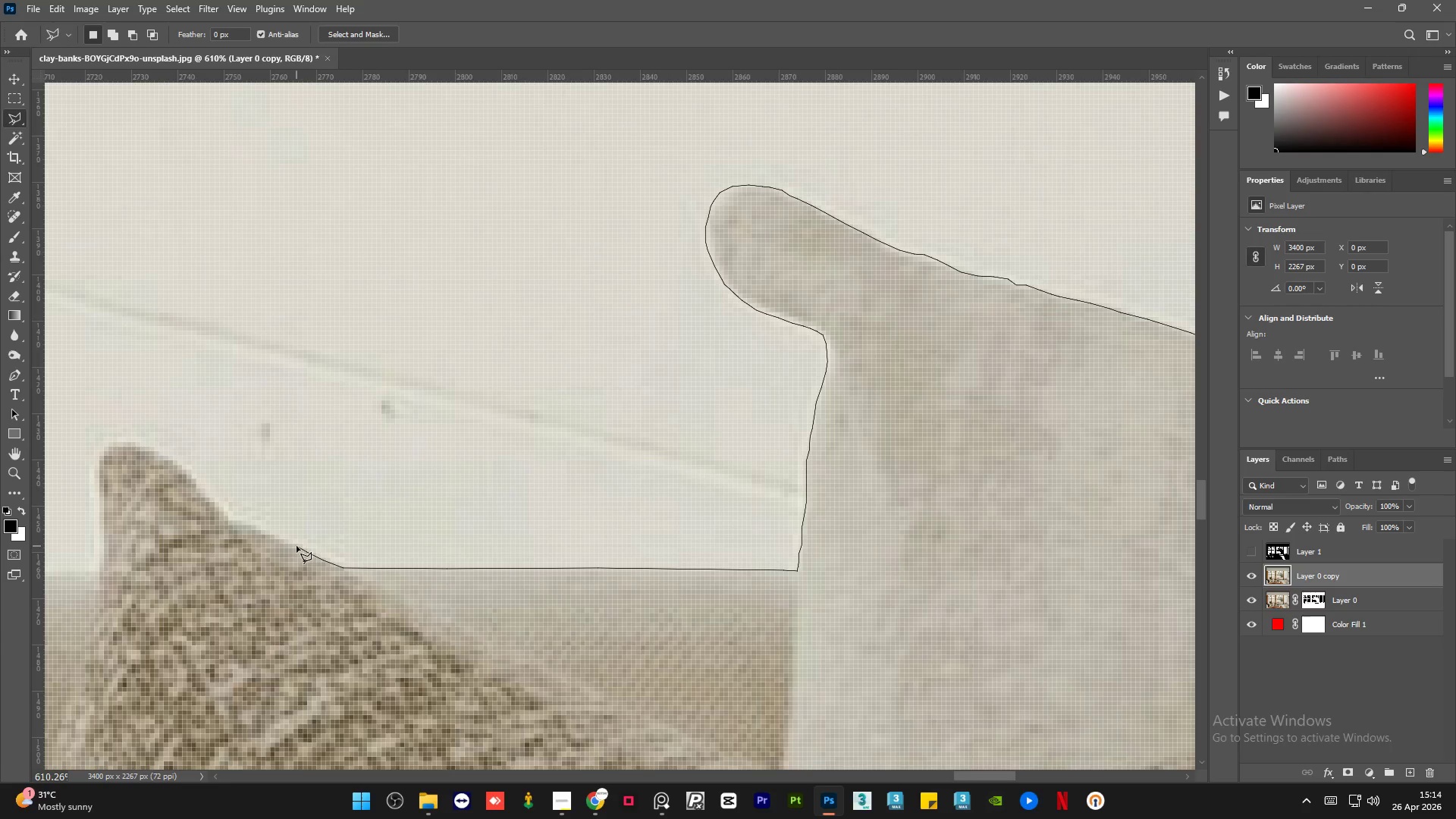 
left_click_drag(start_coordinate=[287, 540], to_coordinate=[282, 538])
 